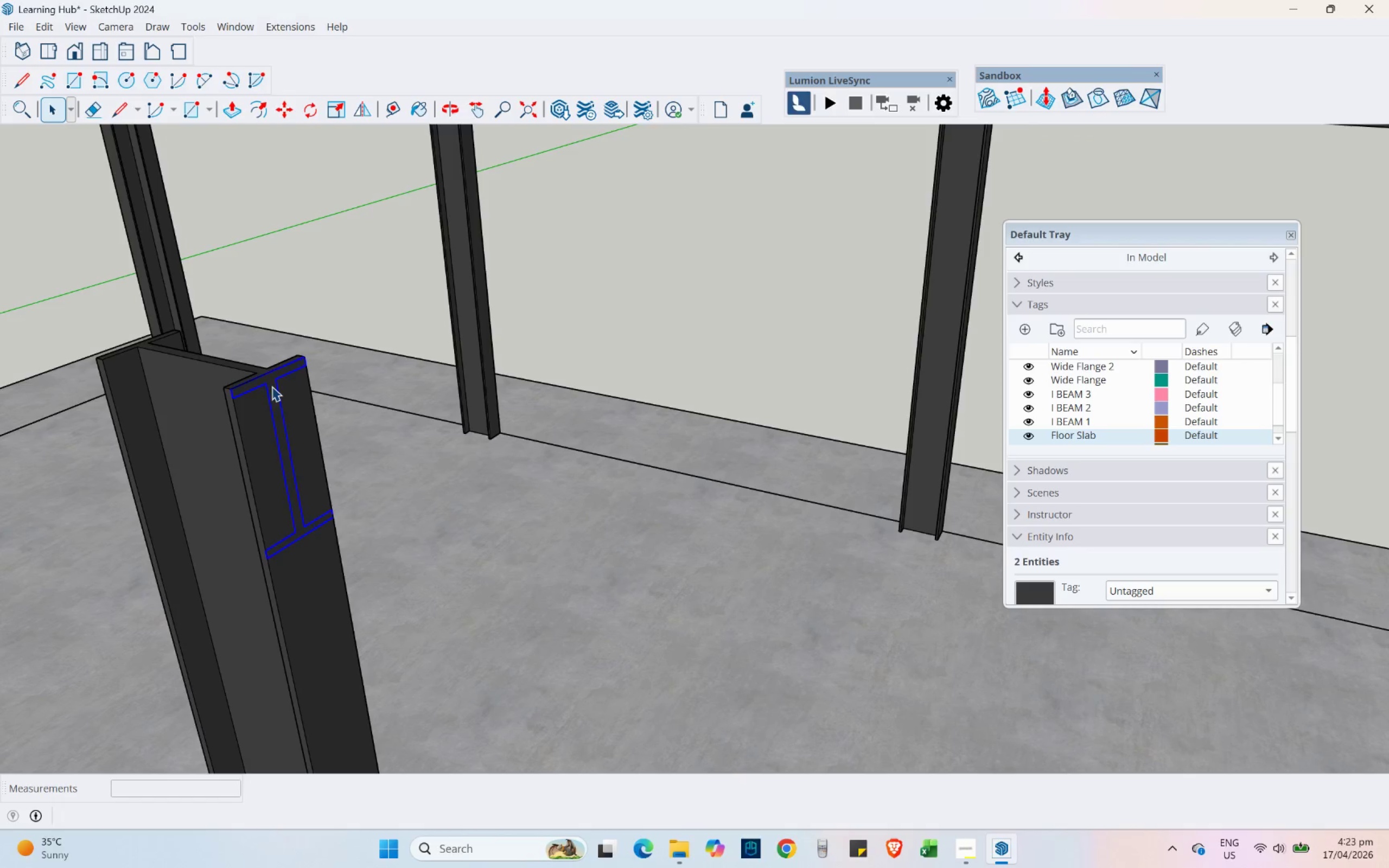 
right_click([272, 386])
 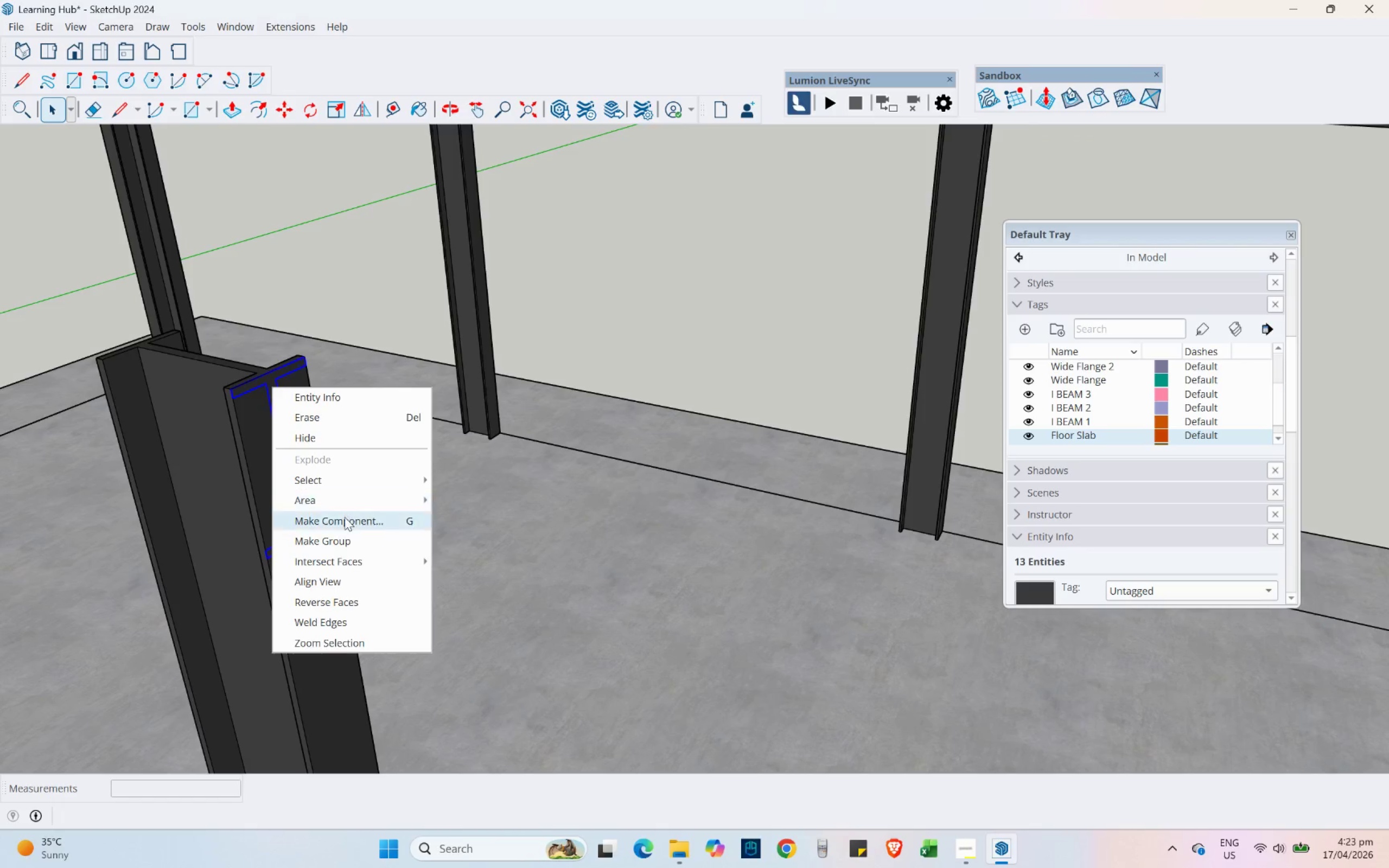 
left_click([345, 517])
 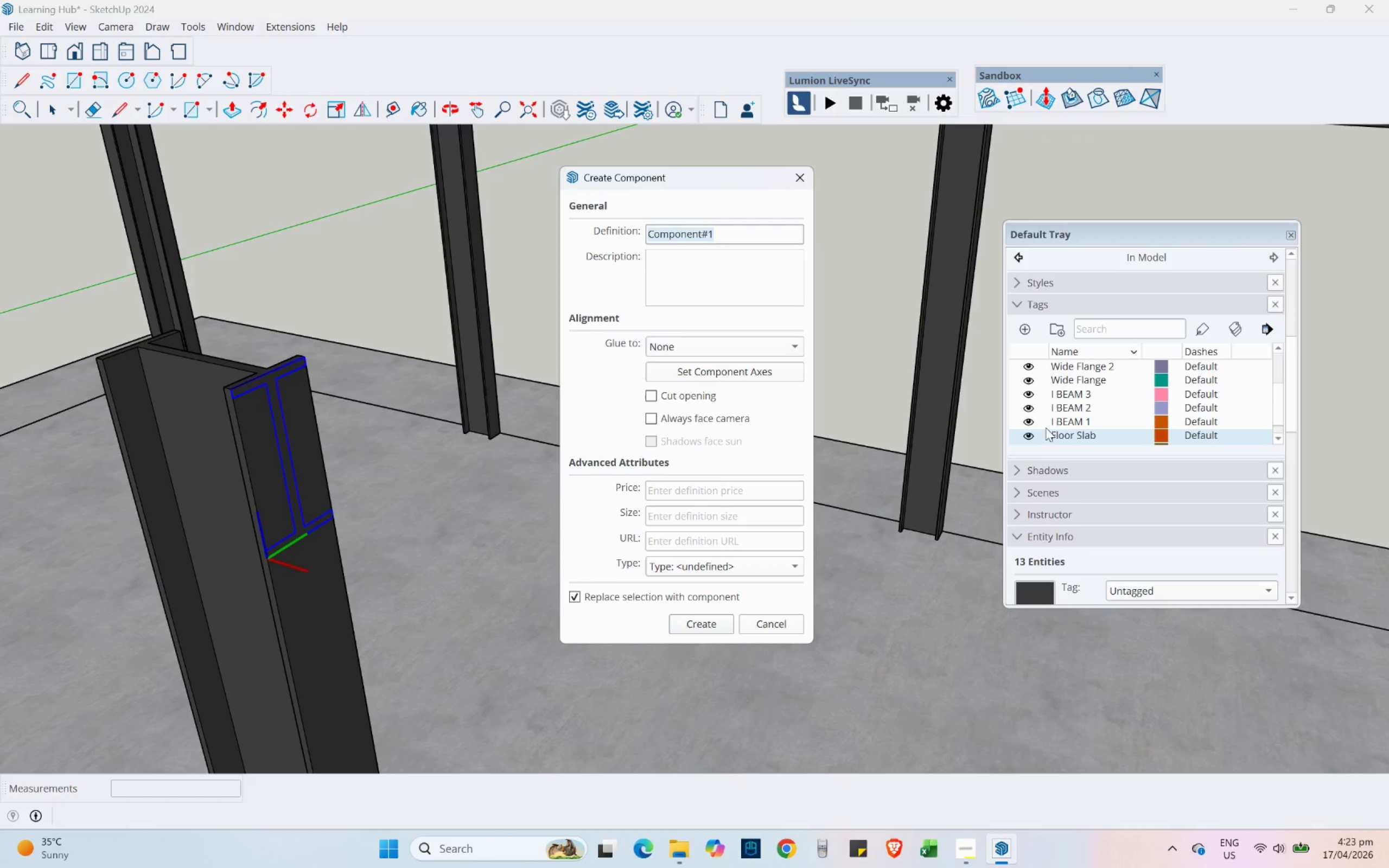 
type('I BEAMI N)
key(Backspace)
type(BEAM 4)
 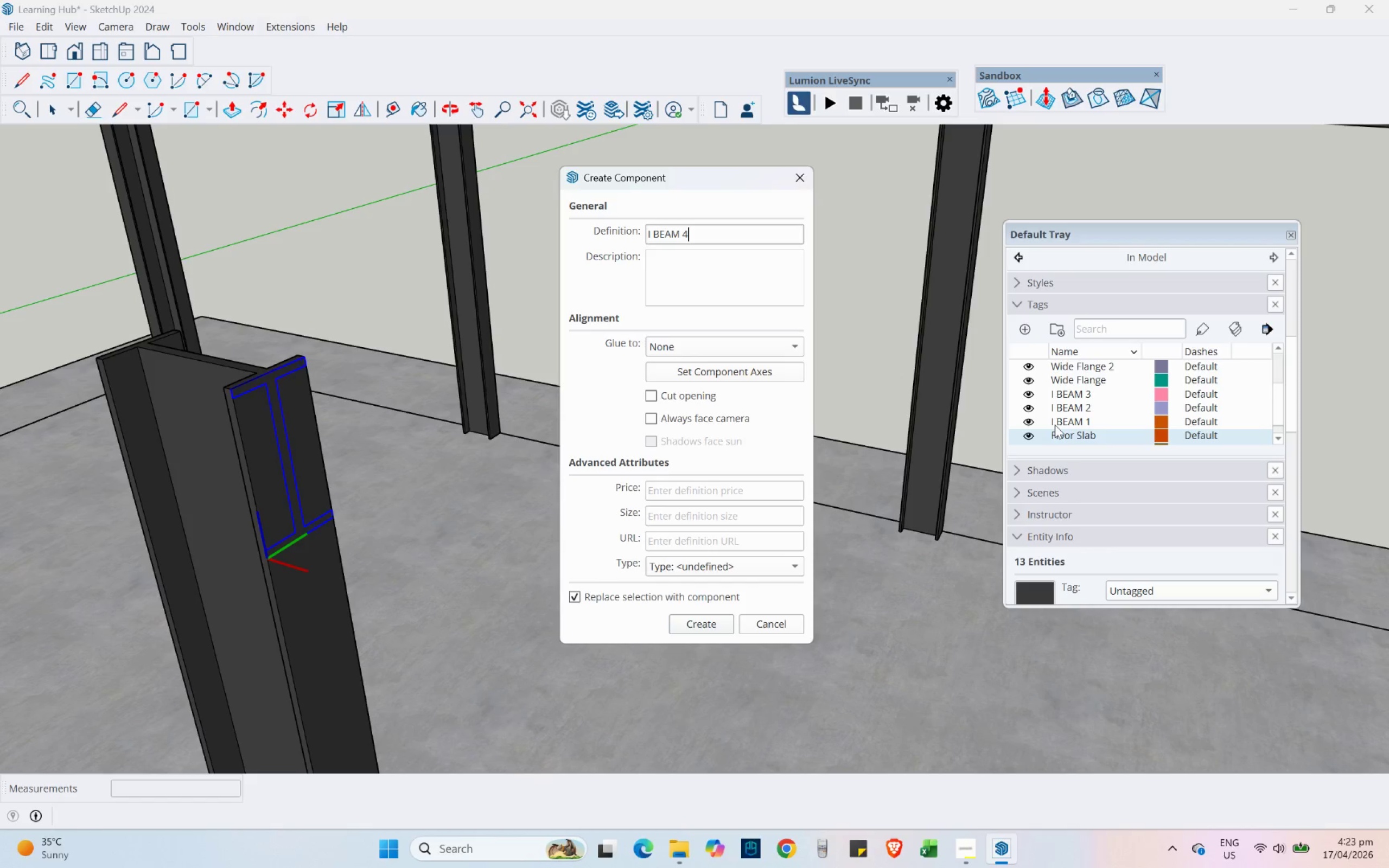 
 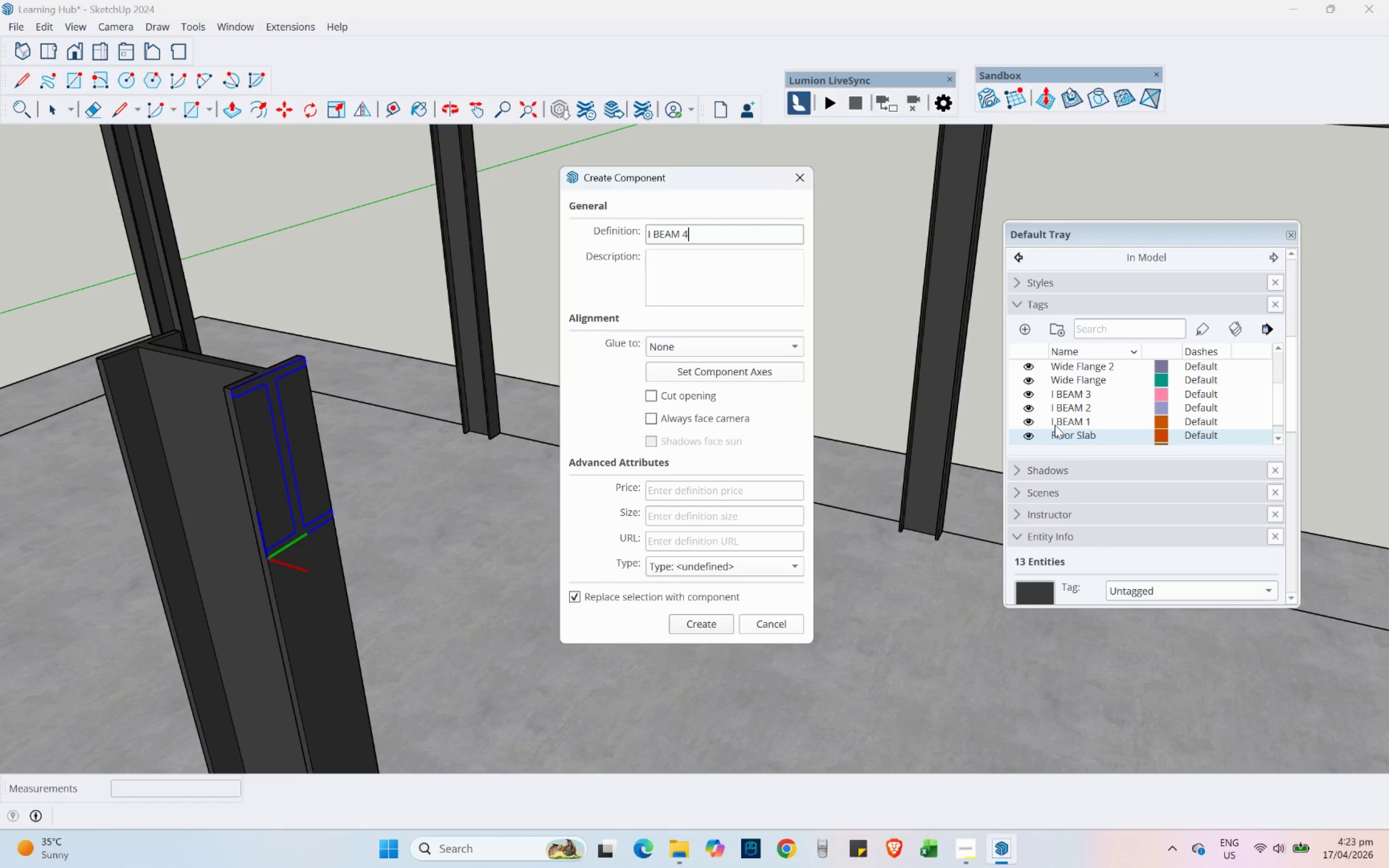 
key(Enter)
 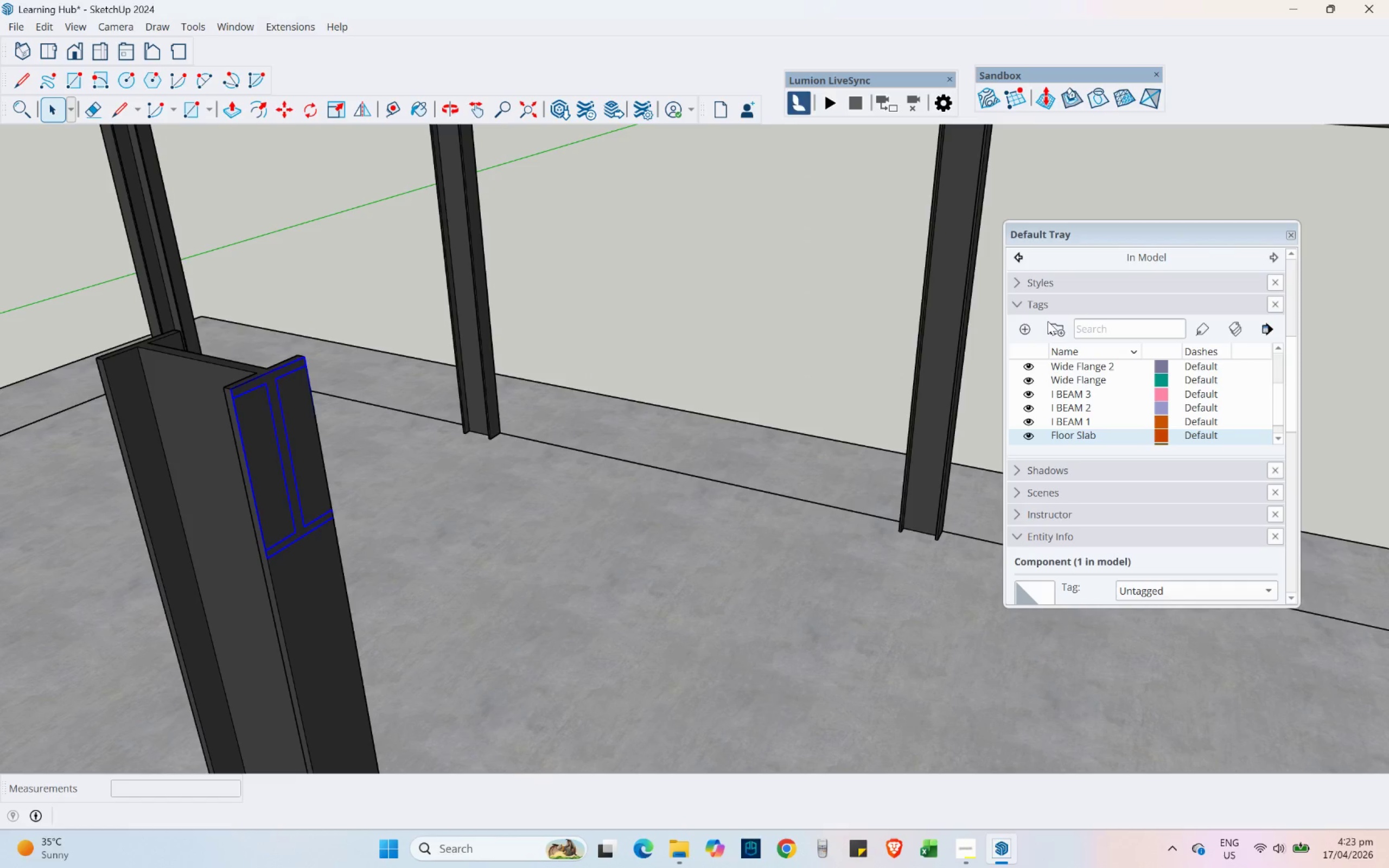 
left_click([1021, 331])
 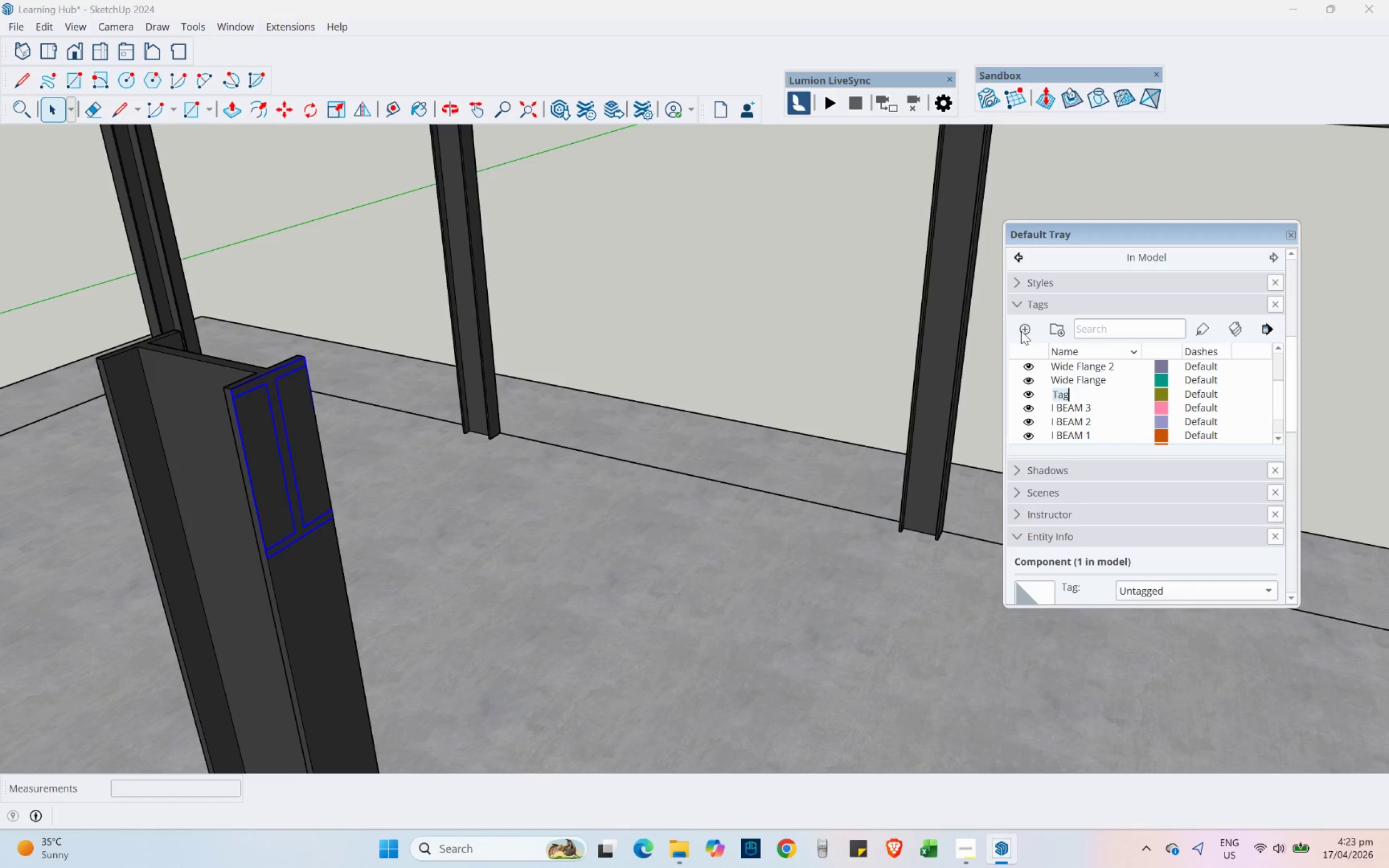 
type(I BEAM 4)
 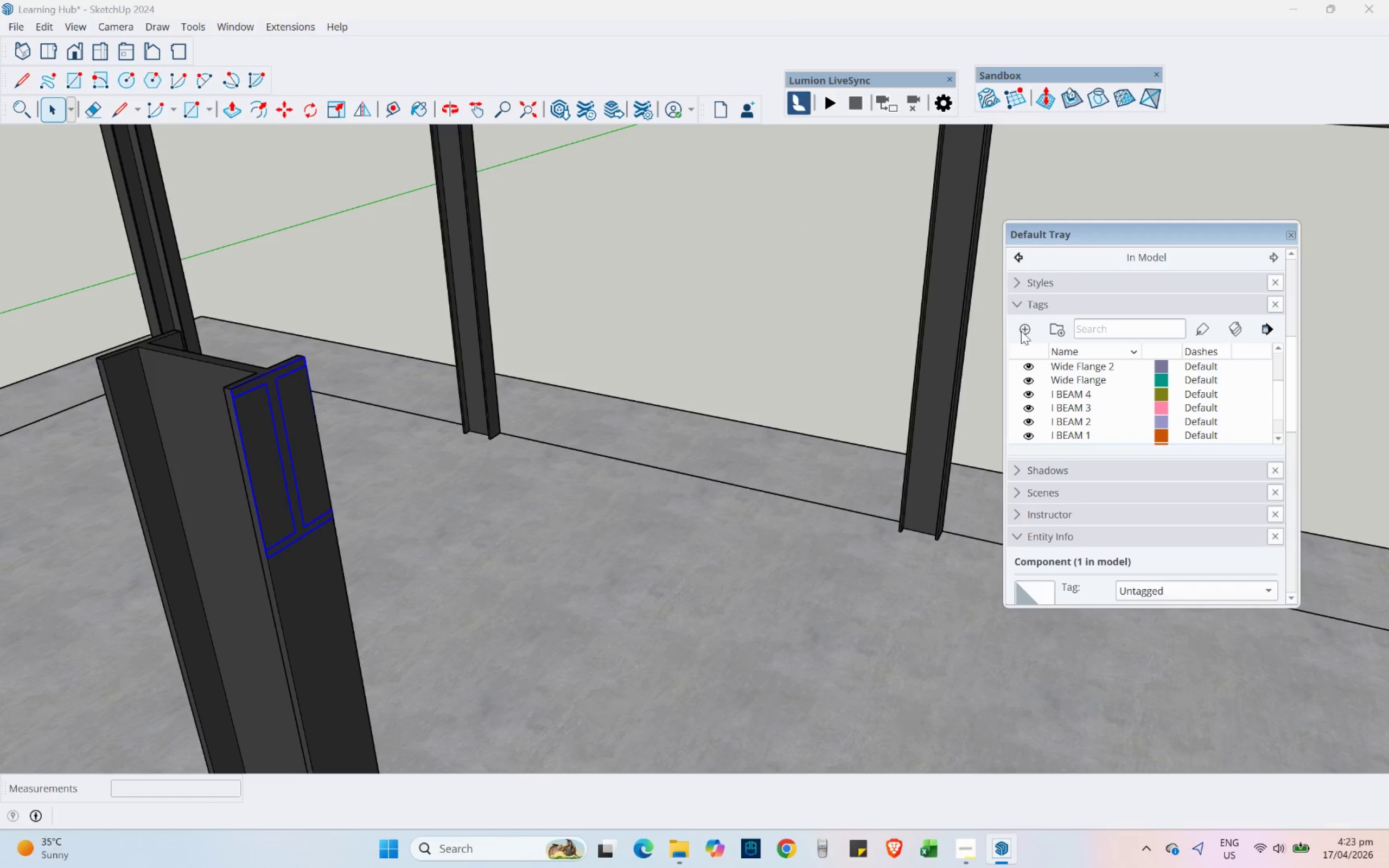 
 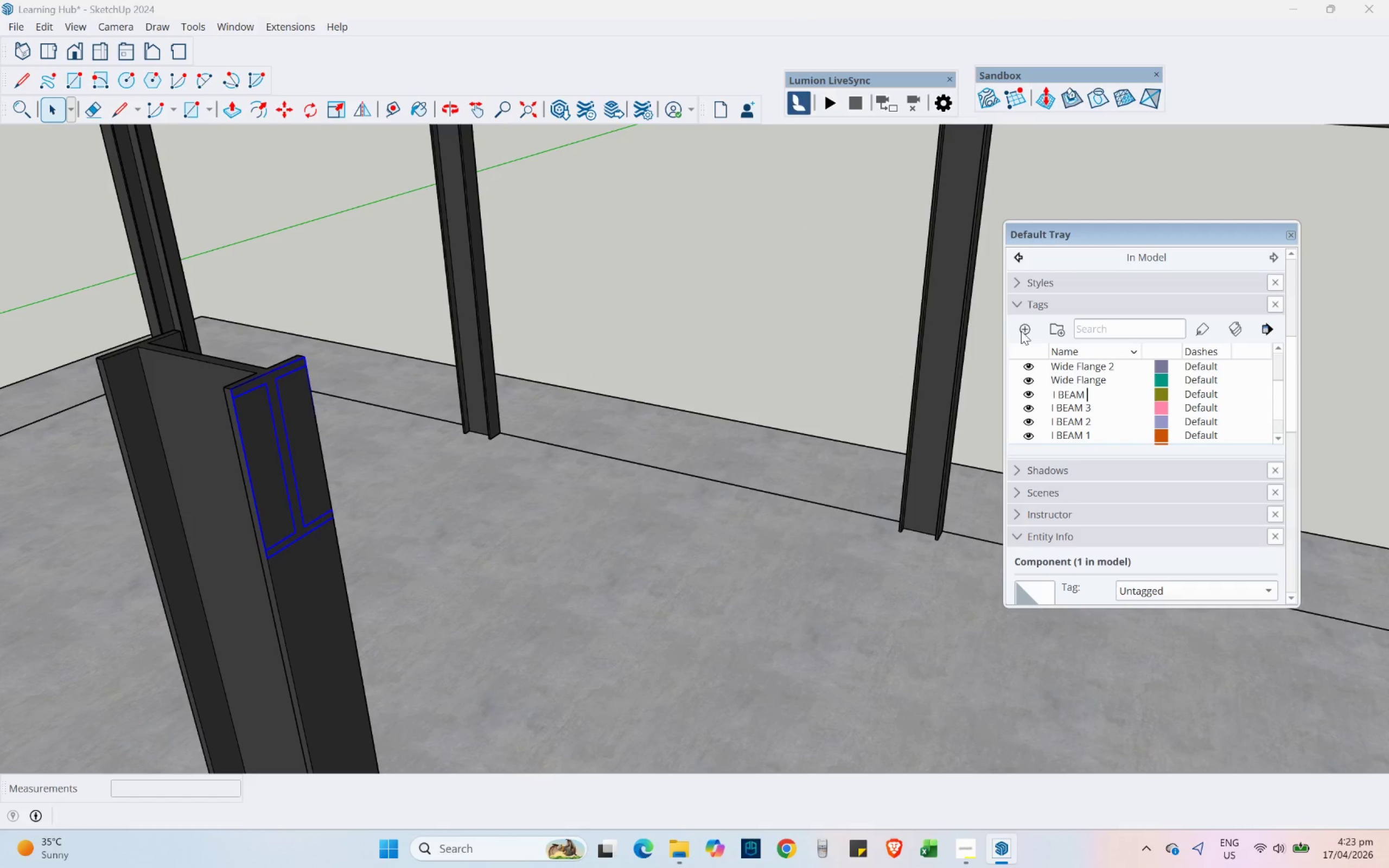 
key(Enter)
 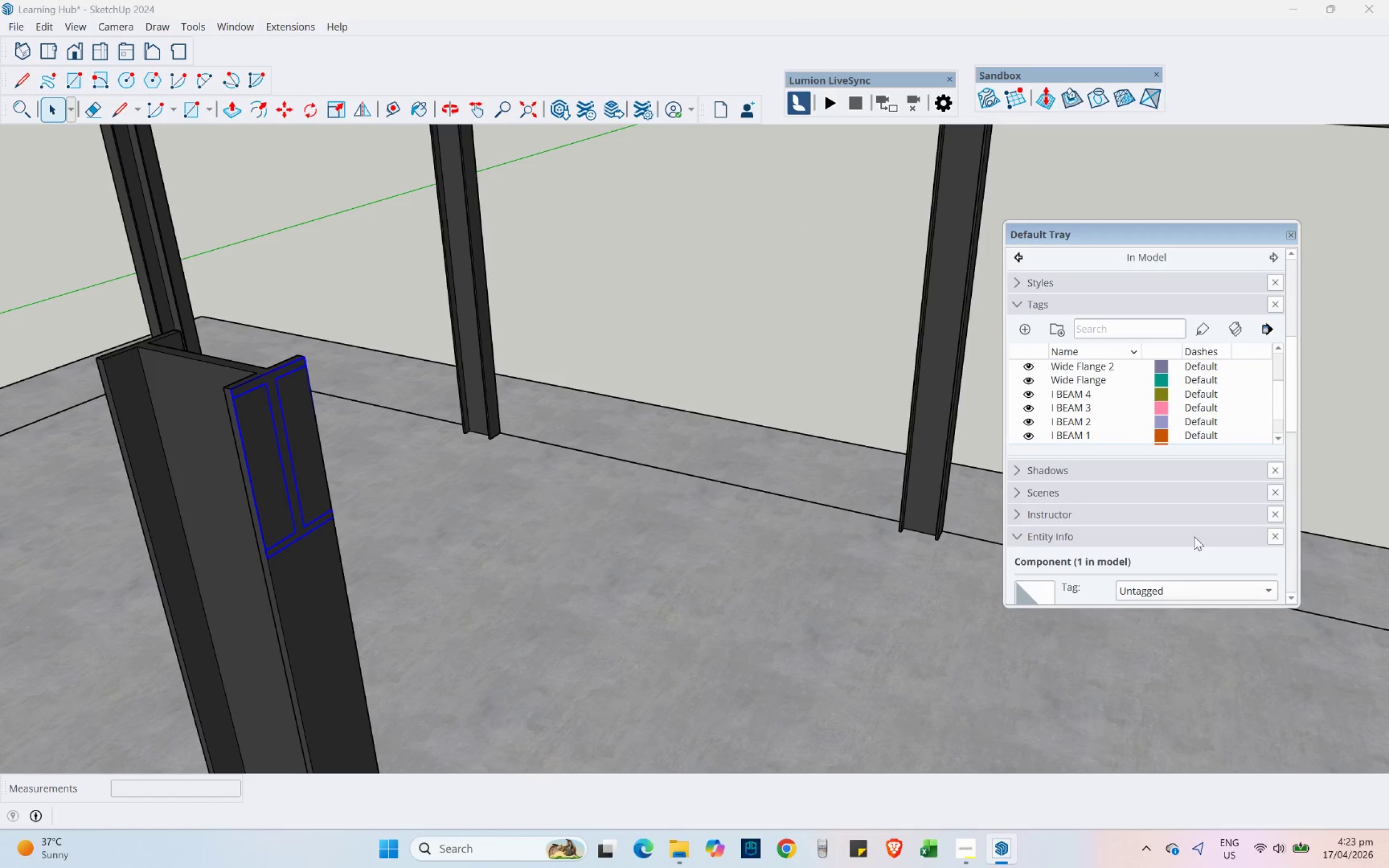 
left_click([1191, 596])
 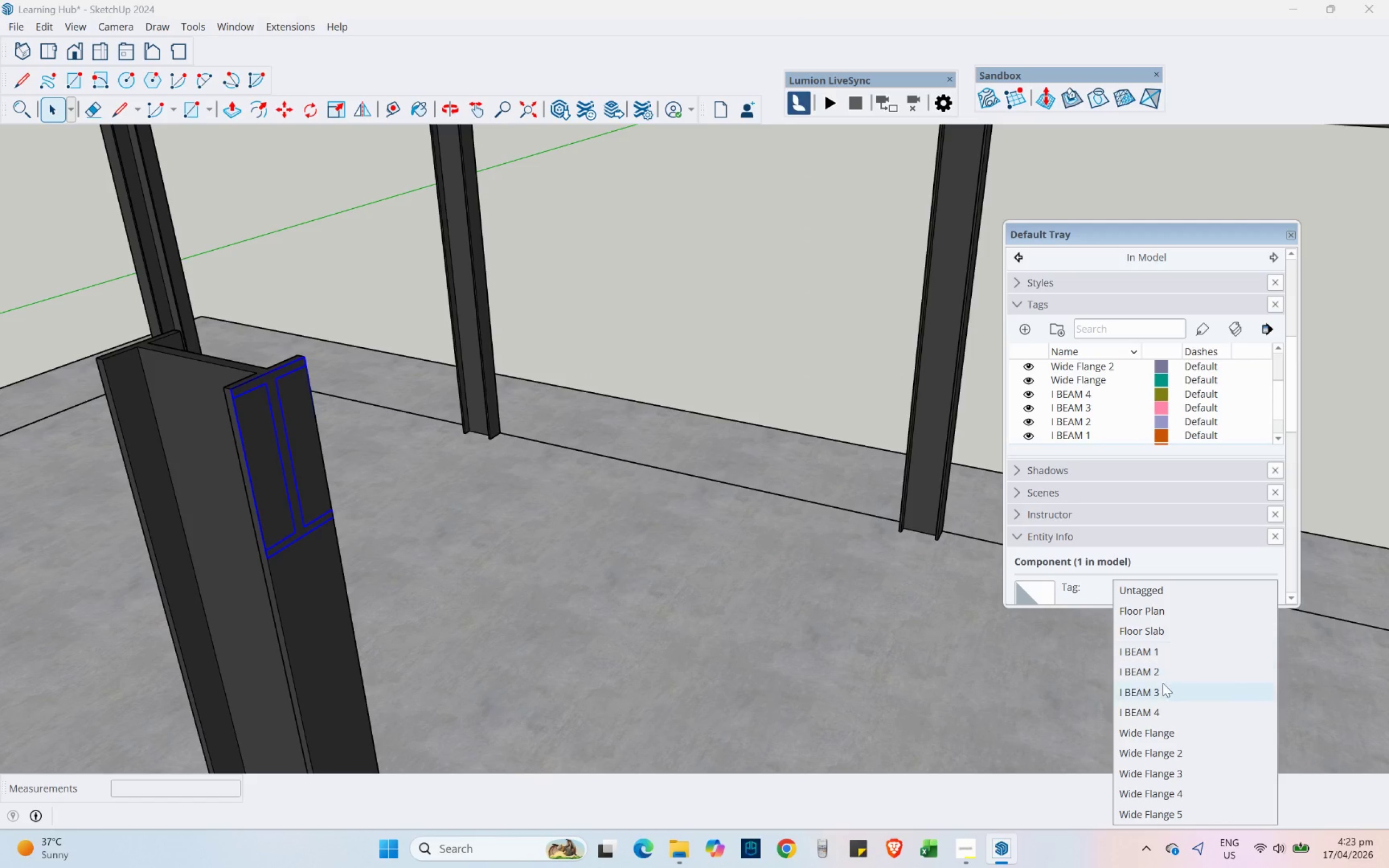 
left_click([1161, 709])
 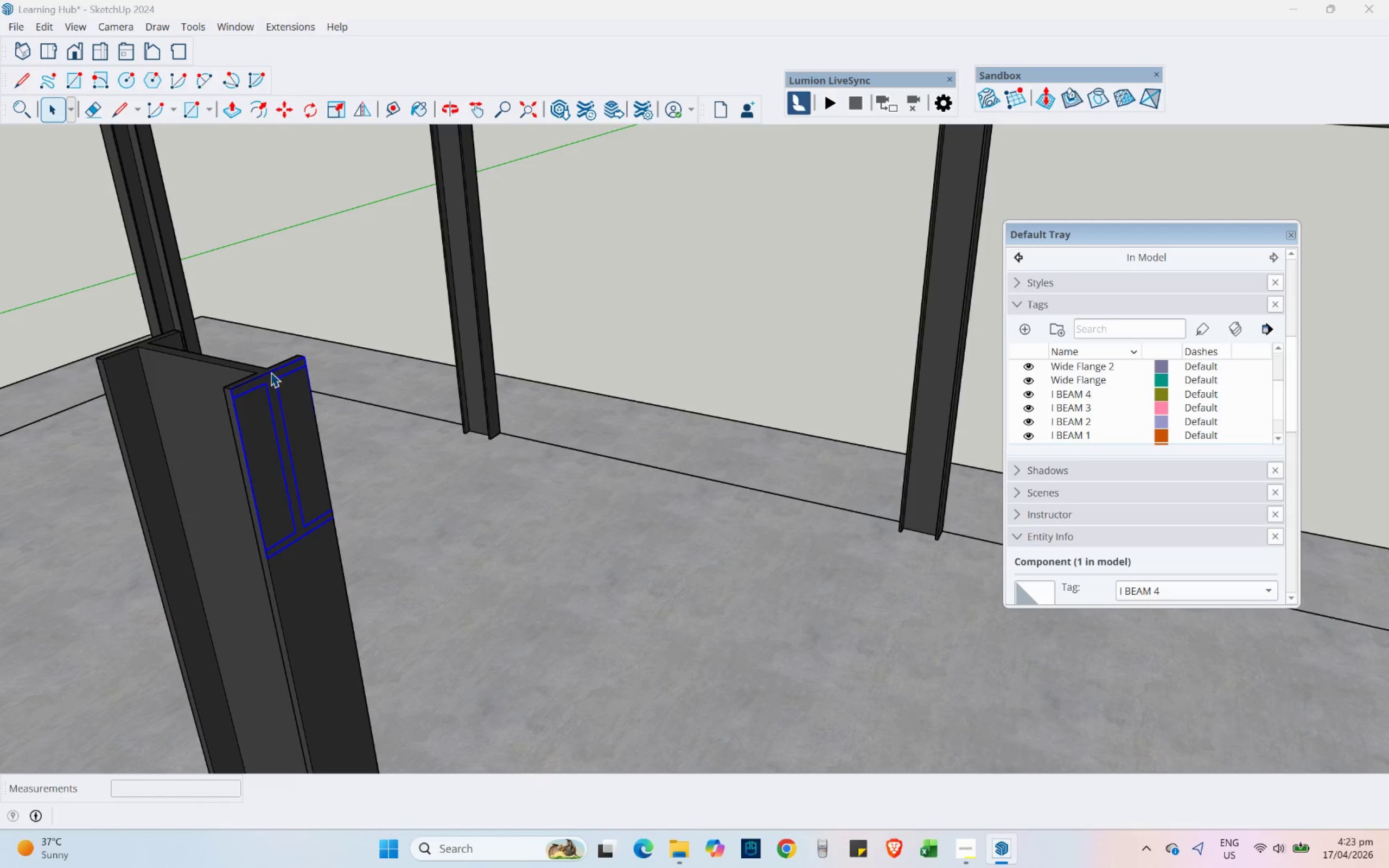 
double_click([273, 385])
 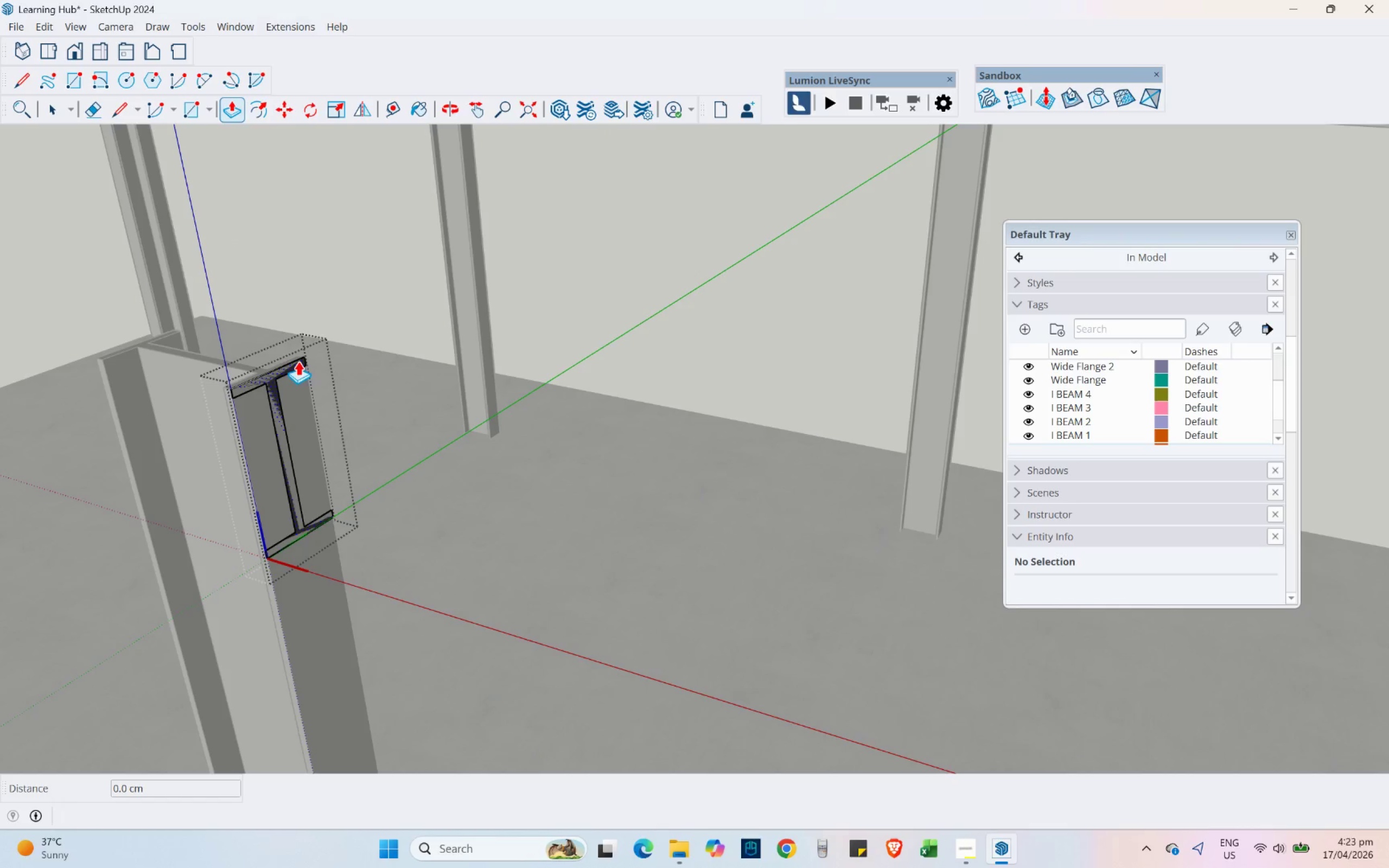 
left_click([281, 376])
 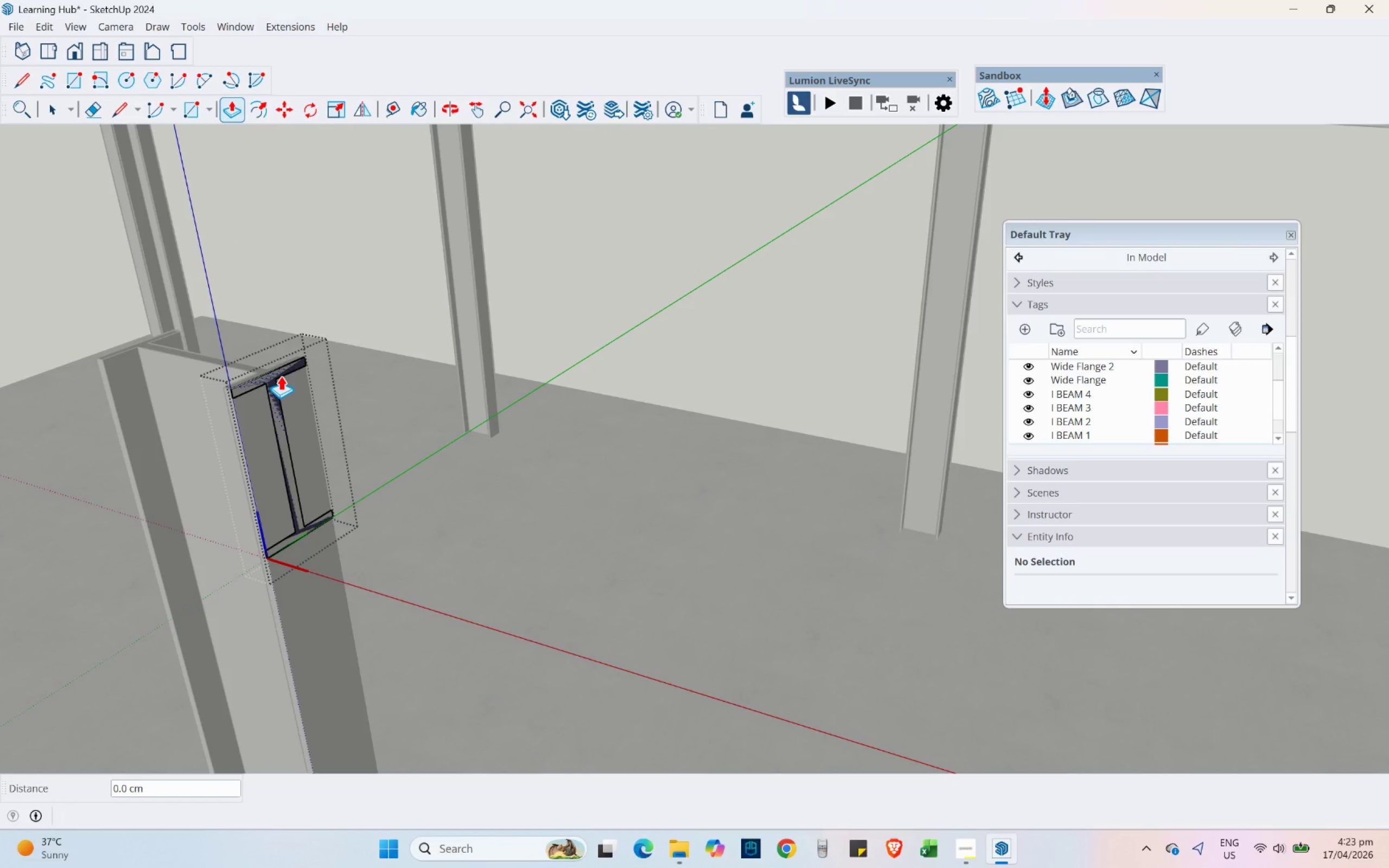 
scroll: coordinate [187, 329], scroll_direction: down, amount: 18.0
 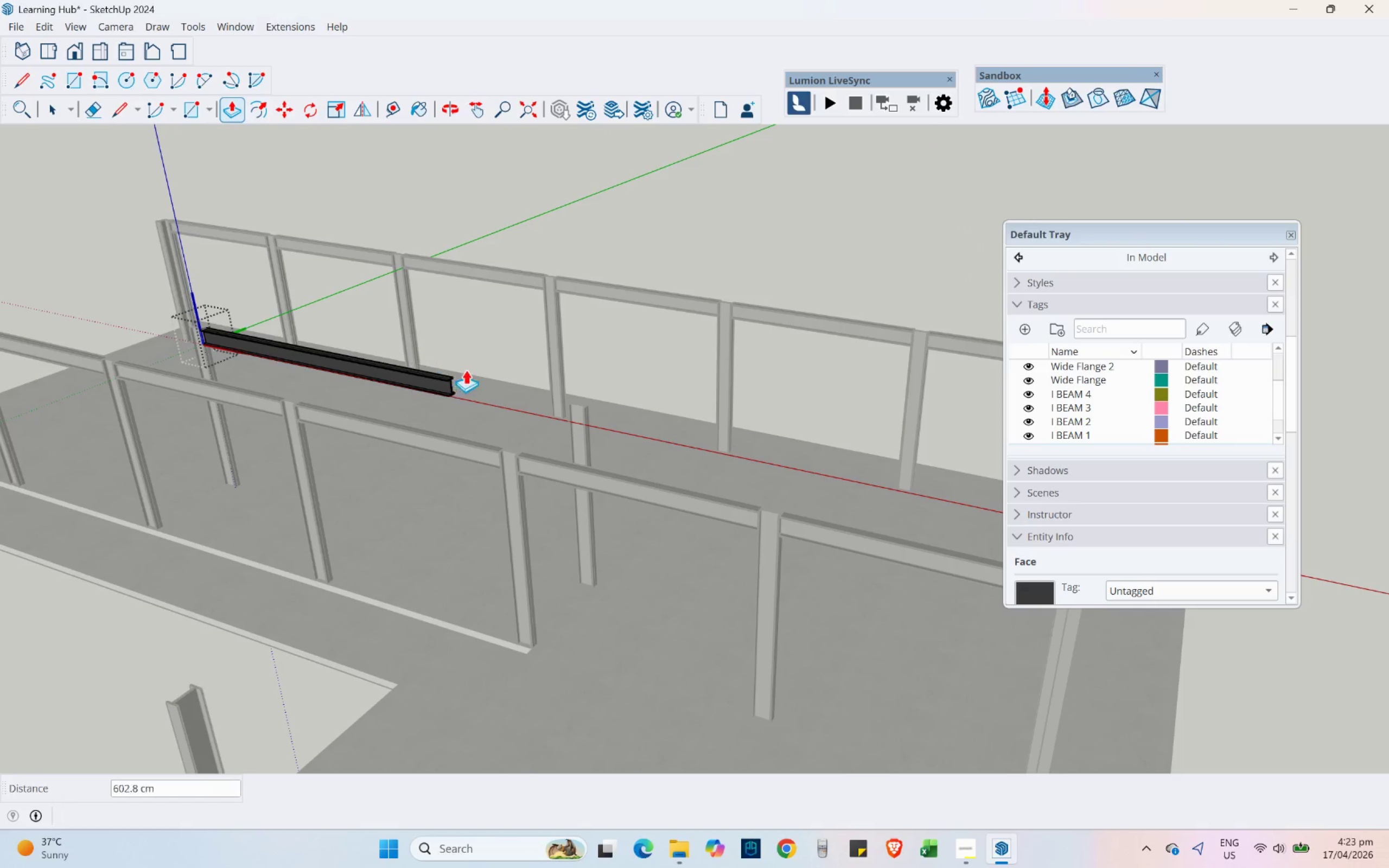 
scroll: coordinate [600, 413], scroll_direction: up, amount: 7.0
 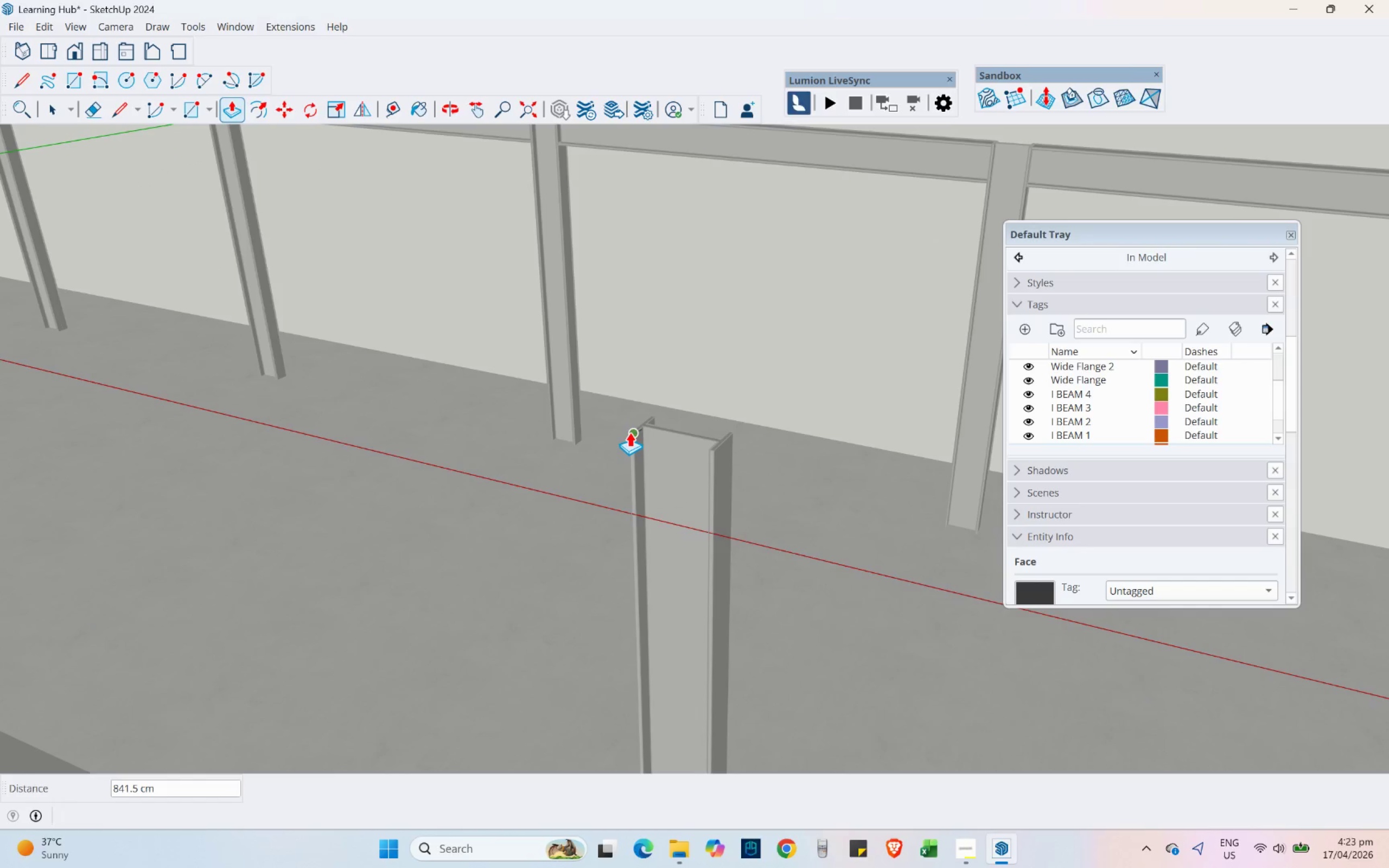 
left_click([627, 432])
 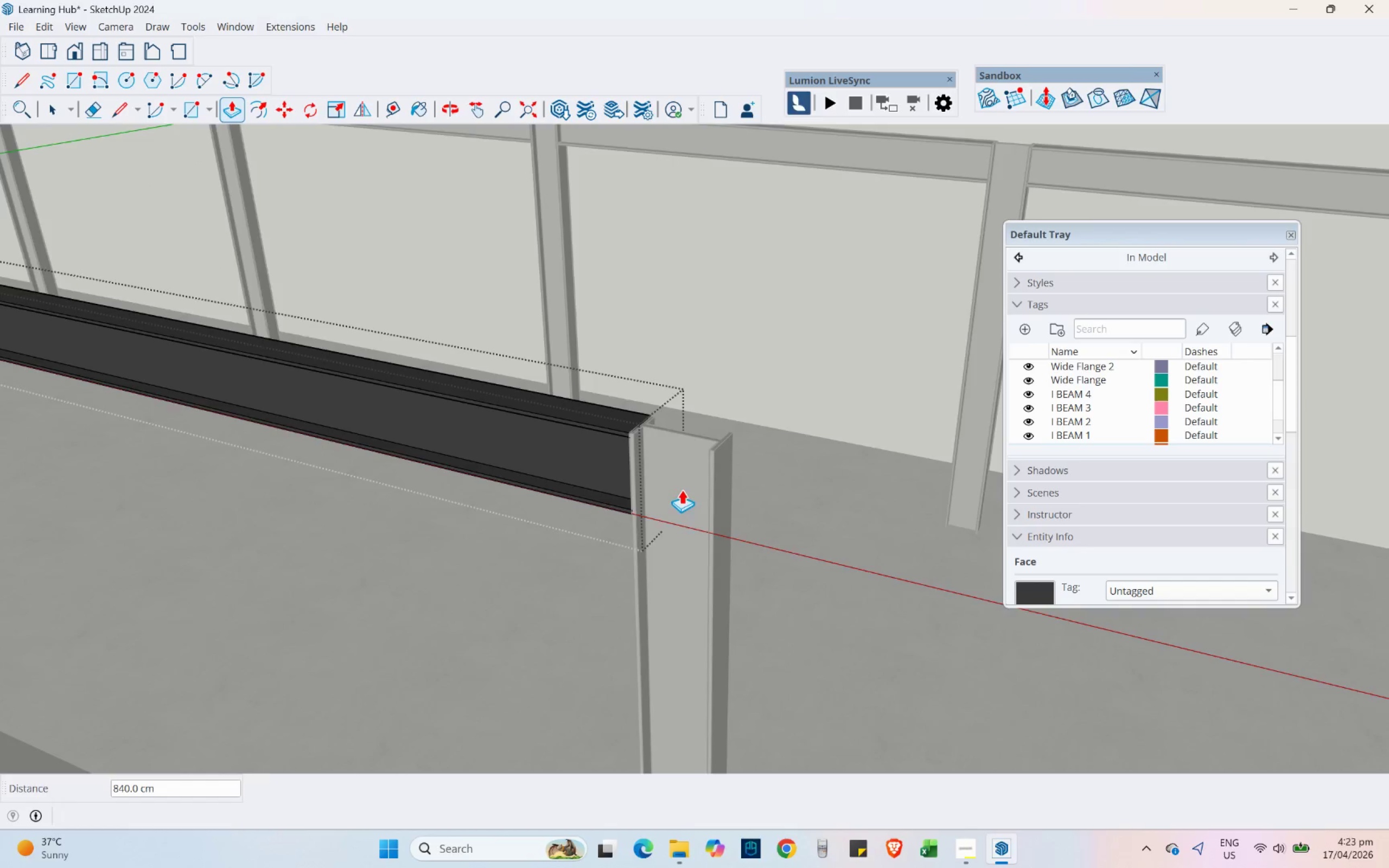 
scroll: coordinate [611, 395], scroll_direction: down, amount: 10.0
 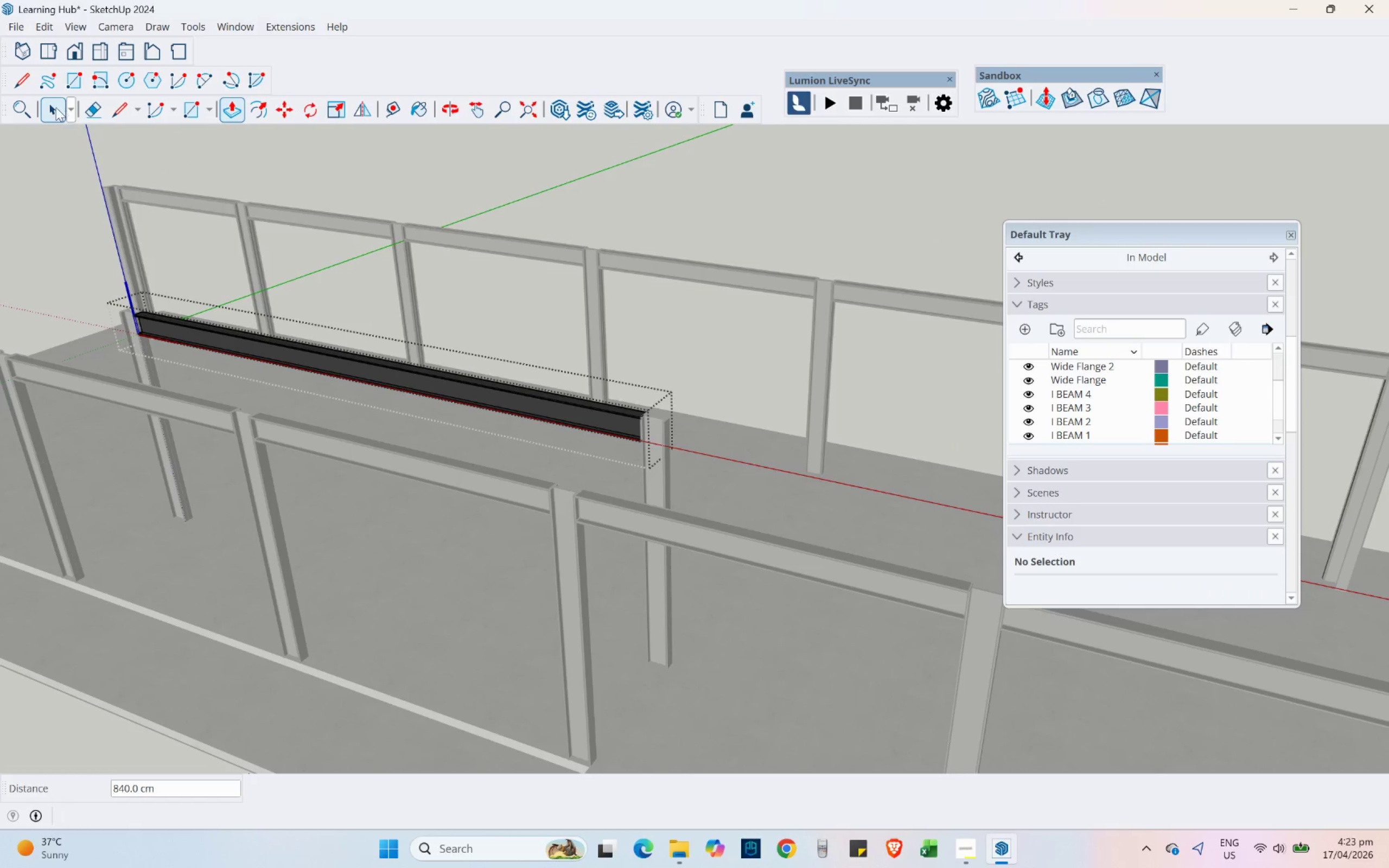 
double_click([716, 264])
 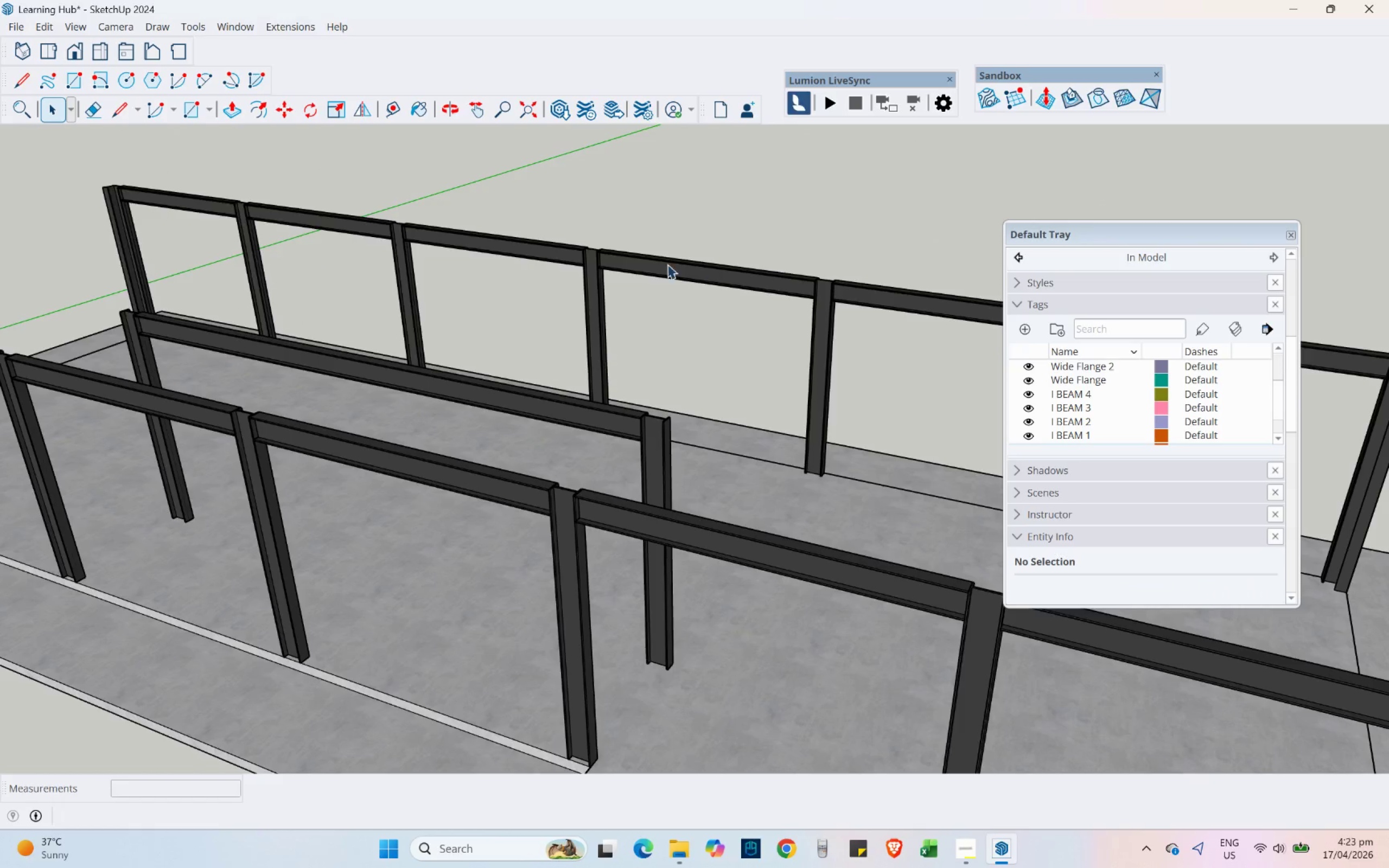 
scroll: coordinate [571, 292], scroll_direction: down, amount: 9.0
 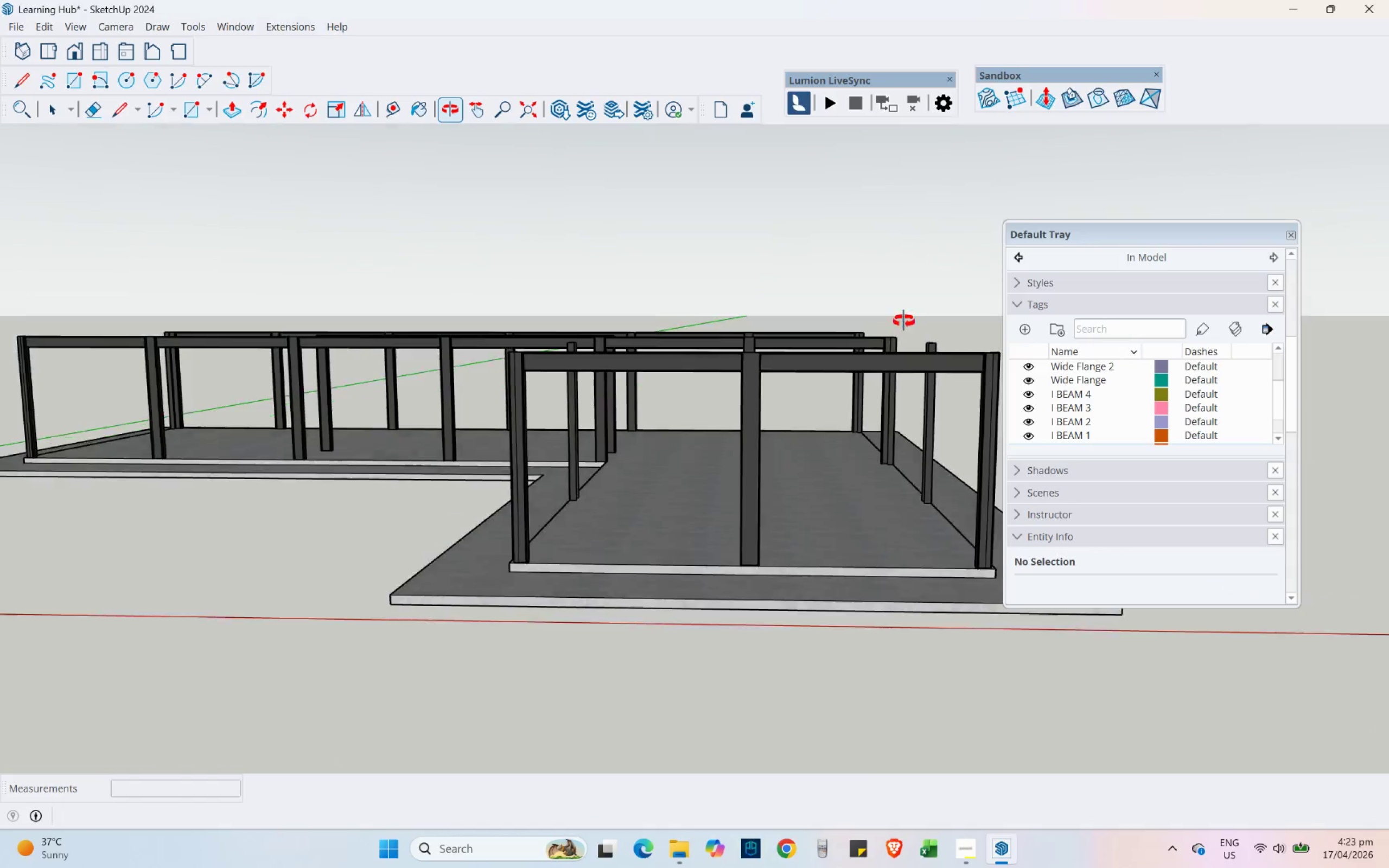 
key(Control+ControlLeft)
 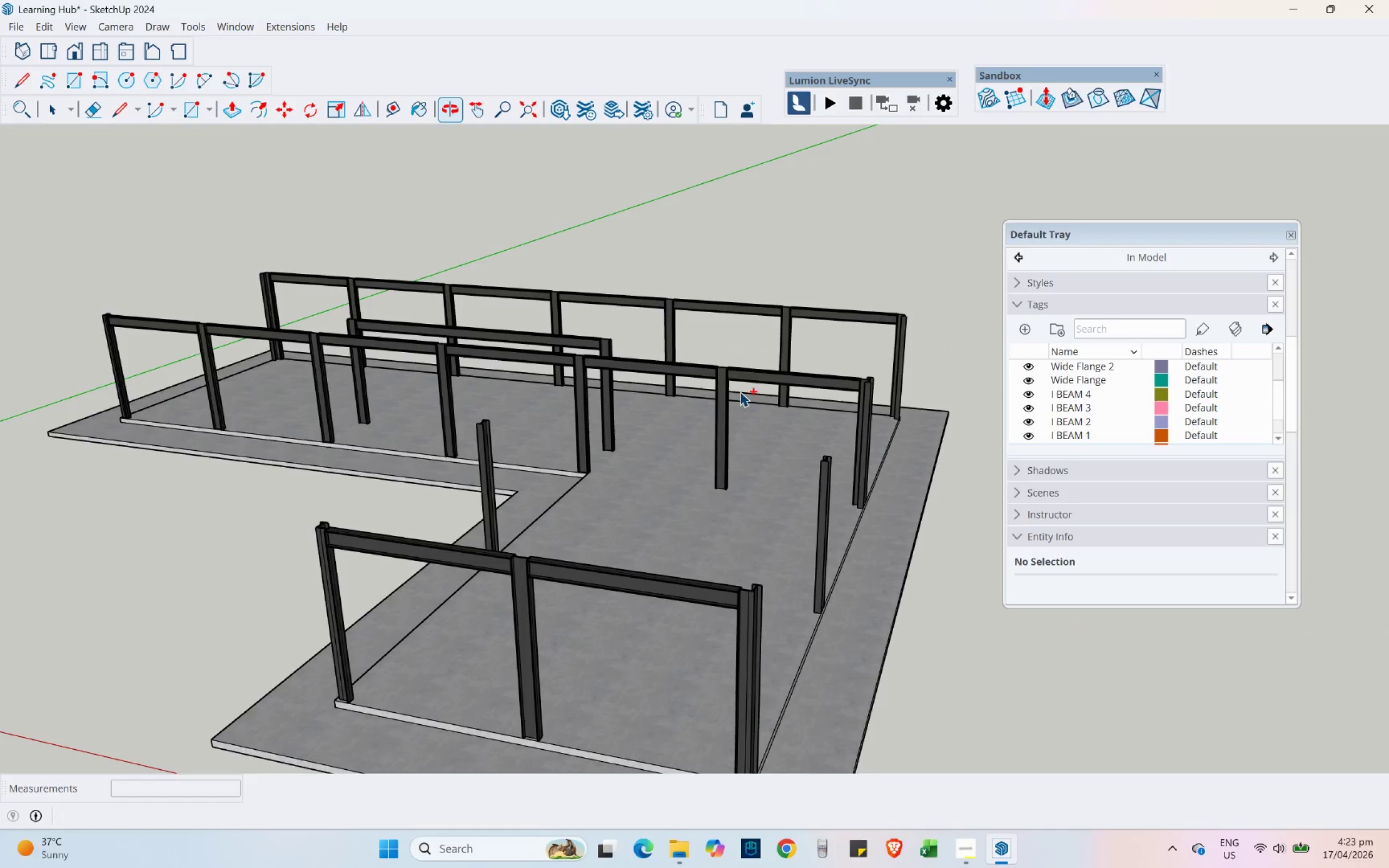 
key(Control+S)
 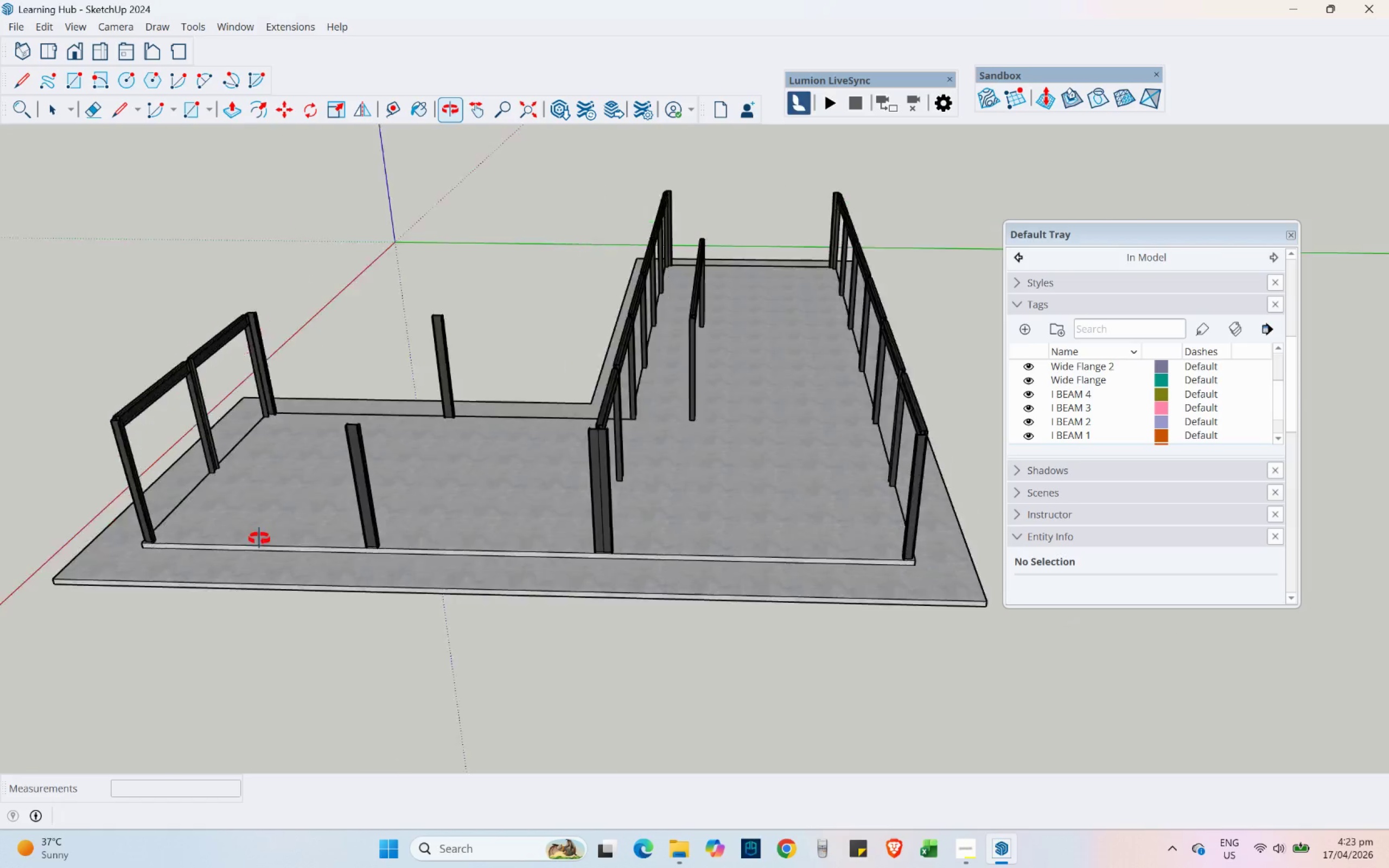 
scroll: coordinate [267, 432], scroll_direction: up, amount: 3.0
 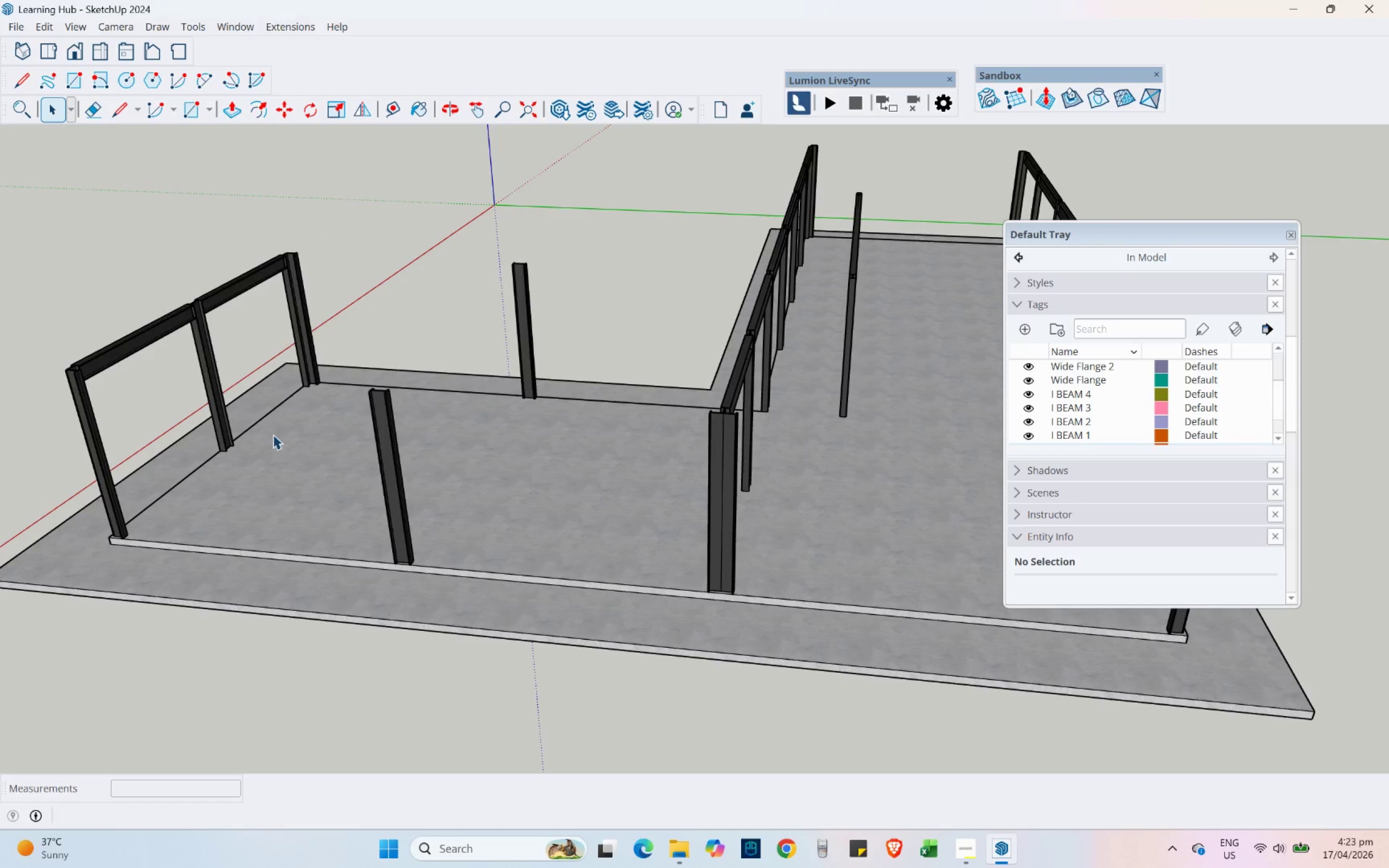 
scroll: coordinate [277, 436], scroll_direction: down, amount: 4.0
 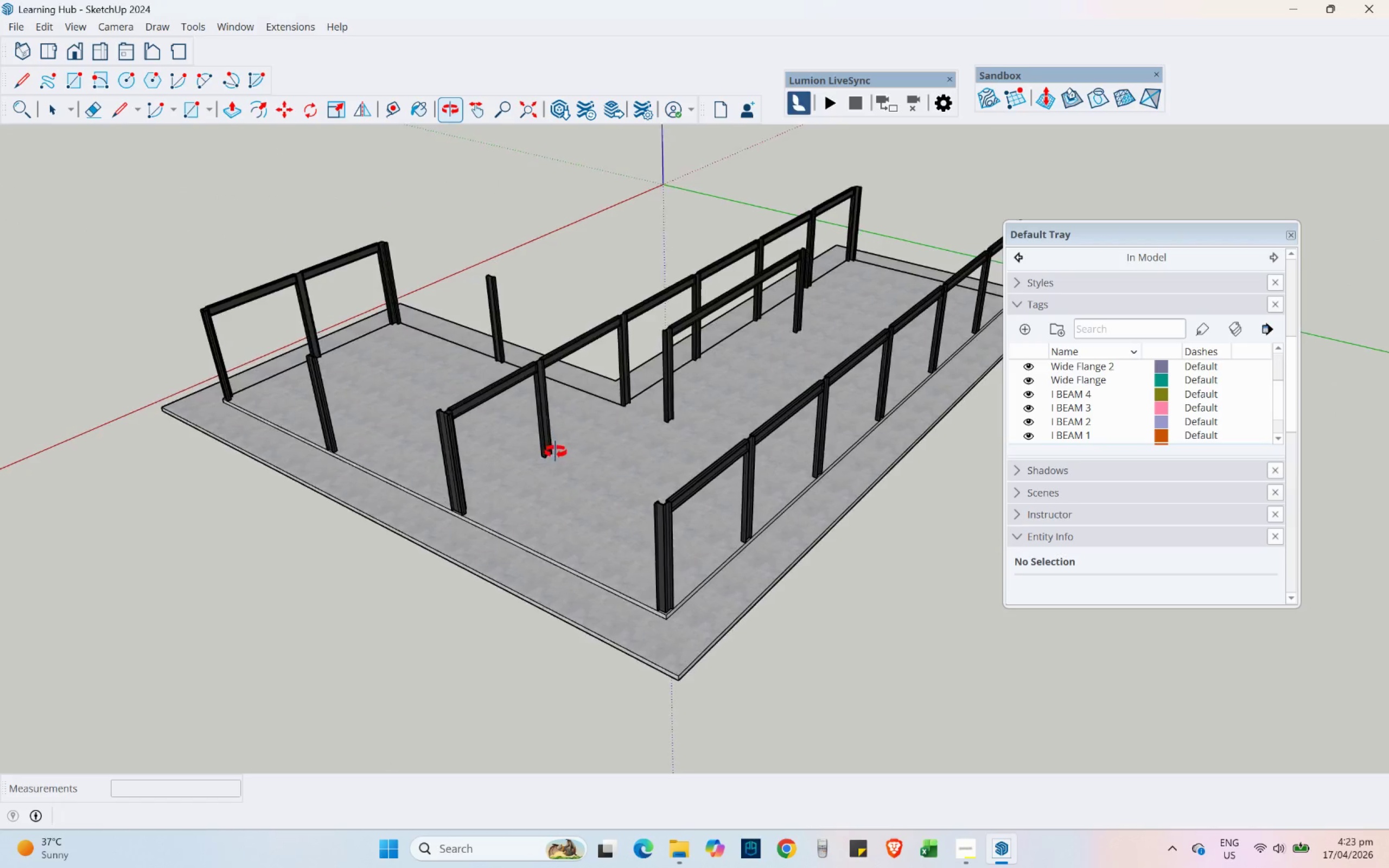 
hold_key(key=ShiftLeft, duration=0.45)
 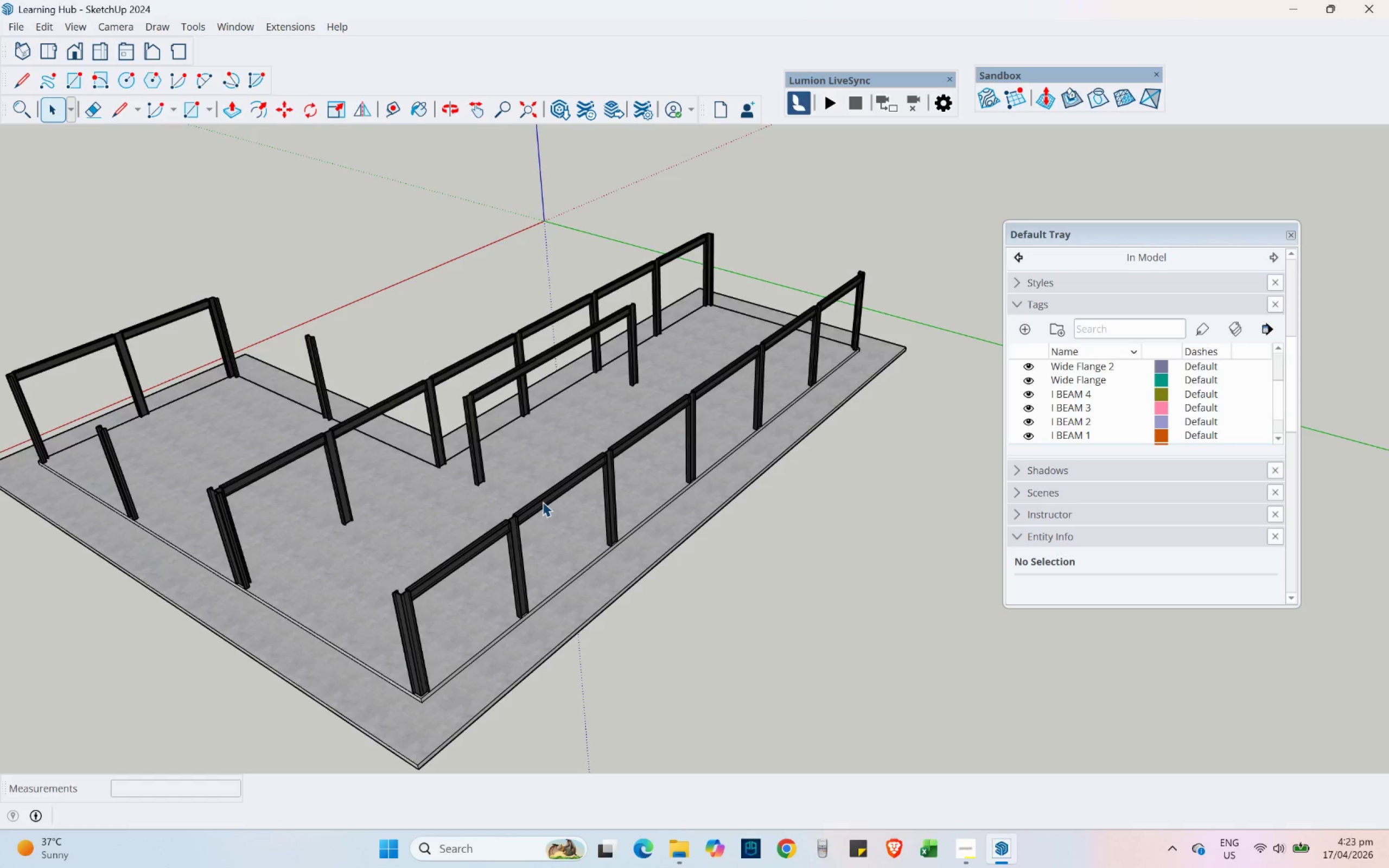 
wait(21.64)
 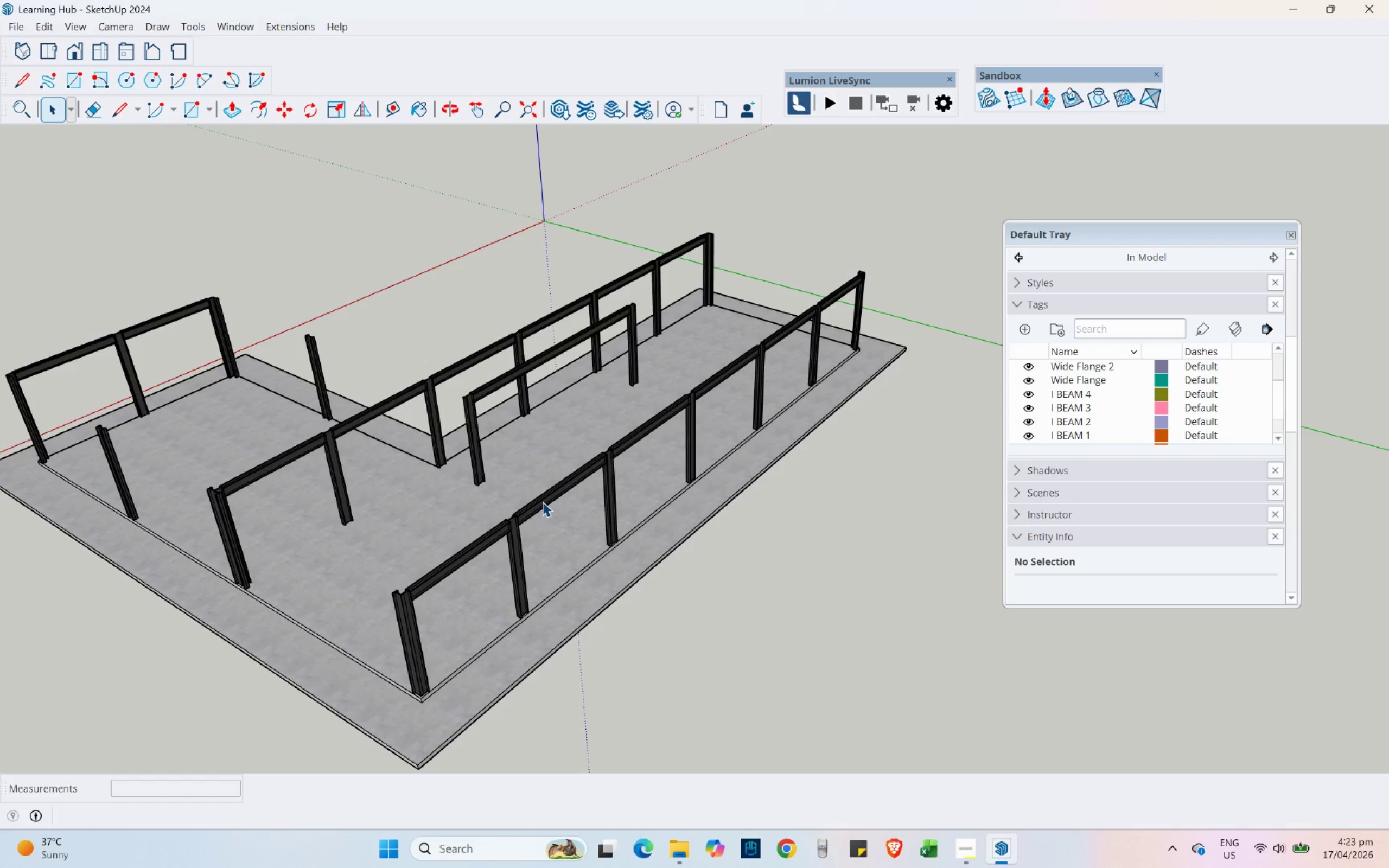 
scroll: coordinate [377, 227], scroll_direction: down, amount: 4.0
 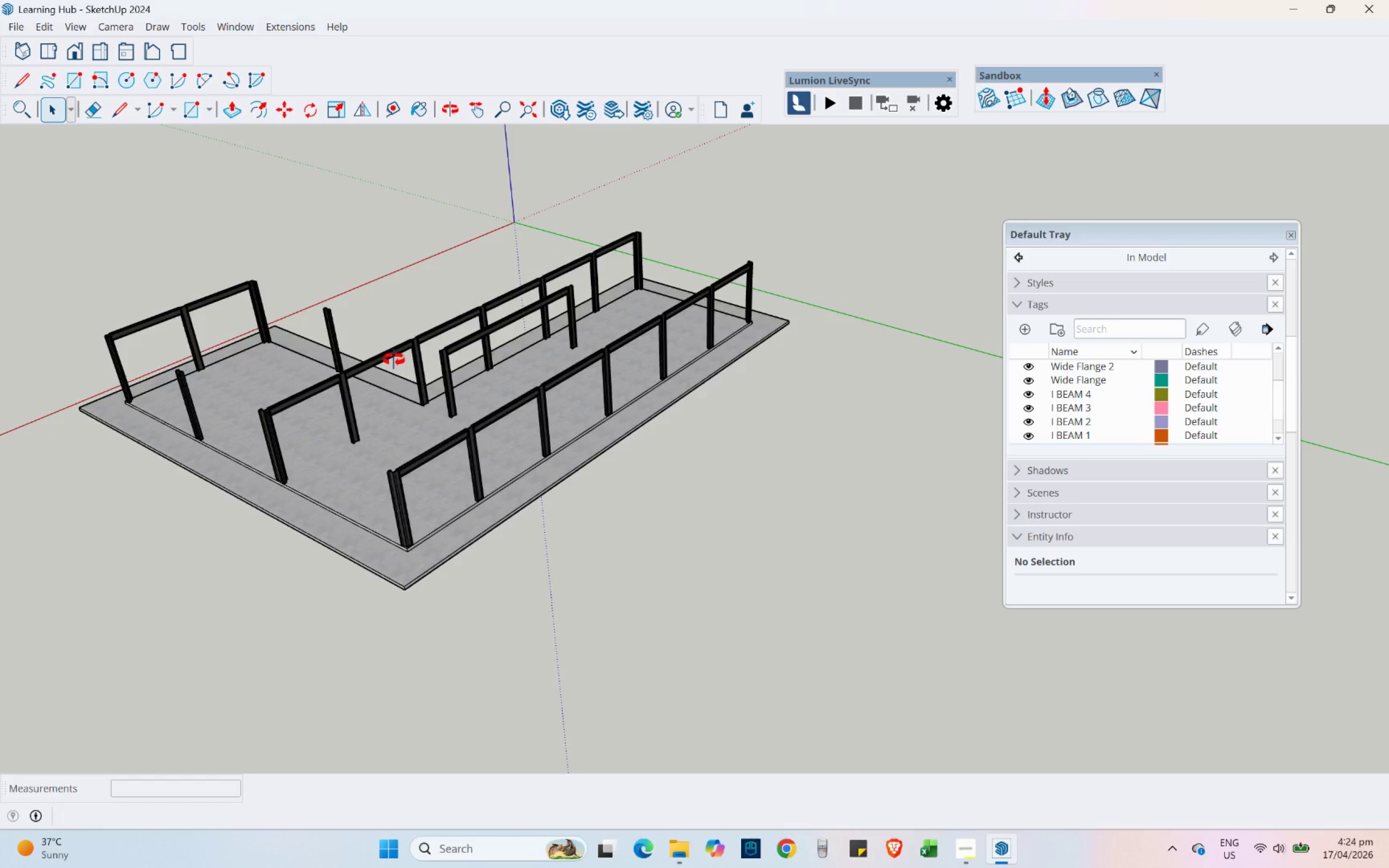 
hold_key(key=ShiftLeft, duration=0.34)
 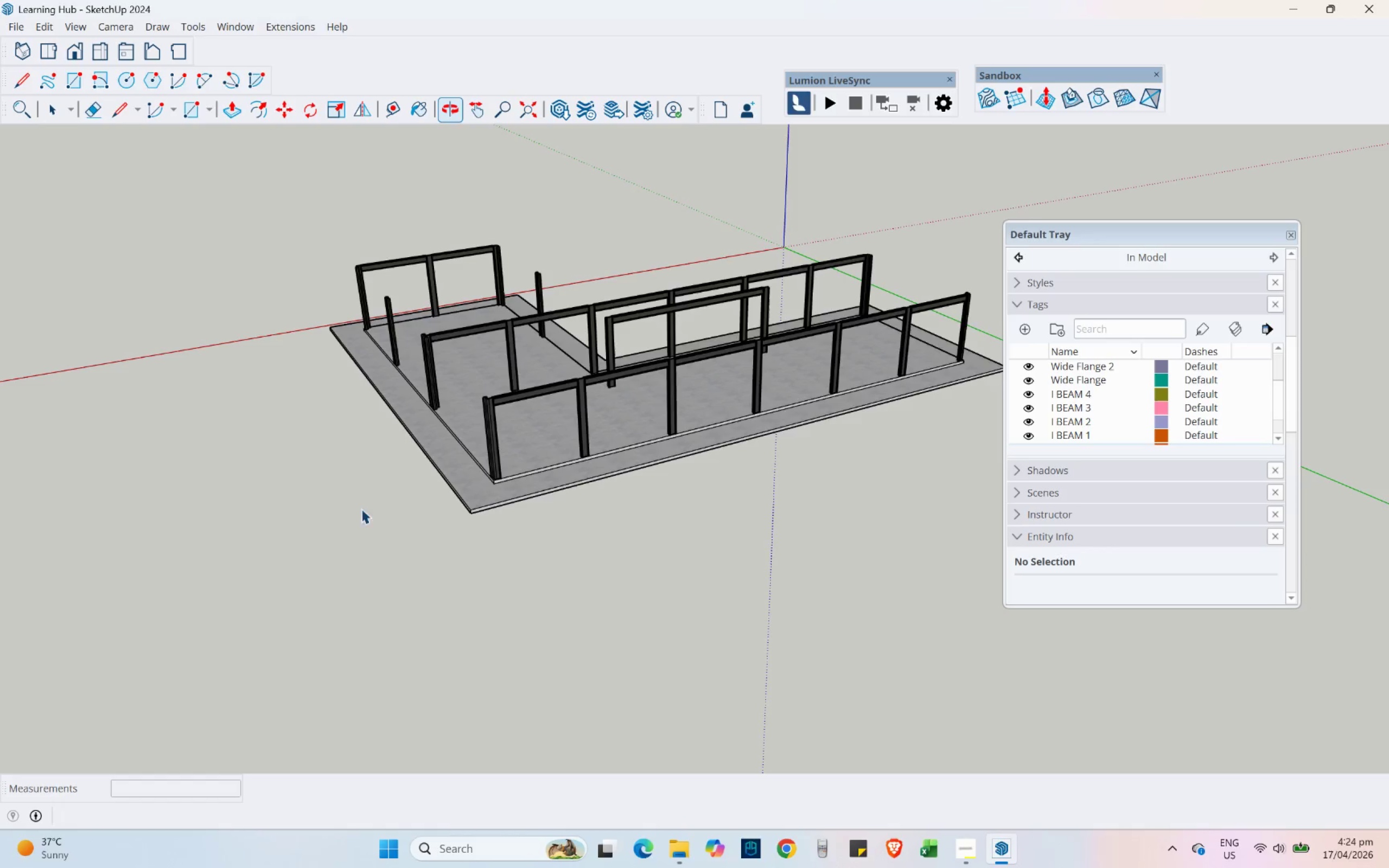 
key(Shift+ShiftLeft)
 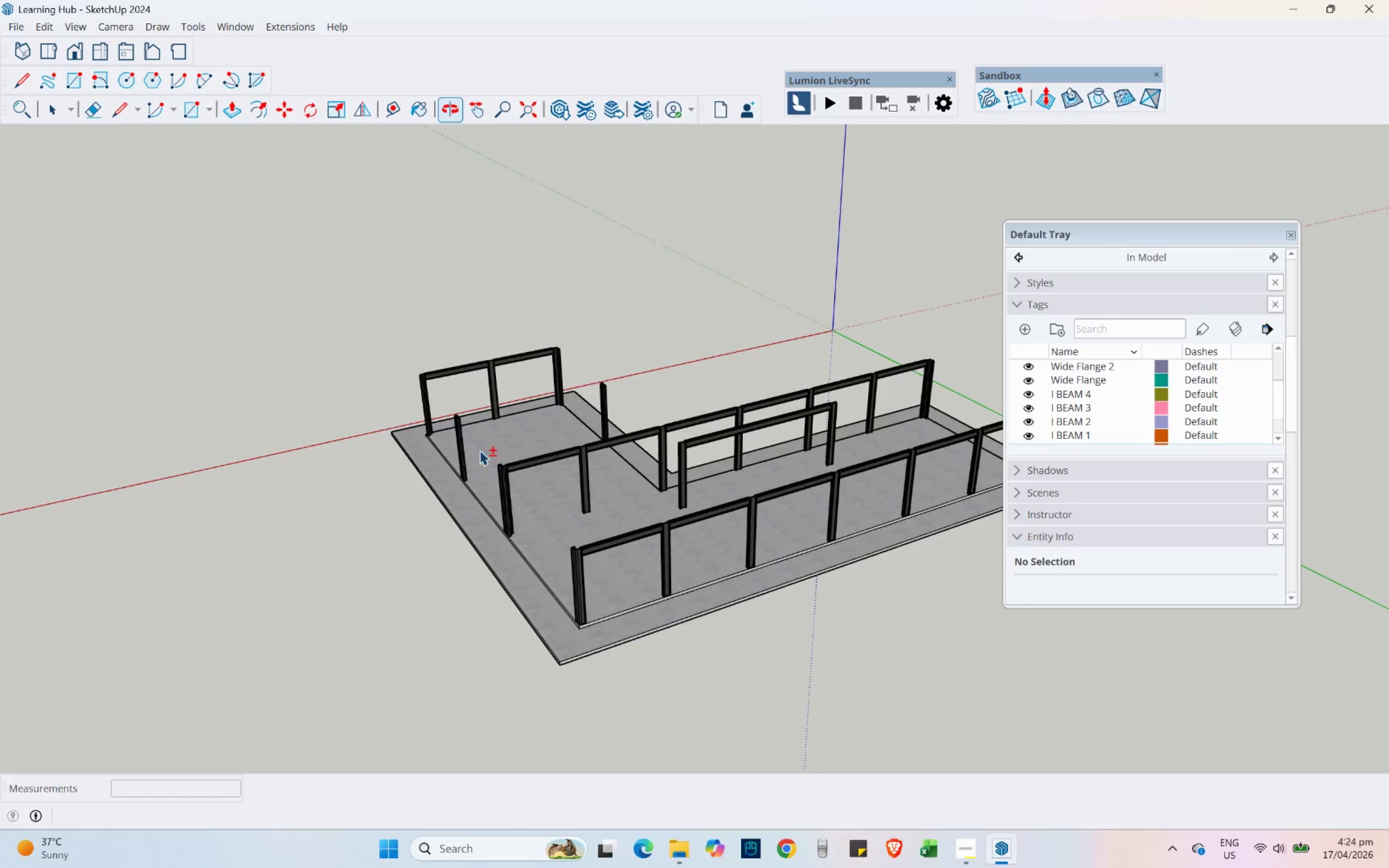 
scroll: coordinate [415, 352], scroll_direction: up, amount: 17.0
 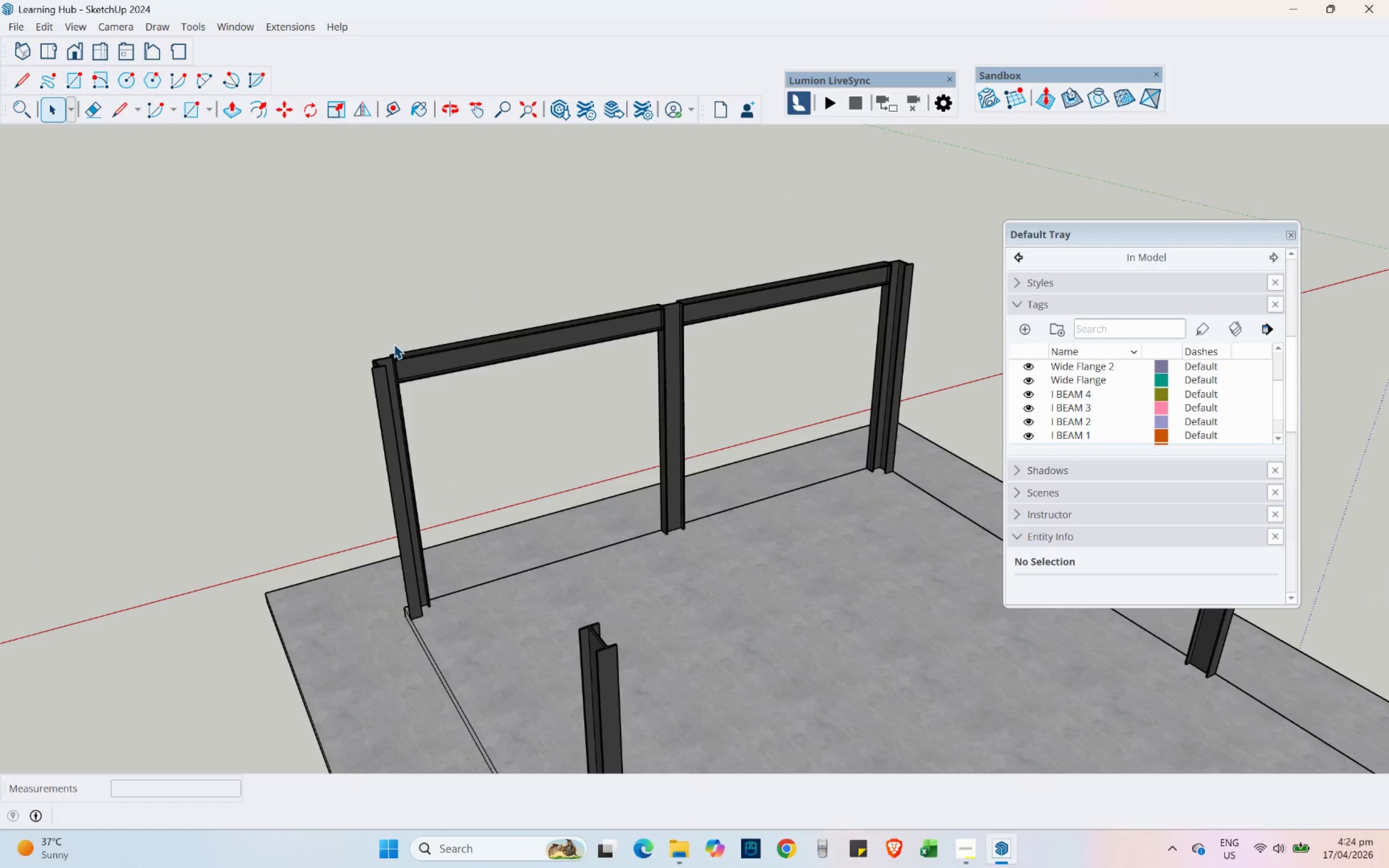 
scroll: coordinate [374, 348], scroll_direction: down, amount: 12.0
 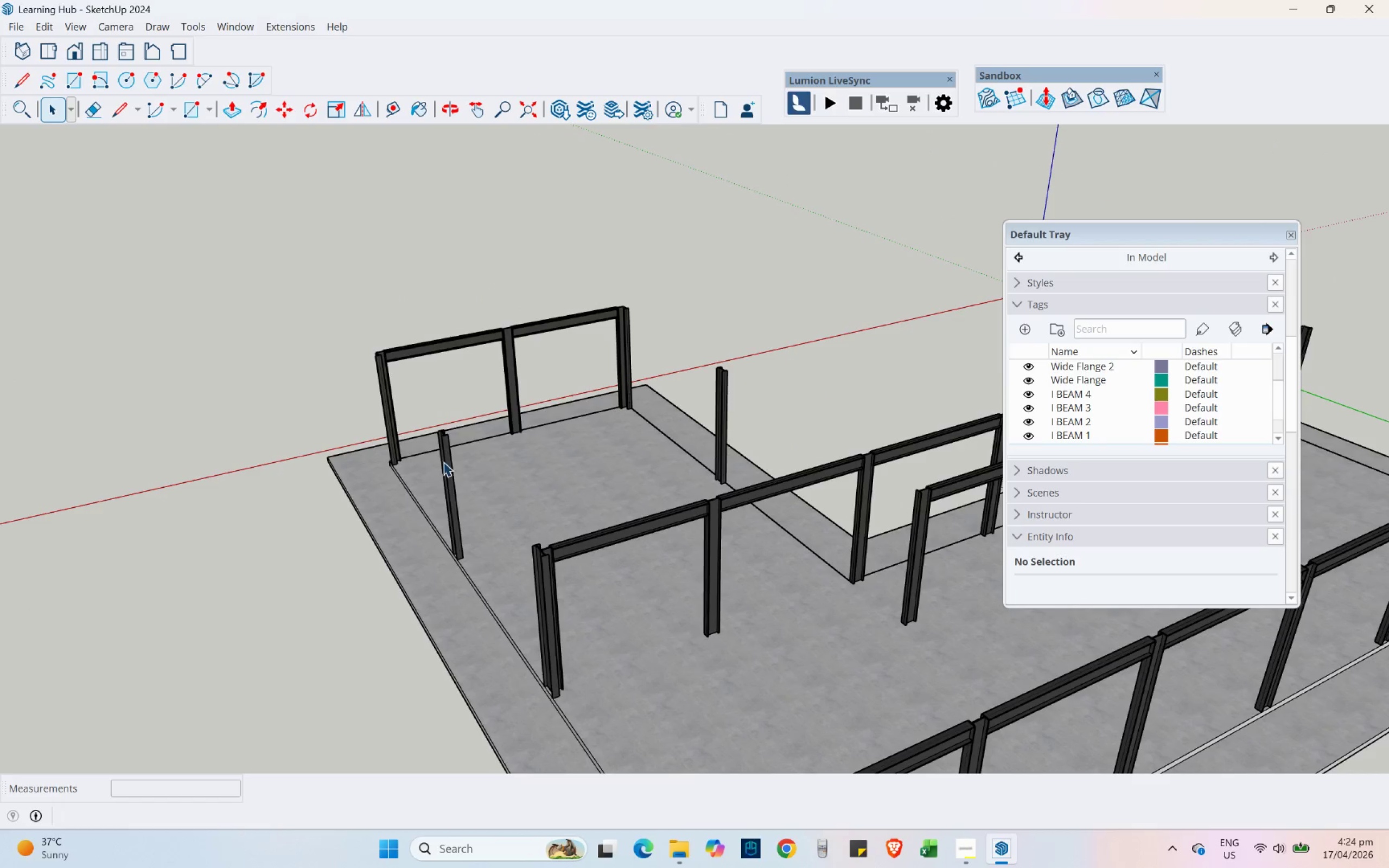 
hold_key(key=ShiftLeft, duration=0.5)
 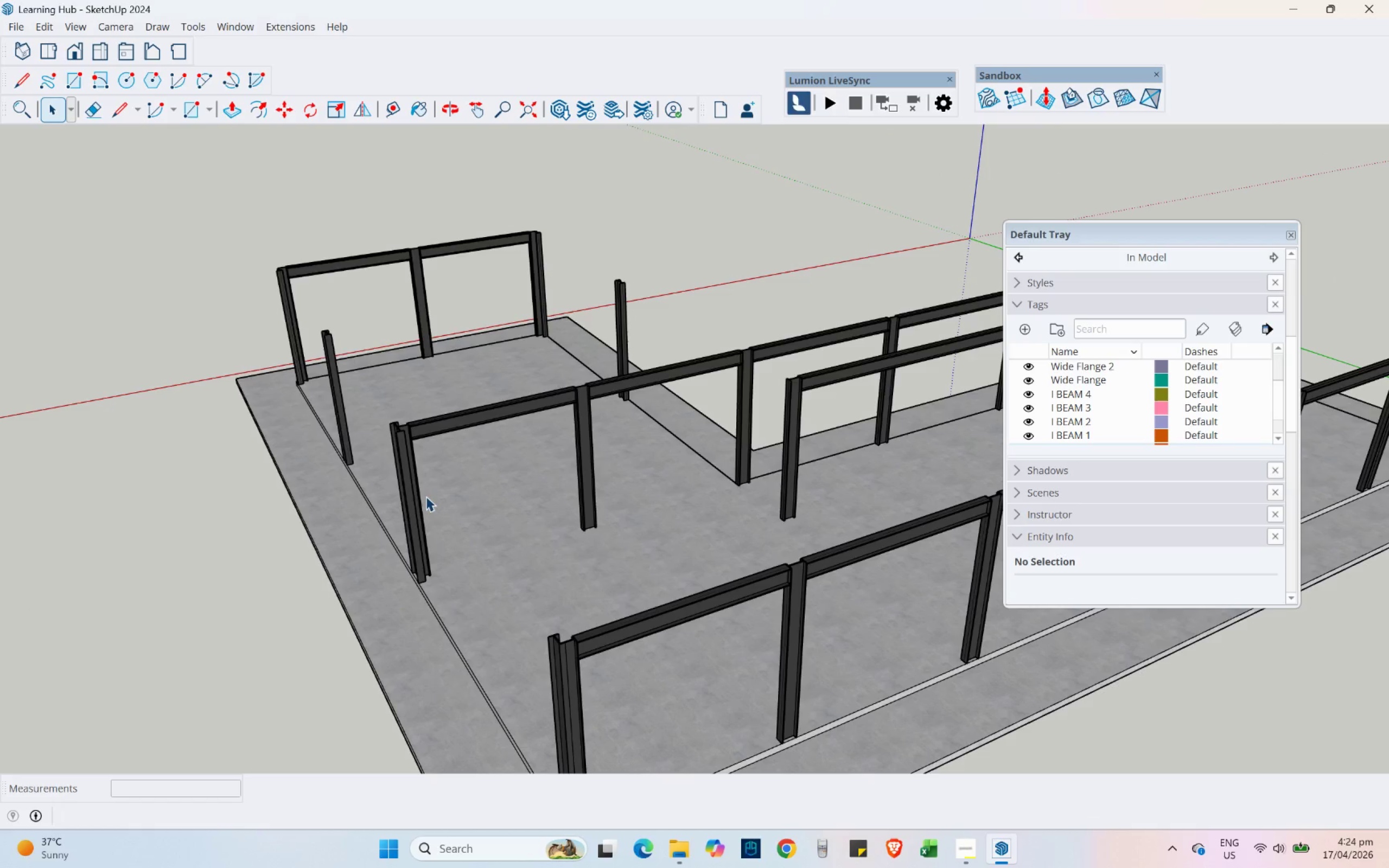 
hold_key(key=ShiftLeft, duration=0.39)
 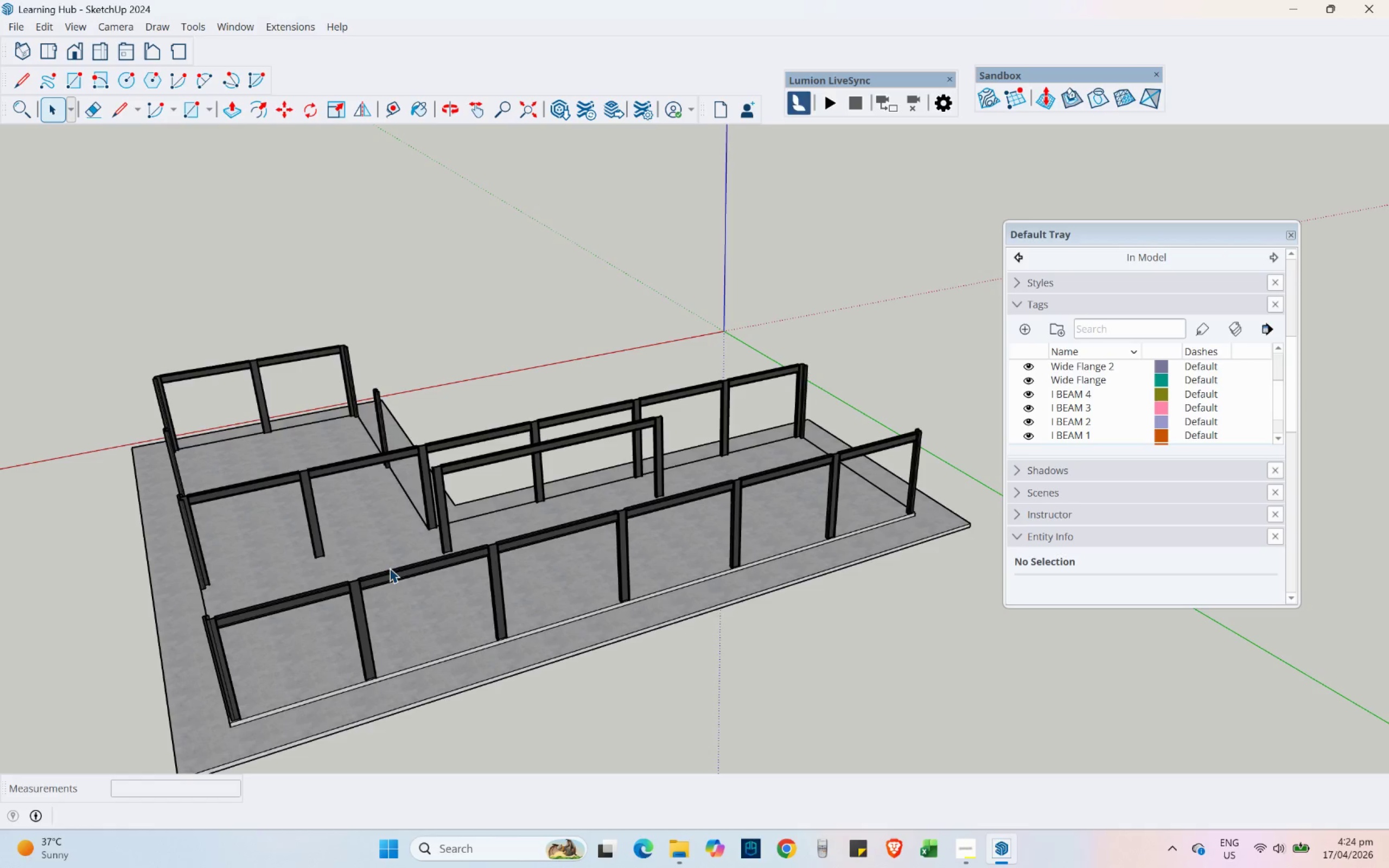 
scroll: coordinate [434, 527], scroll_direction: down, amount: 5.0
 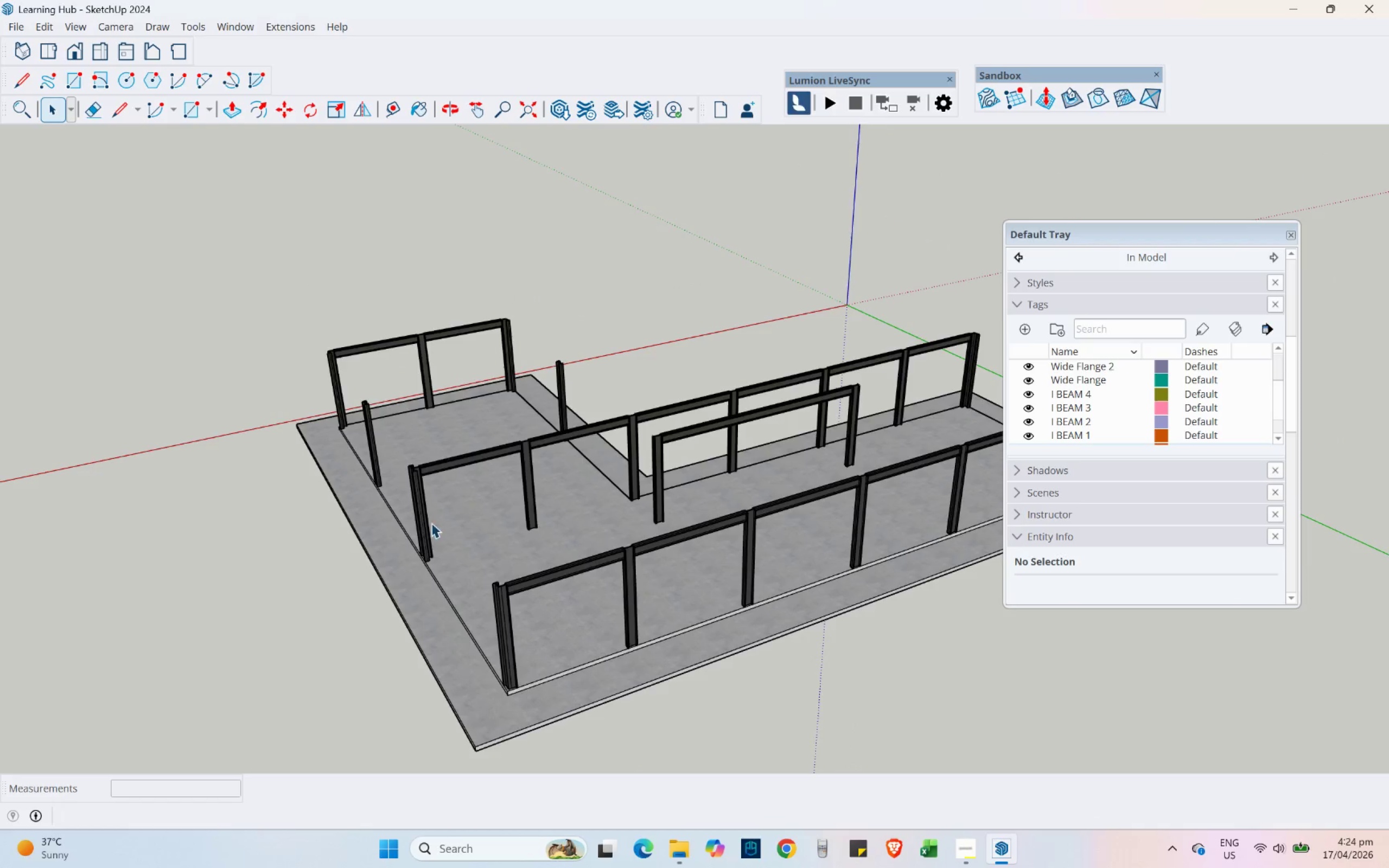 
wait(6.92)
 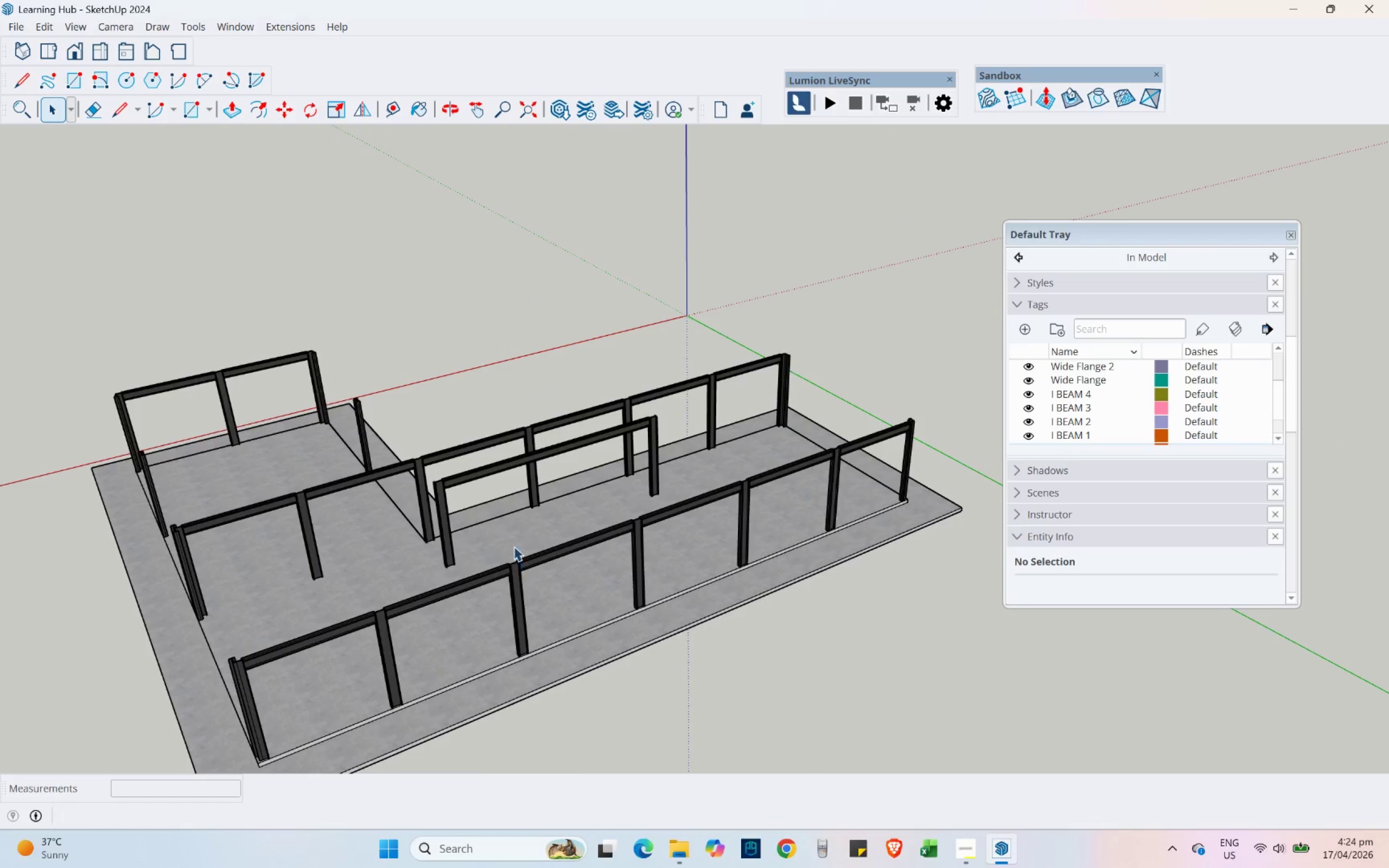 
scroll: coordinate [468, 483], scroll_direction: up, amount: 3.0
 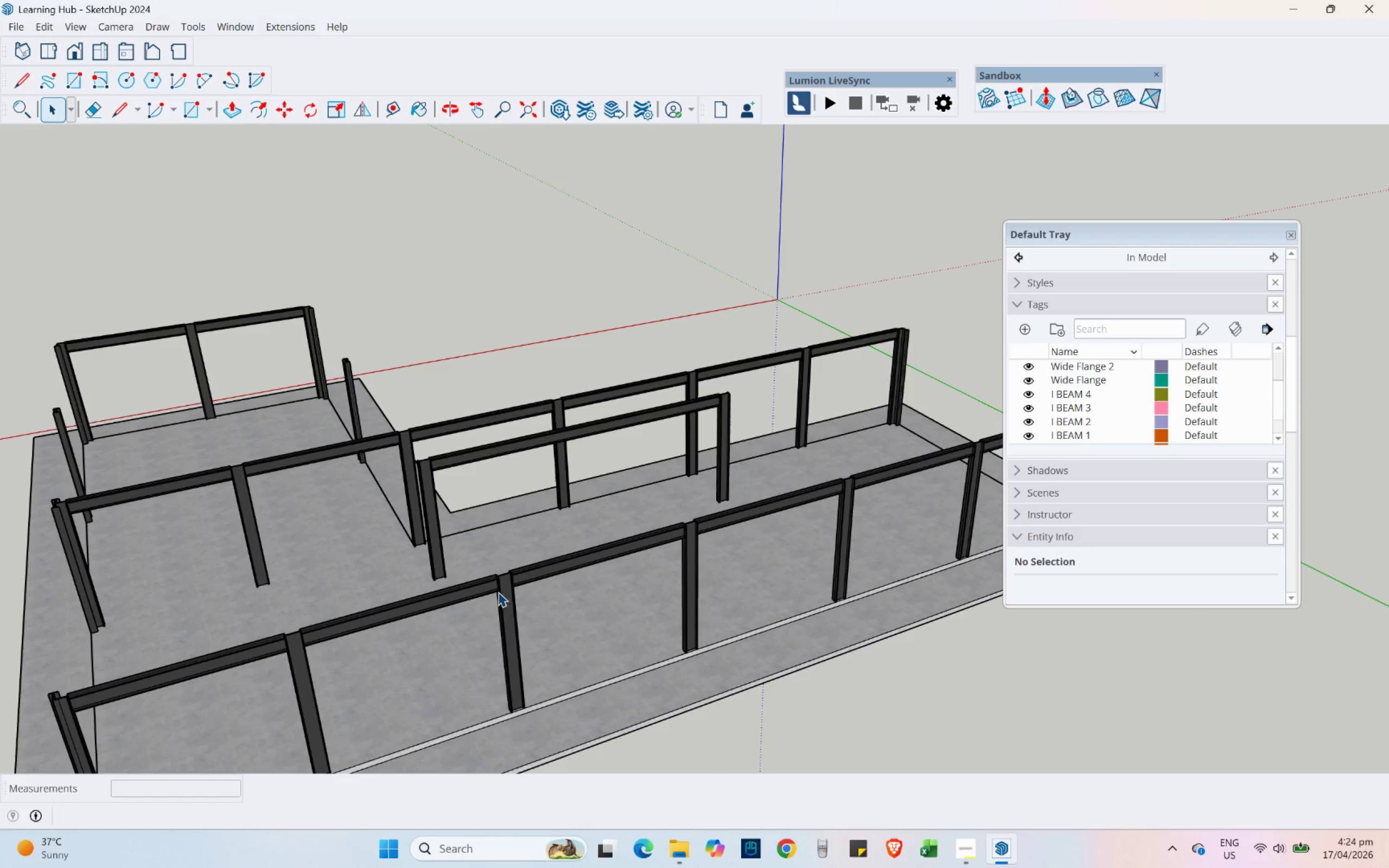 
wait(9.06)
 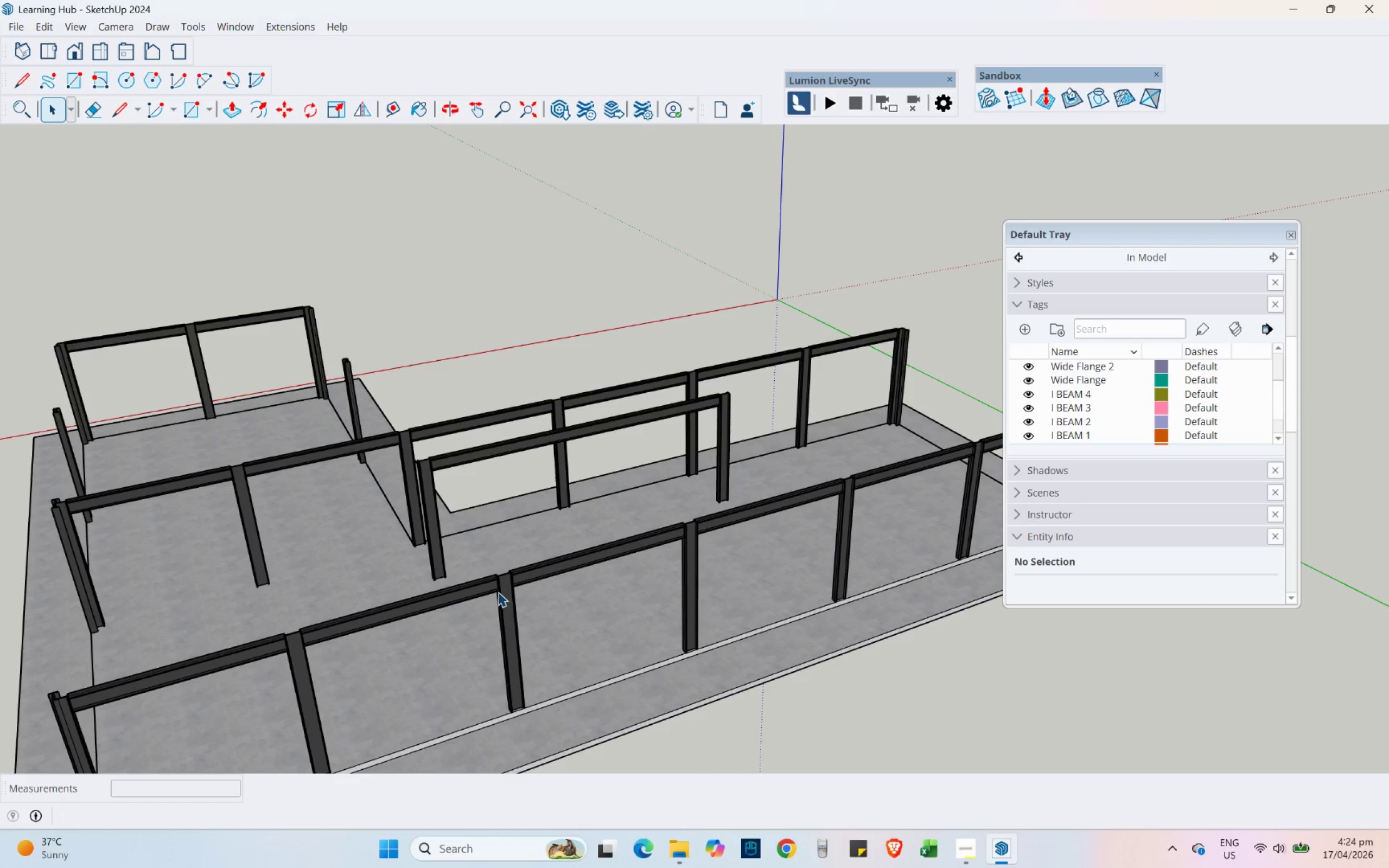 
hold_key(key=ShiftLeft, duration=0.66)
 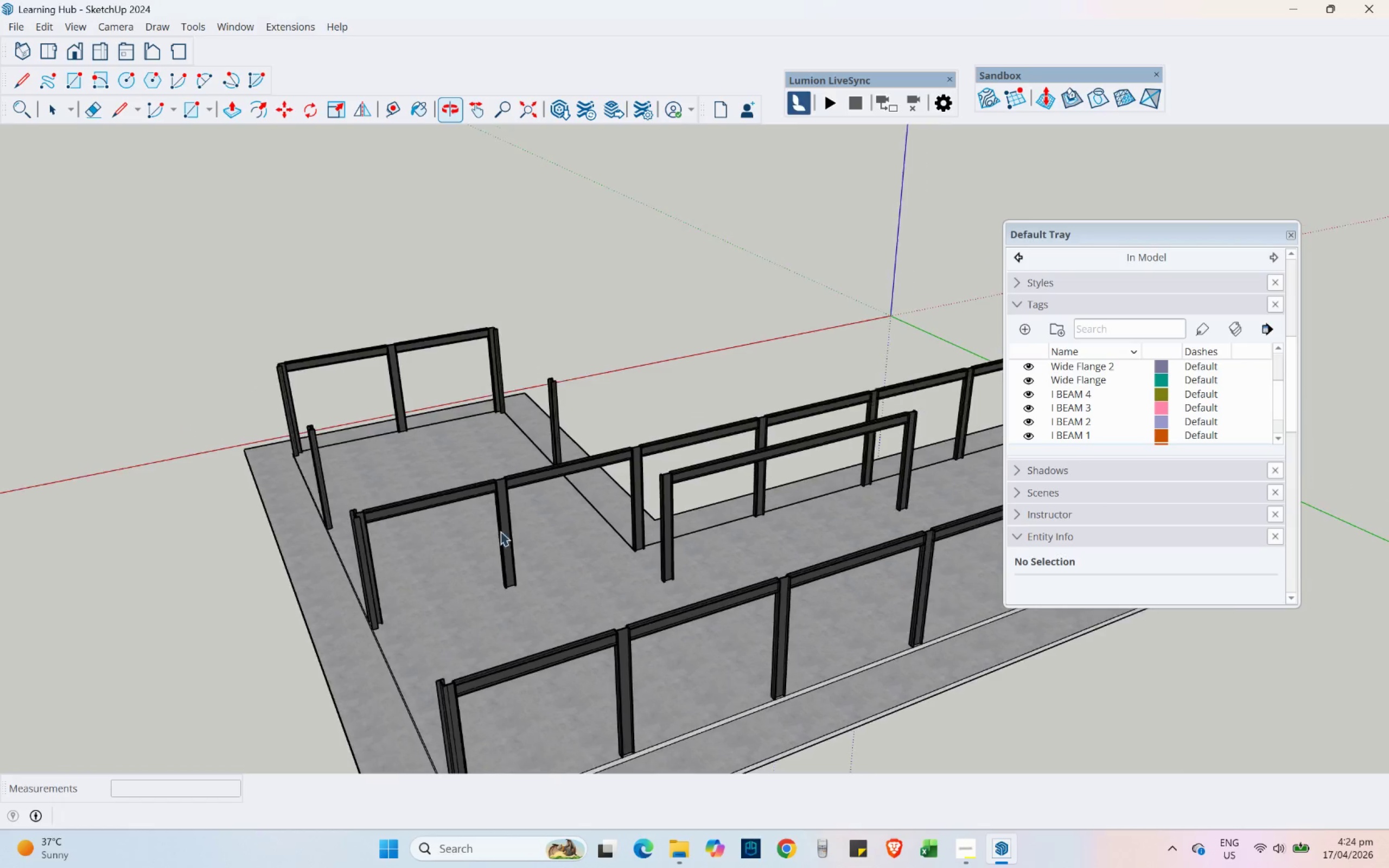 
key(Control+V)
 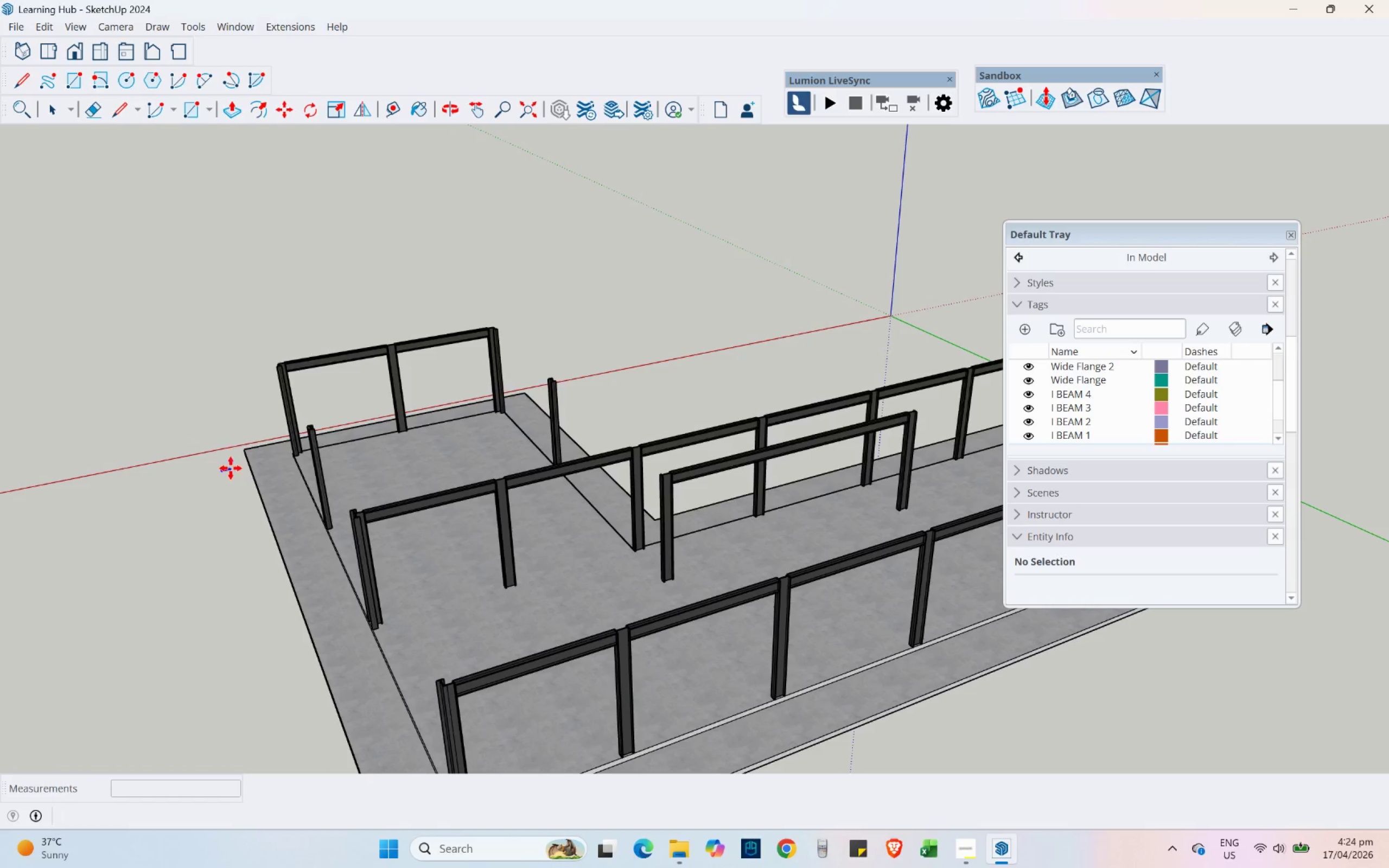 
scroll: coordinate [230, 390], scroll_direction: down, amount: 5.0
 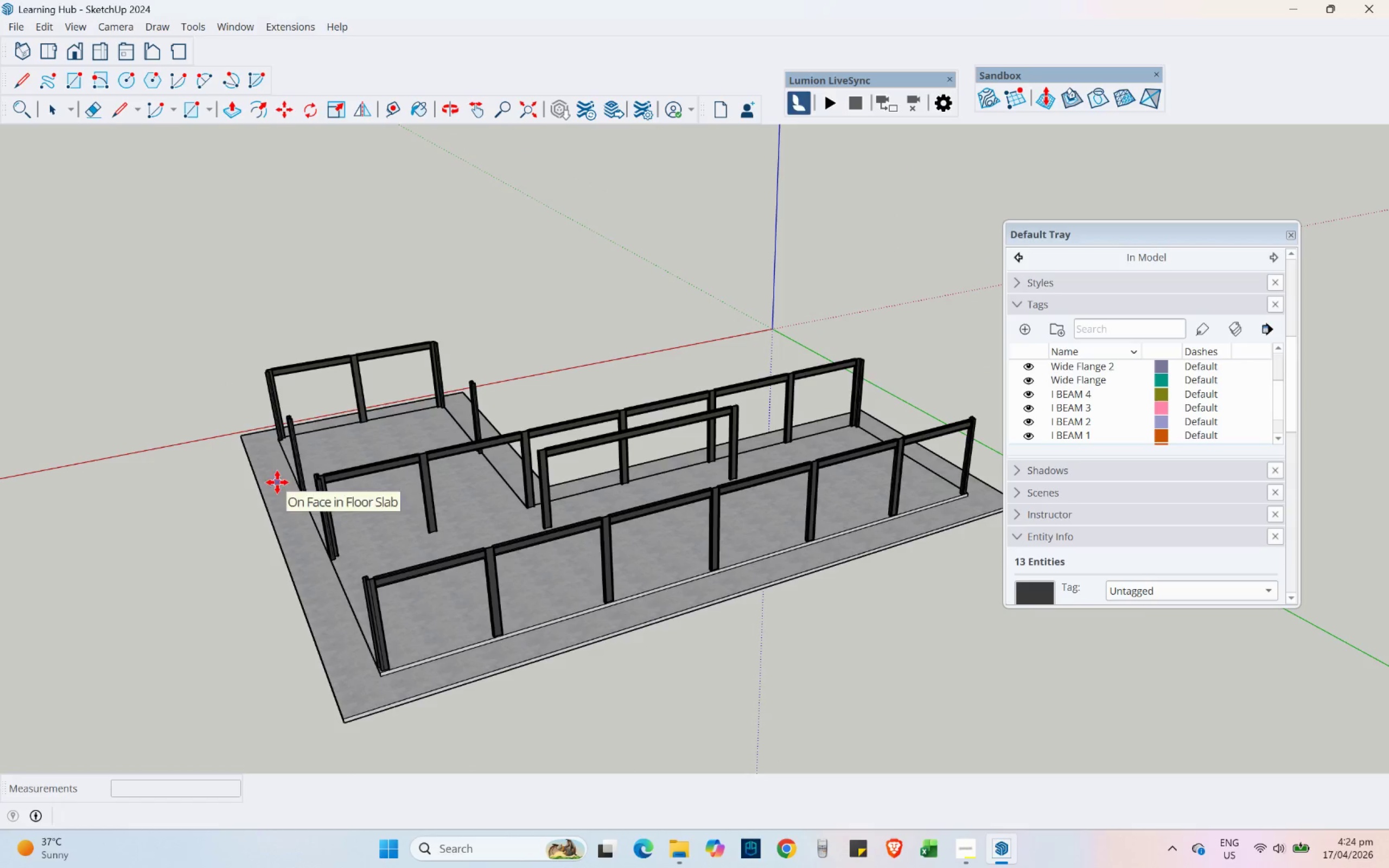 
scroll: coordinate [399, 690], scroll_direction: up, amount: 13.0
 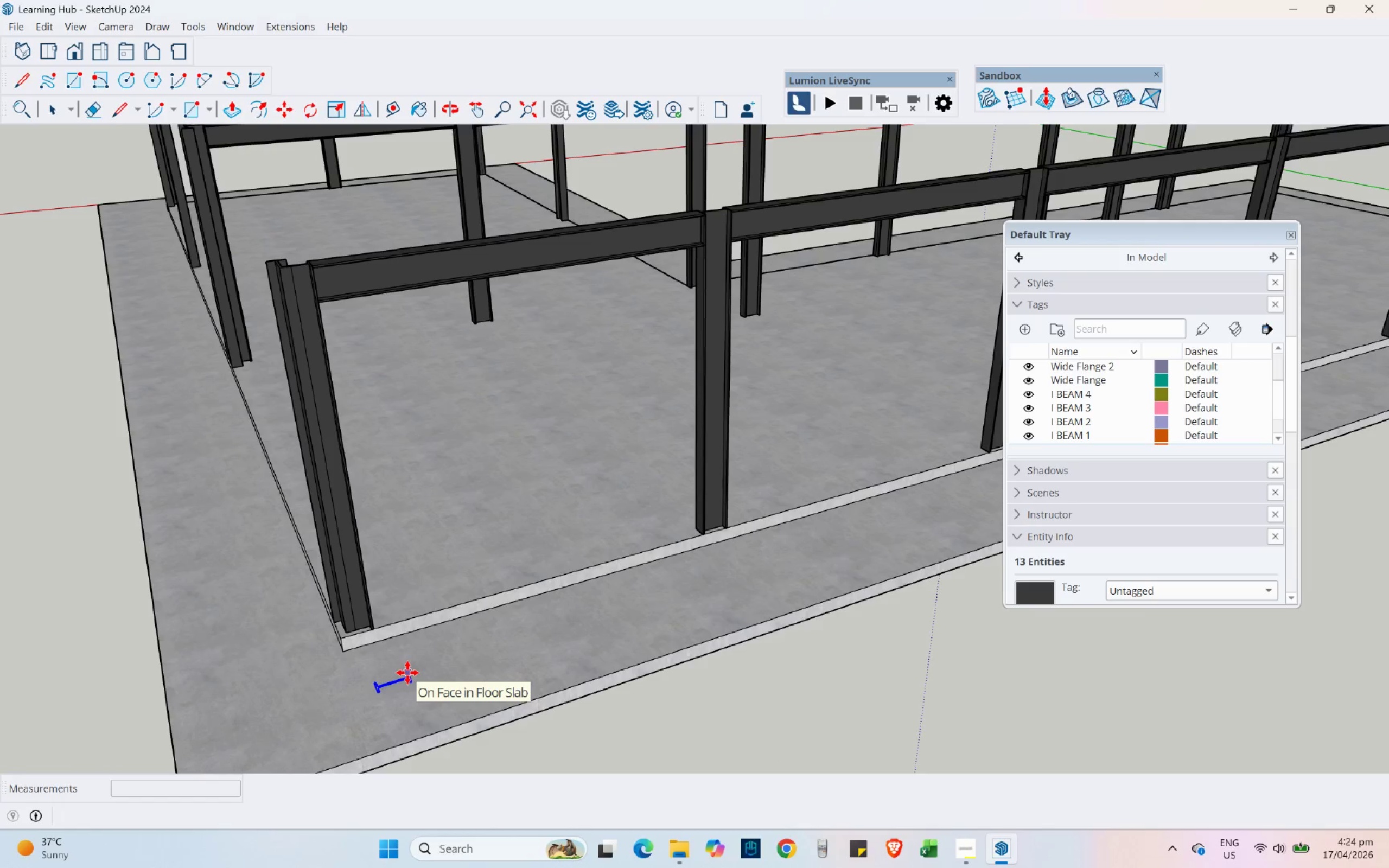 
scroll: coordinate [398, 661], scroll_direction: down, amount: 6.0
 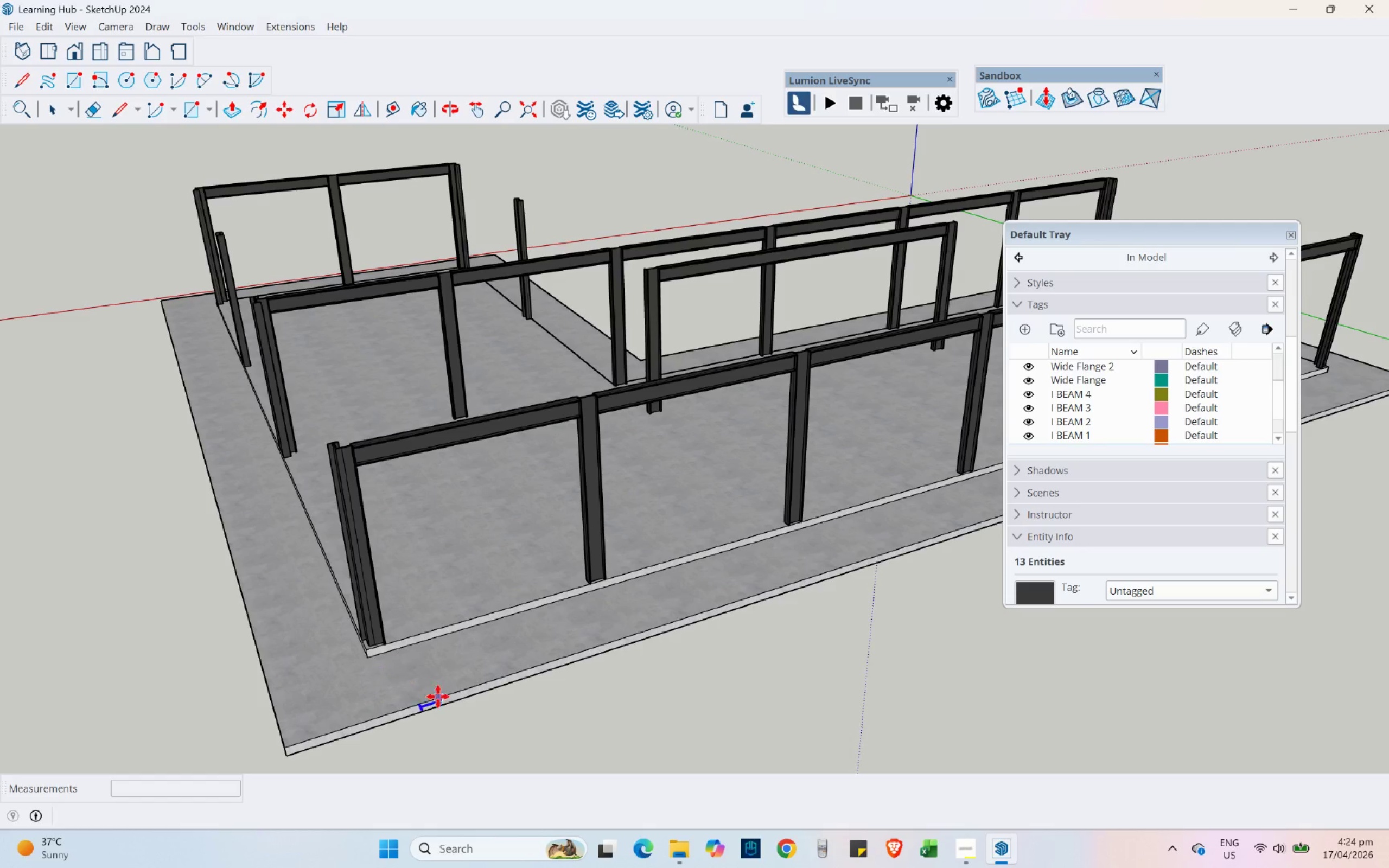 
left_click([435, 671])
 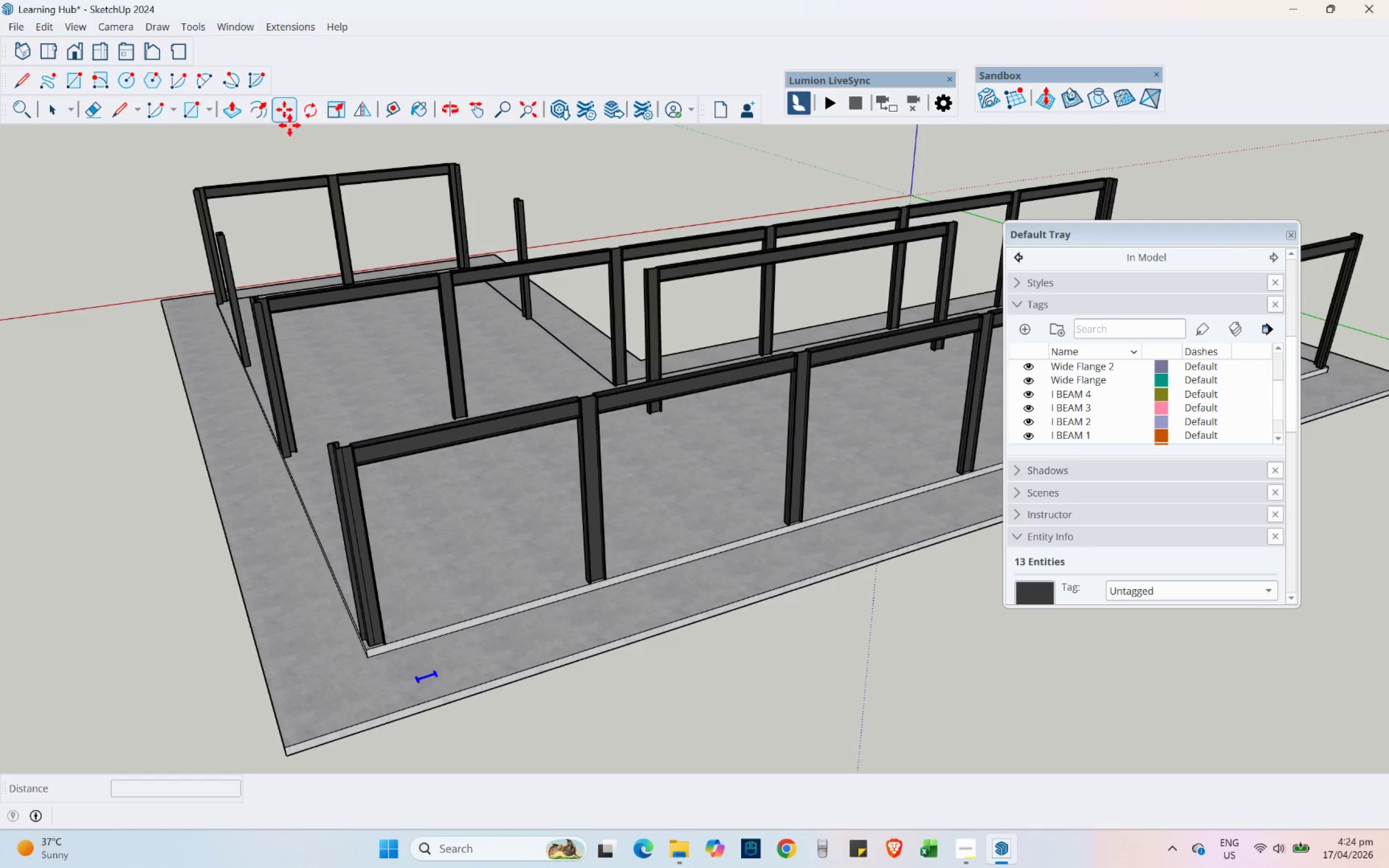 
left_click([310, 111])
 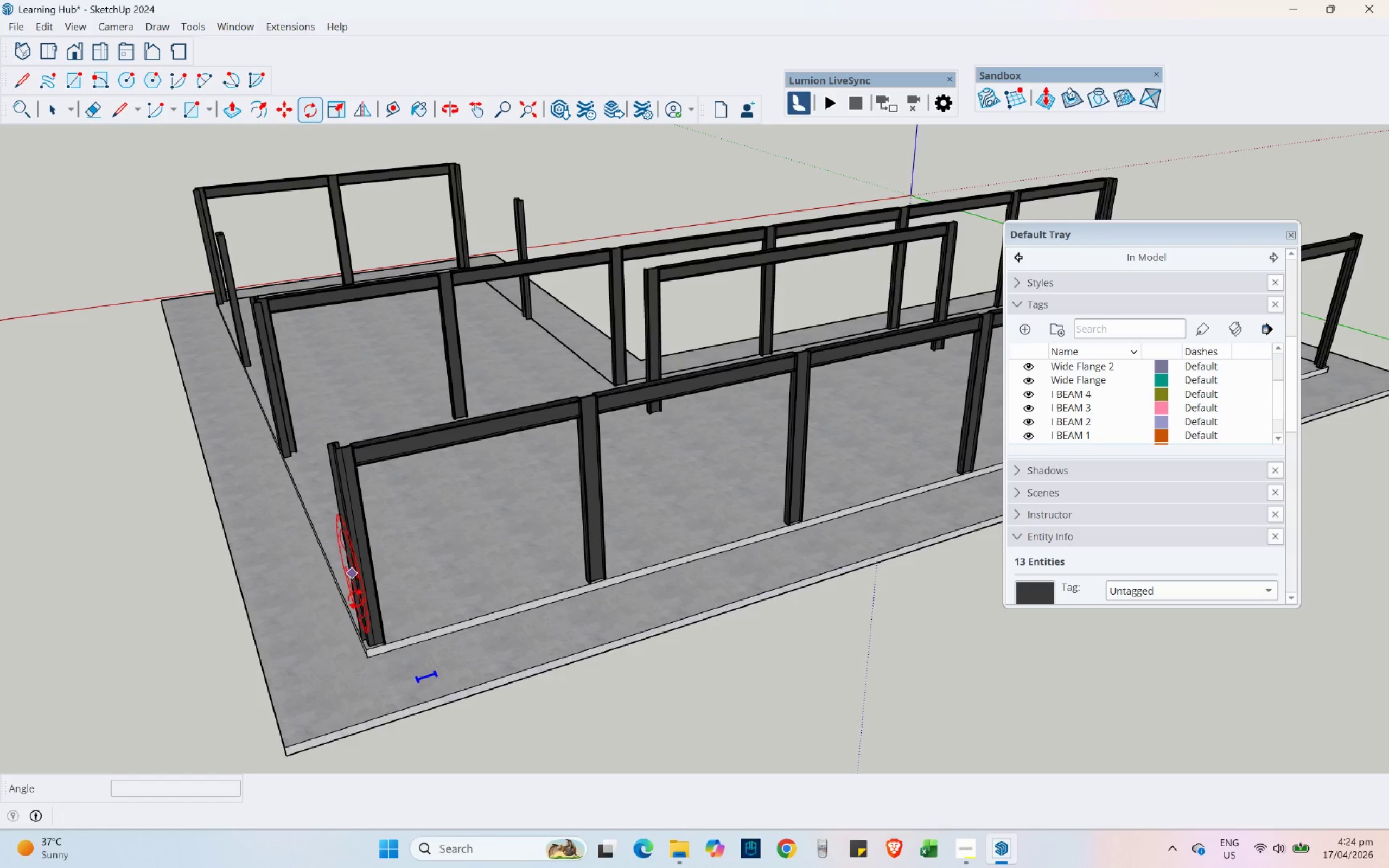 
scroll: coordinate [379, 647], scroll_direction: up, amount: 12.0
 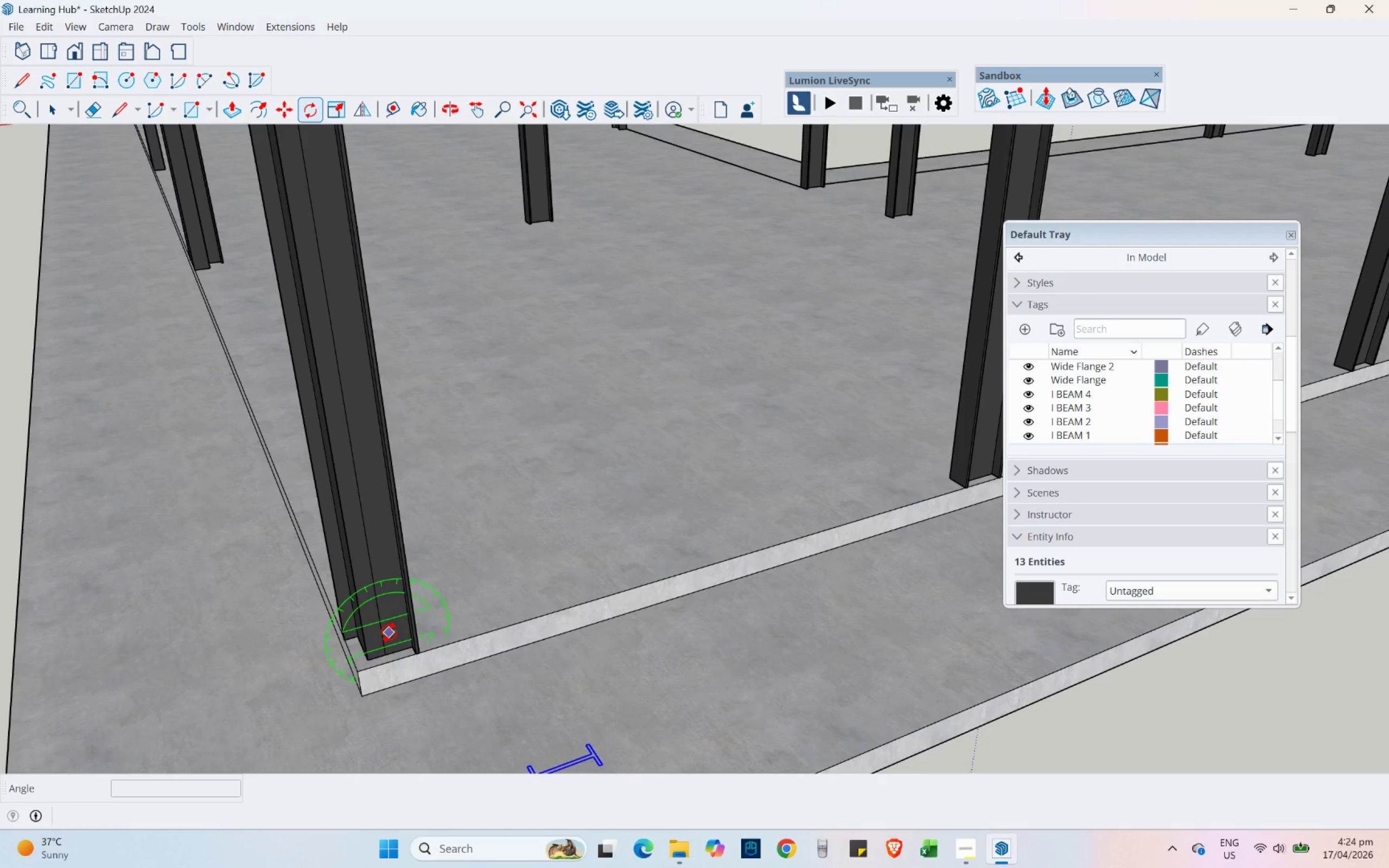 
left_click([389, 633])
 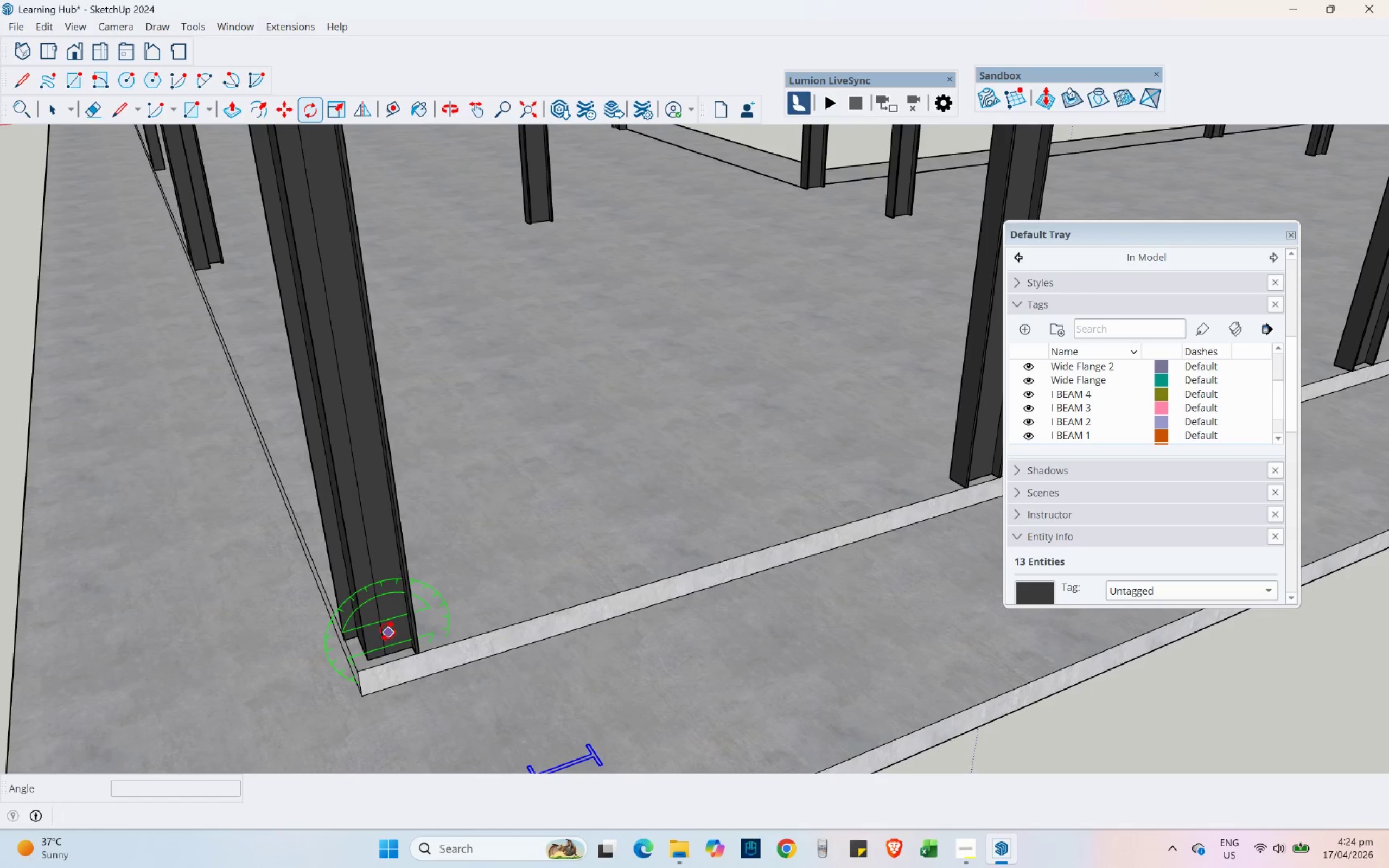 
scroll: coordinate [387, 630], scroll_direction: down, amount: 2.0
 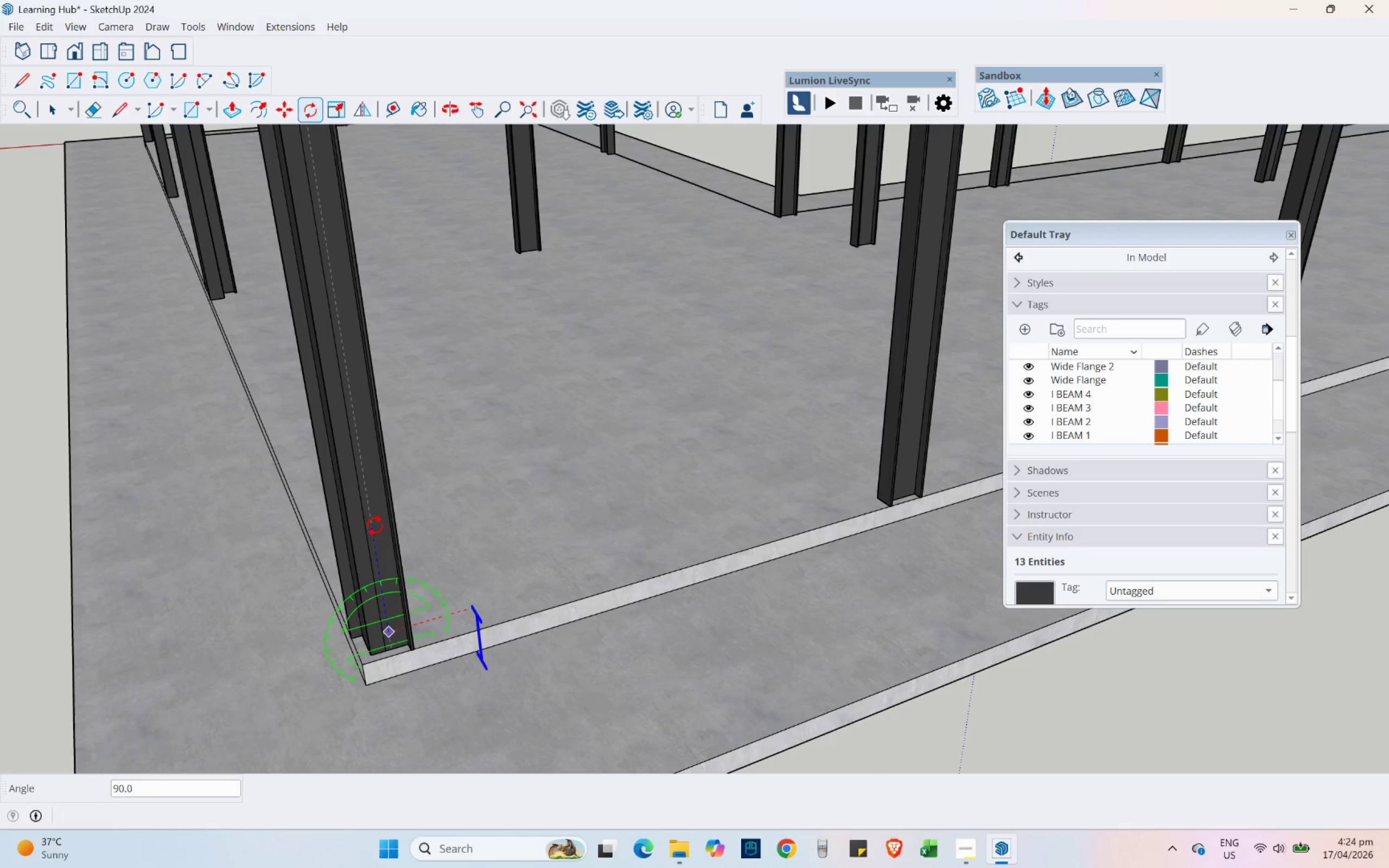 
left_click([372, 523])
 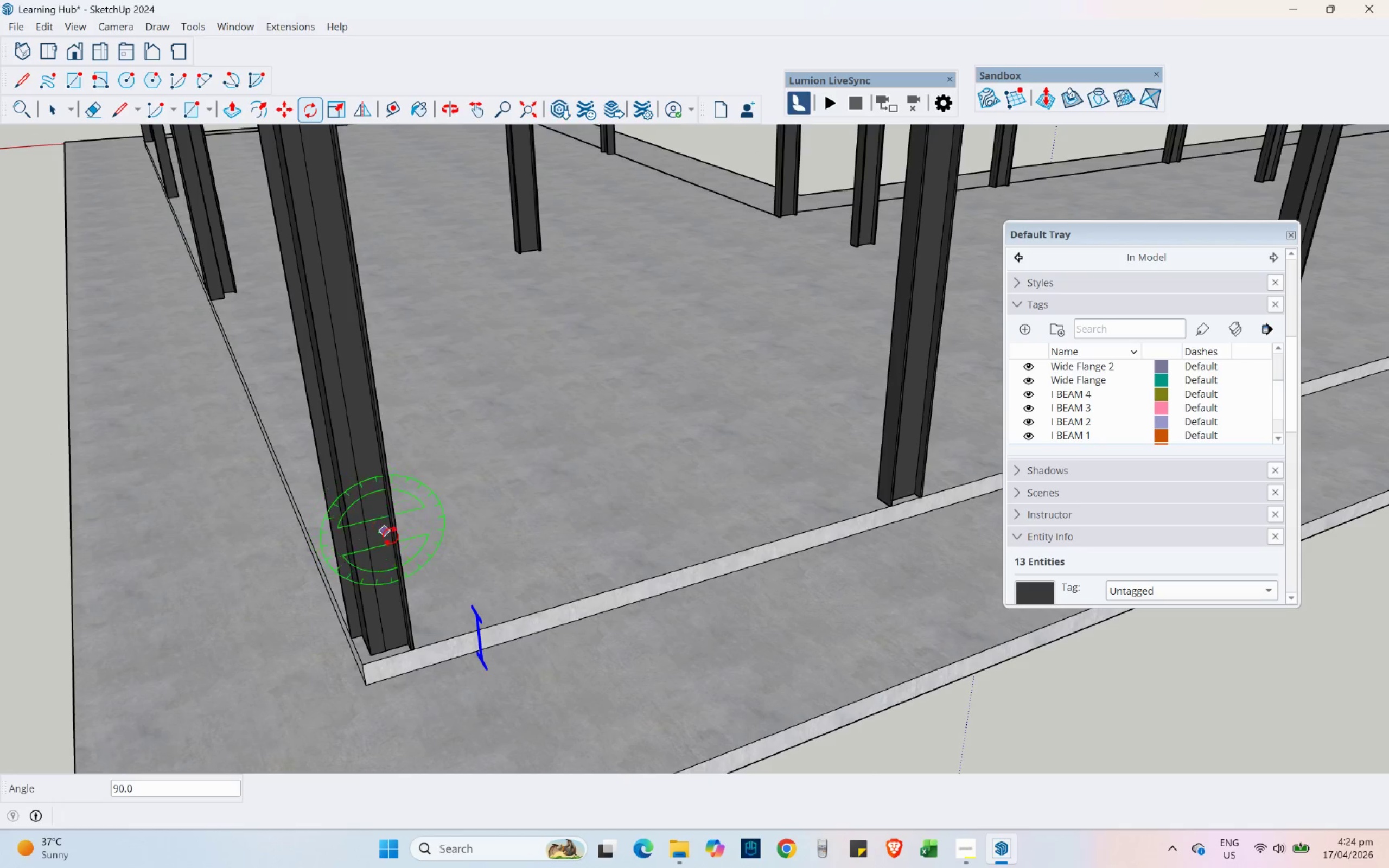 
scroll: coordinate [417, 602], scroll_direction: down, amount: 5.0
 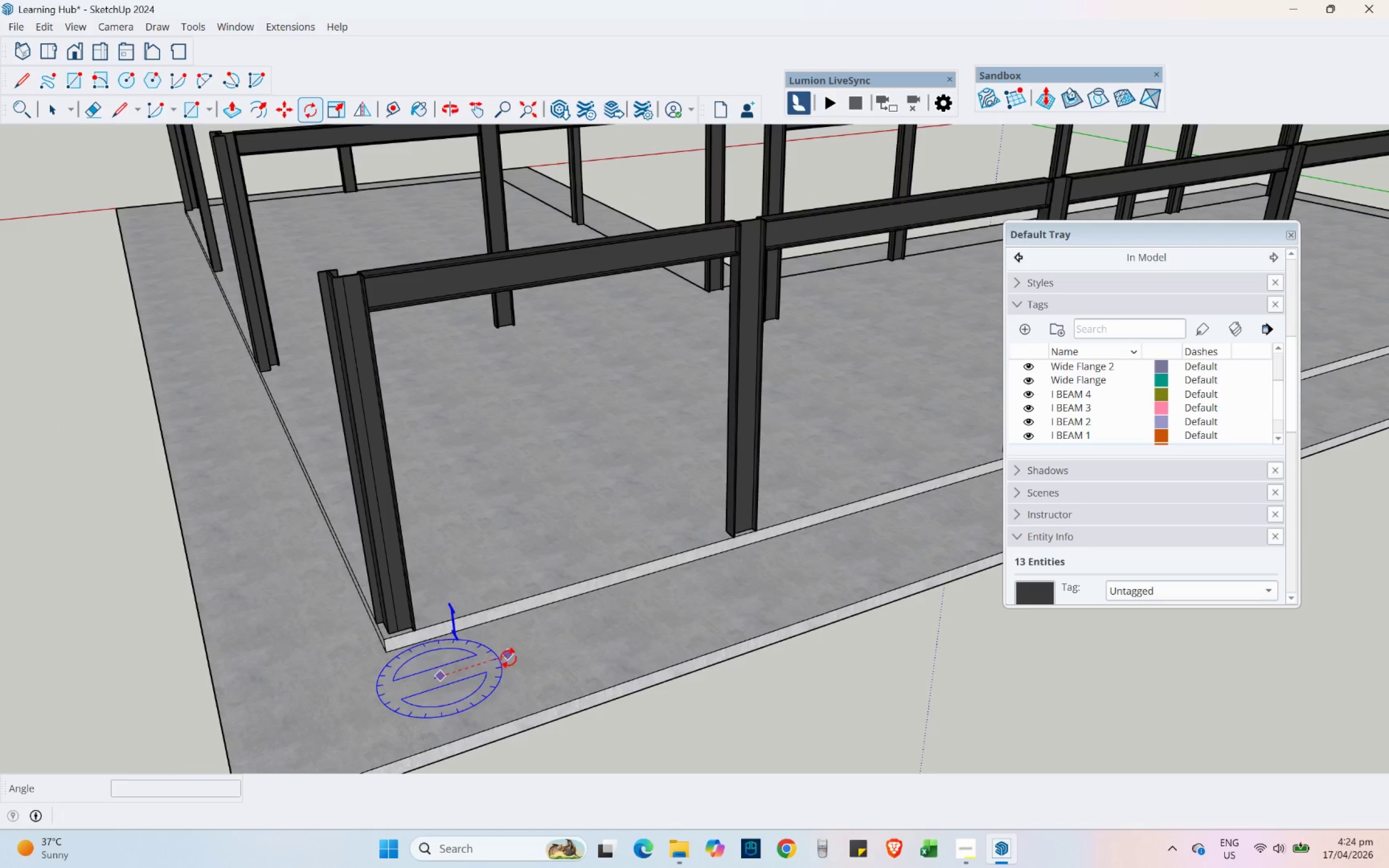 
left_click([508, 658])
 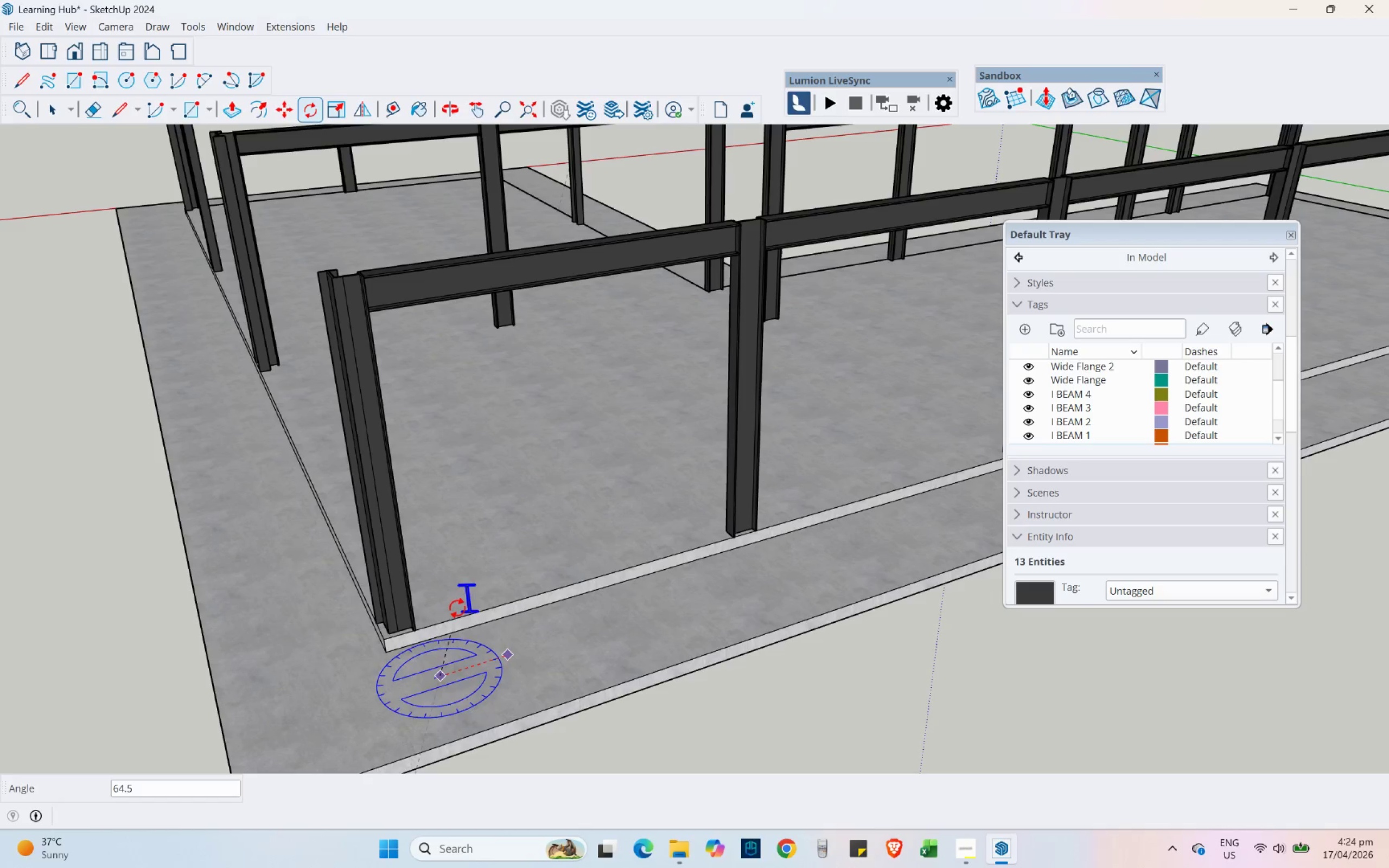 
key(Escape)
 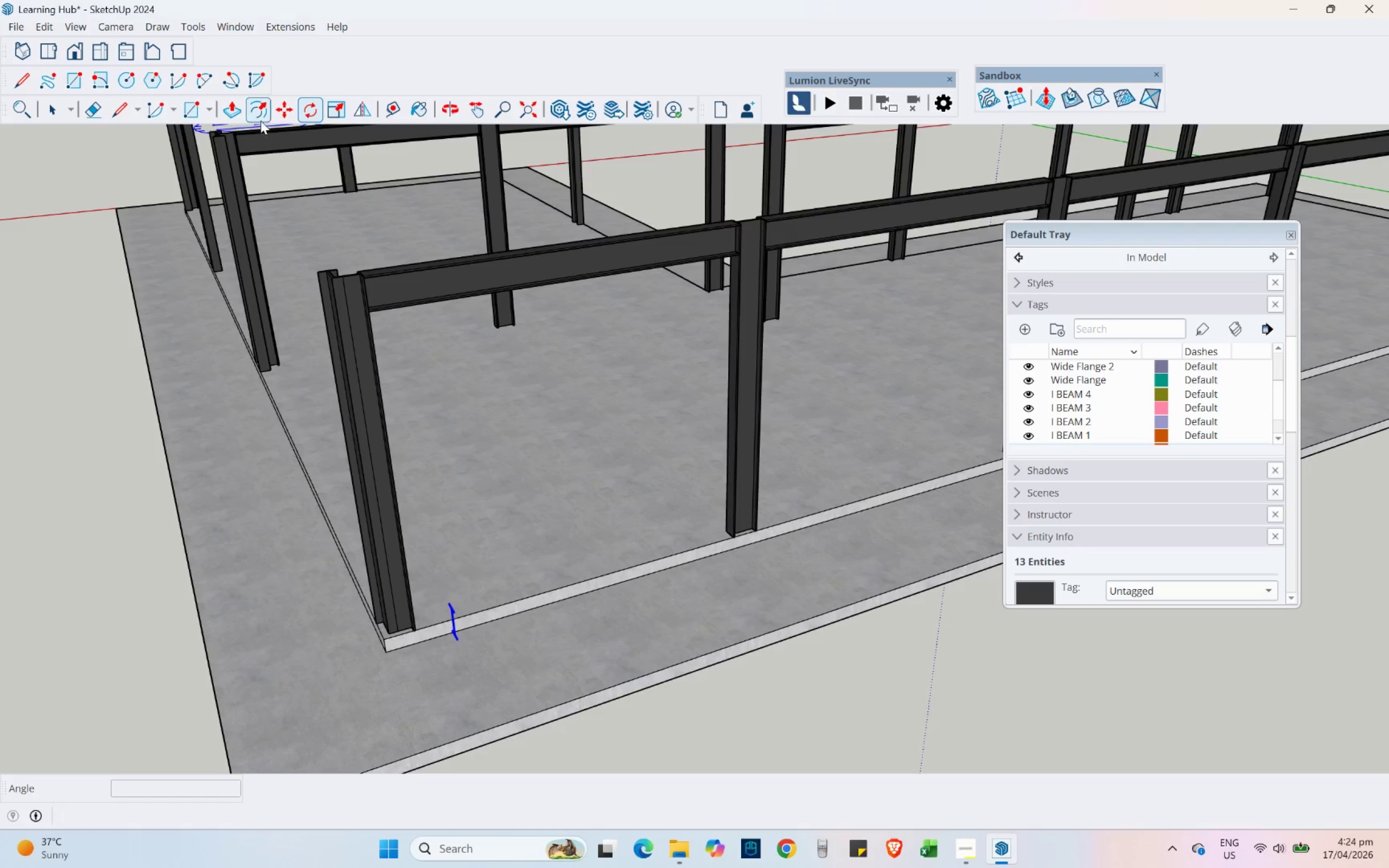 
left_click([285, 111])
 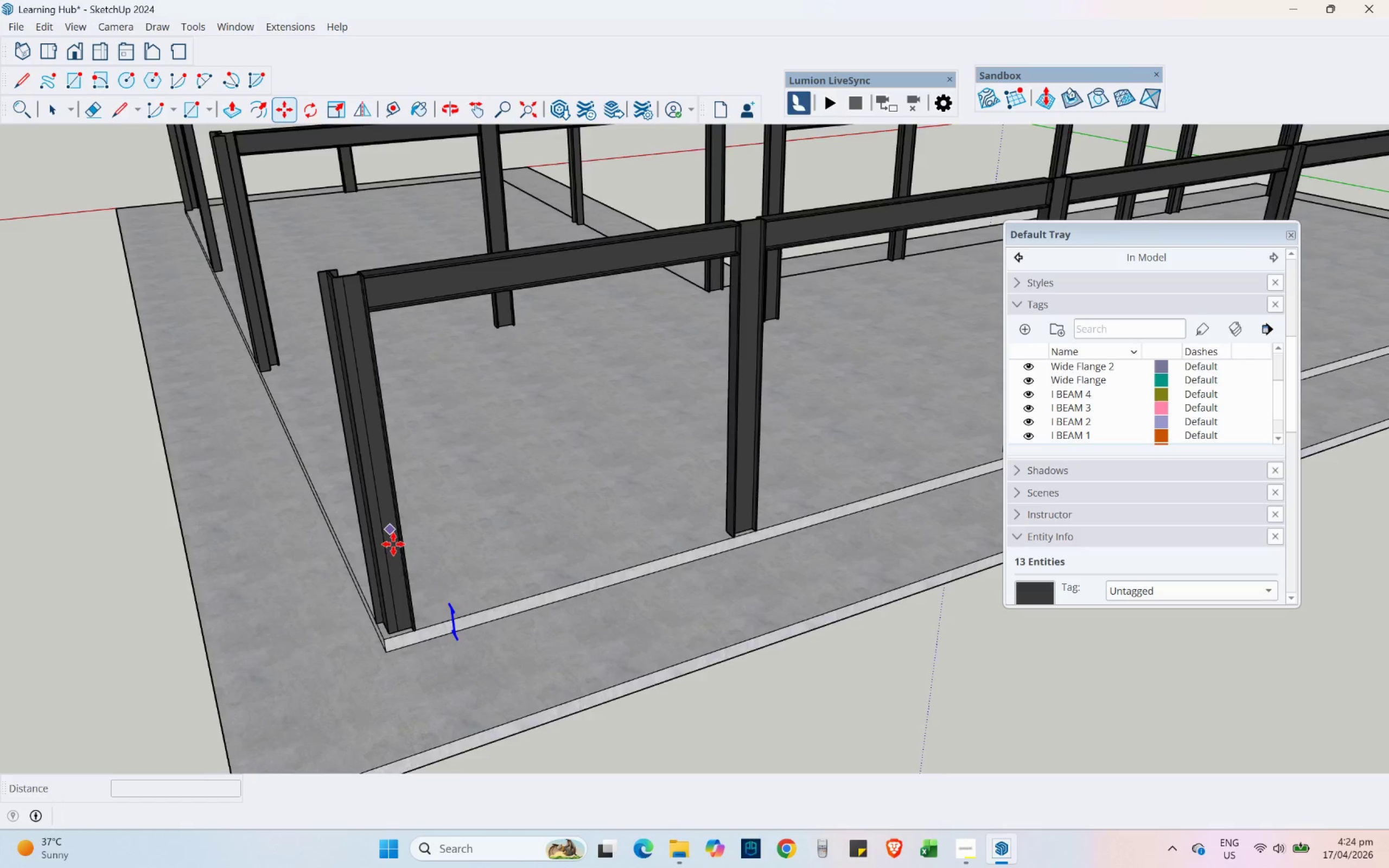 
scroll: coordinate [467, 616], scroll_direction: up, amount: 14.0
 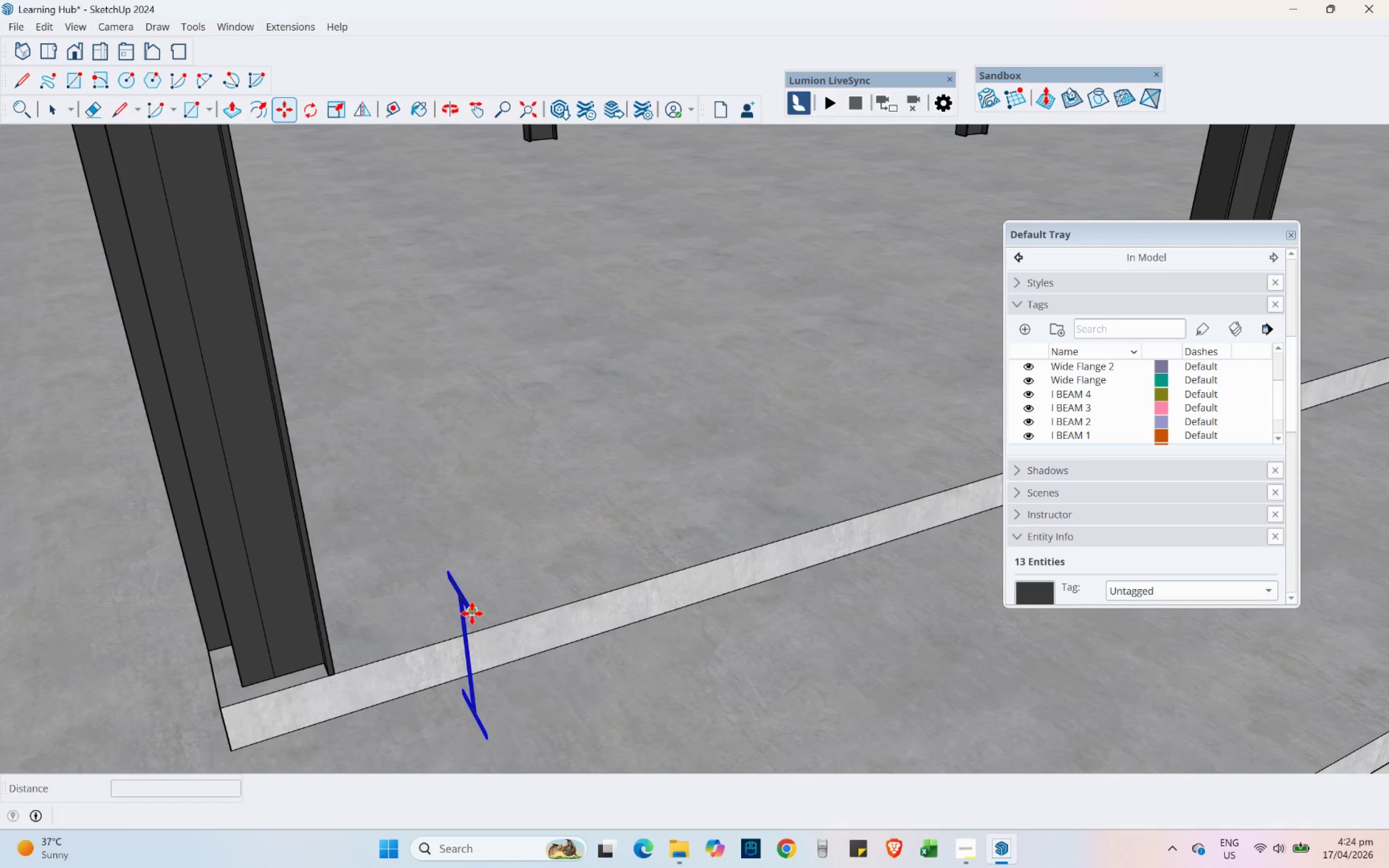 
left_click([472, 613])
 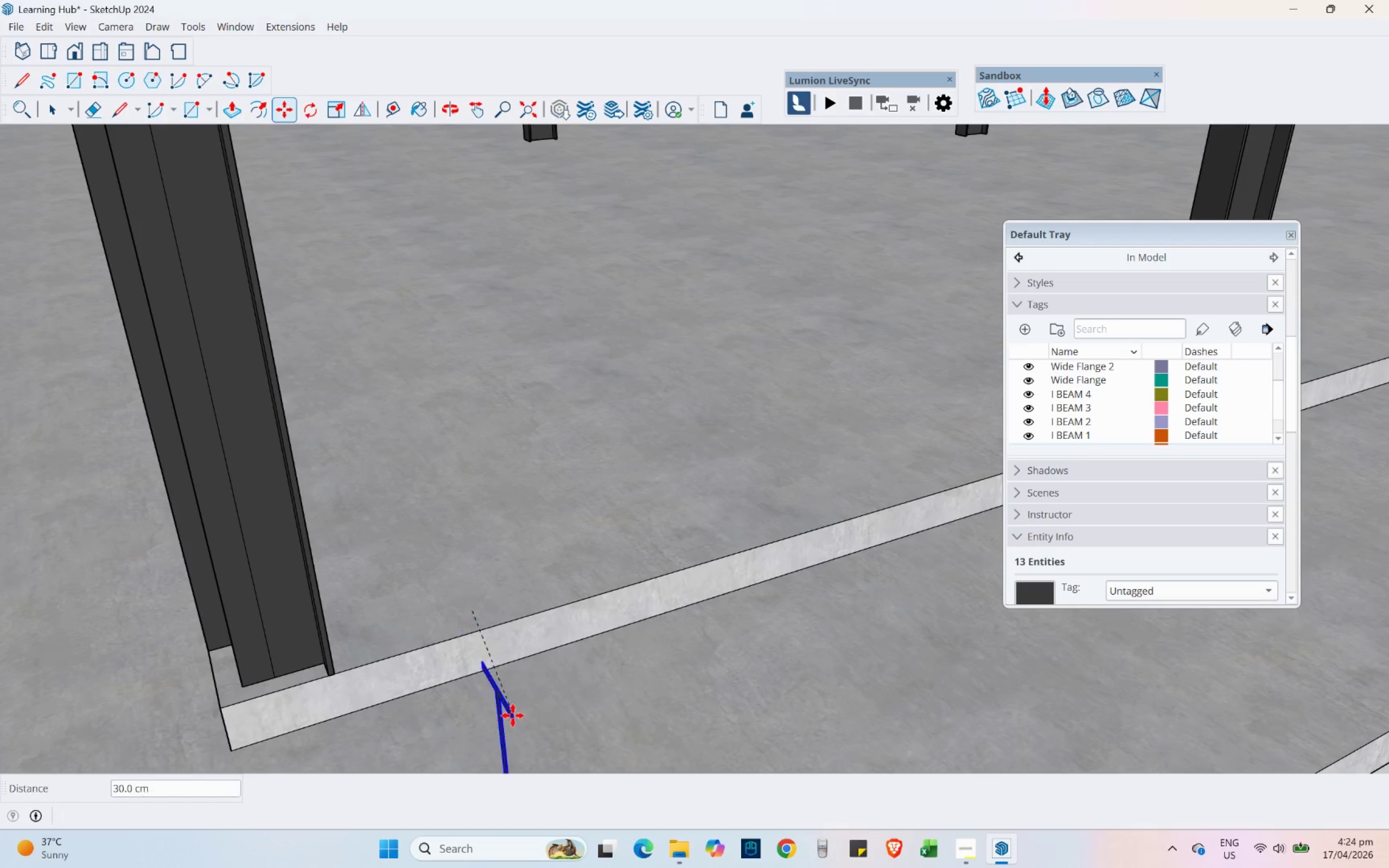 
hold_key(key=ShiftLeft, duration=1.06)
 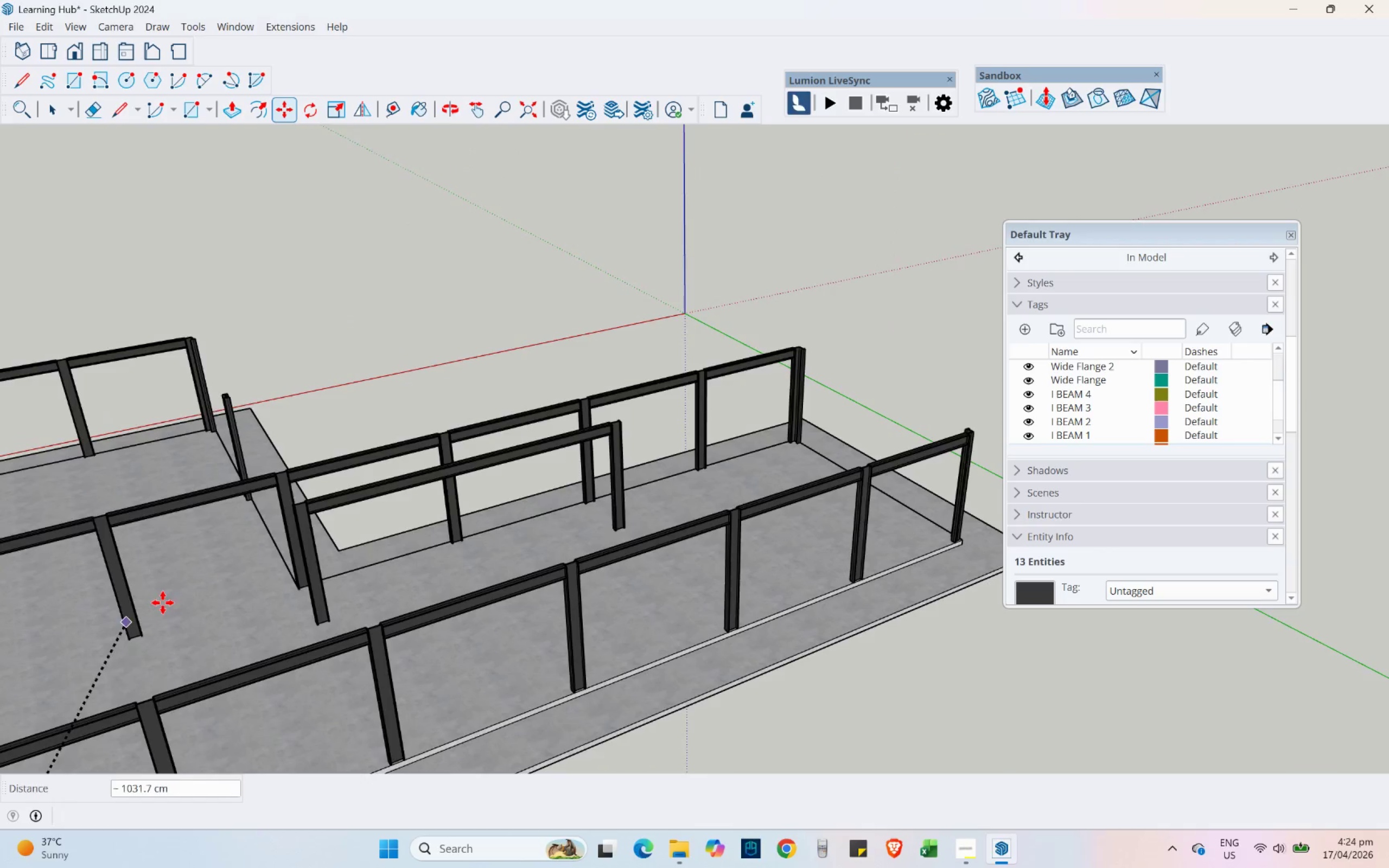 
scroll: coordinate [629, 519], scroll_direction: down, amount: 28.0
 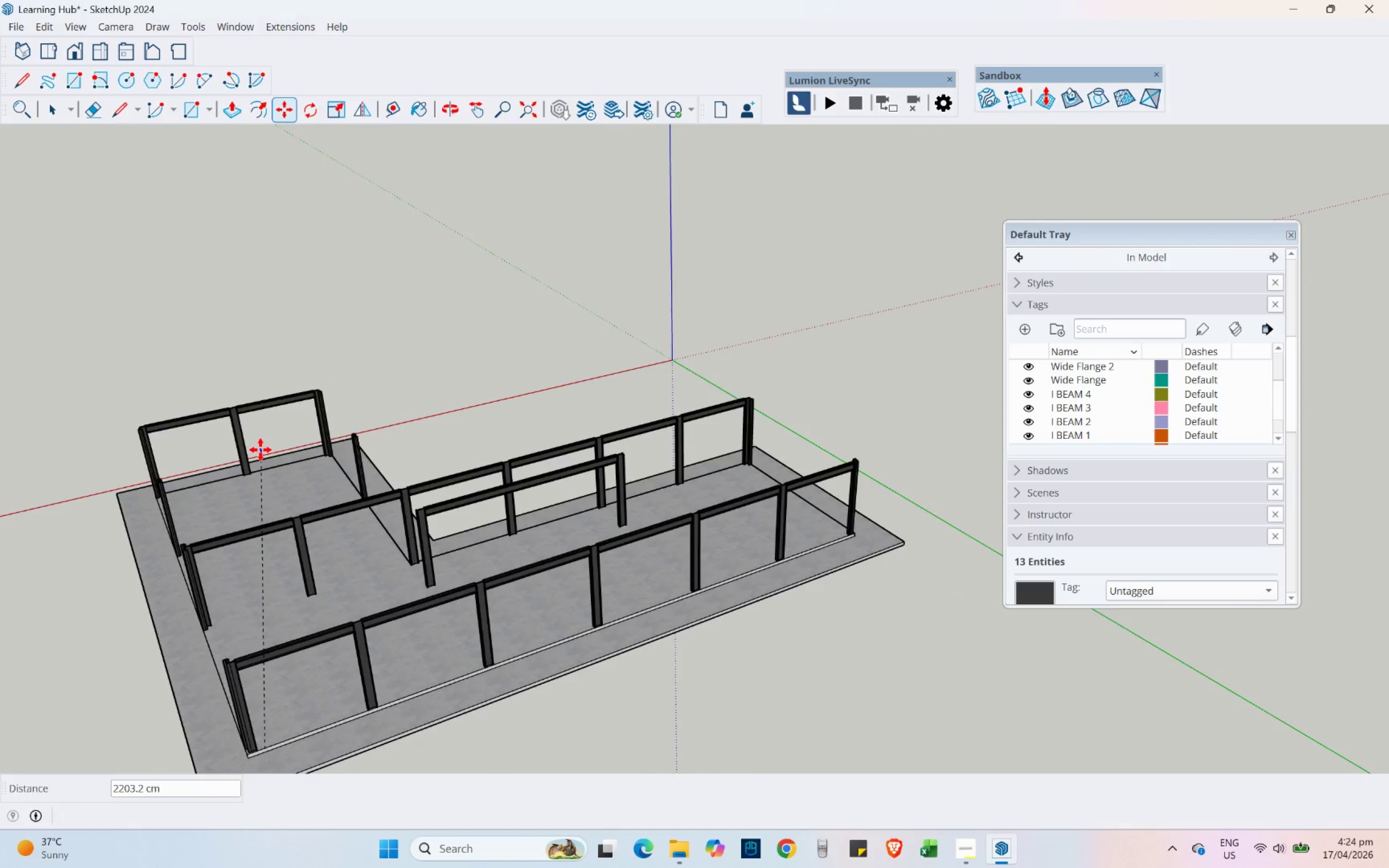 
scroll: coordinate [456, 513], scroll_direction: up, amount: 22.0
 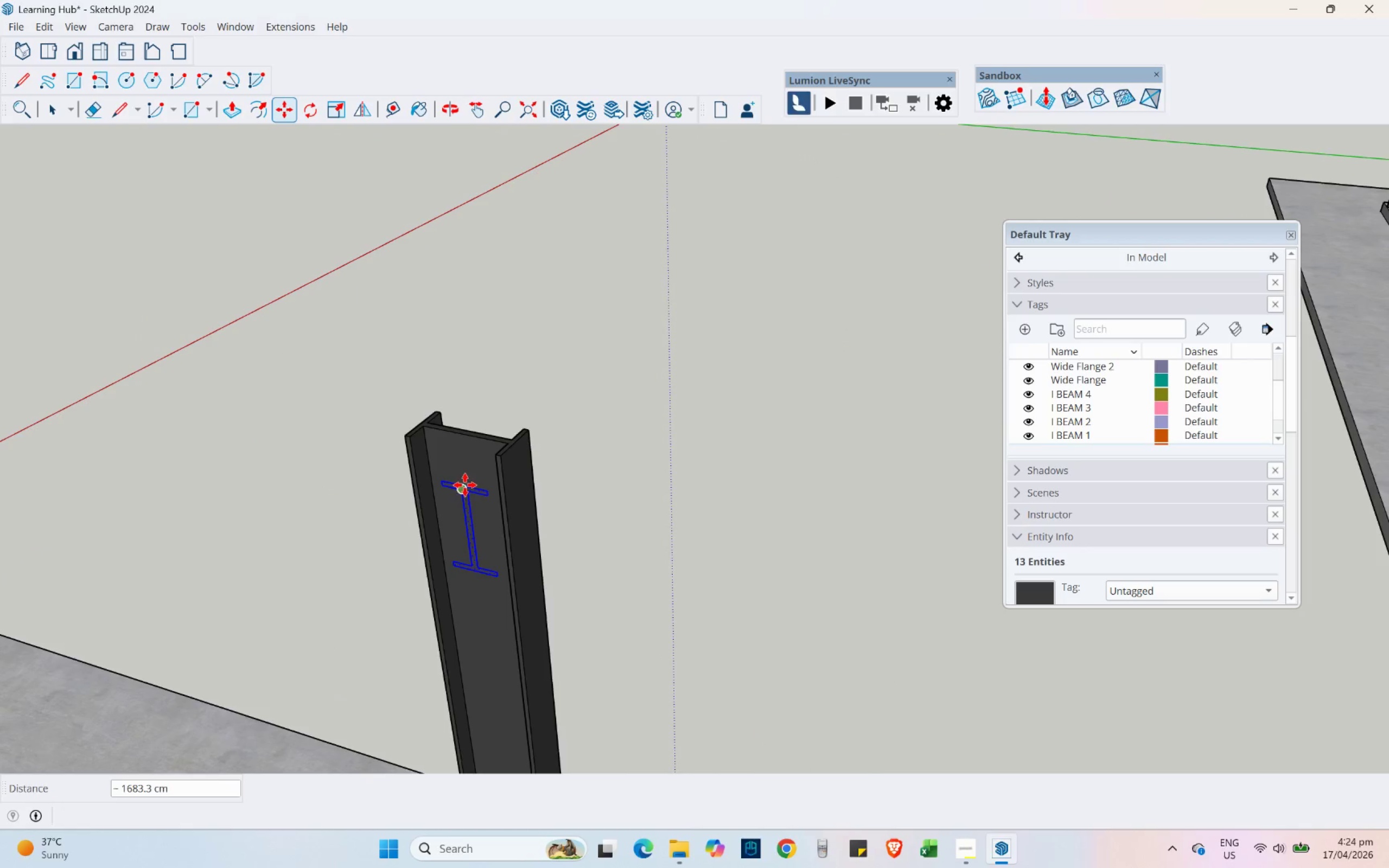 
left_click([464, 484])
 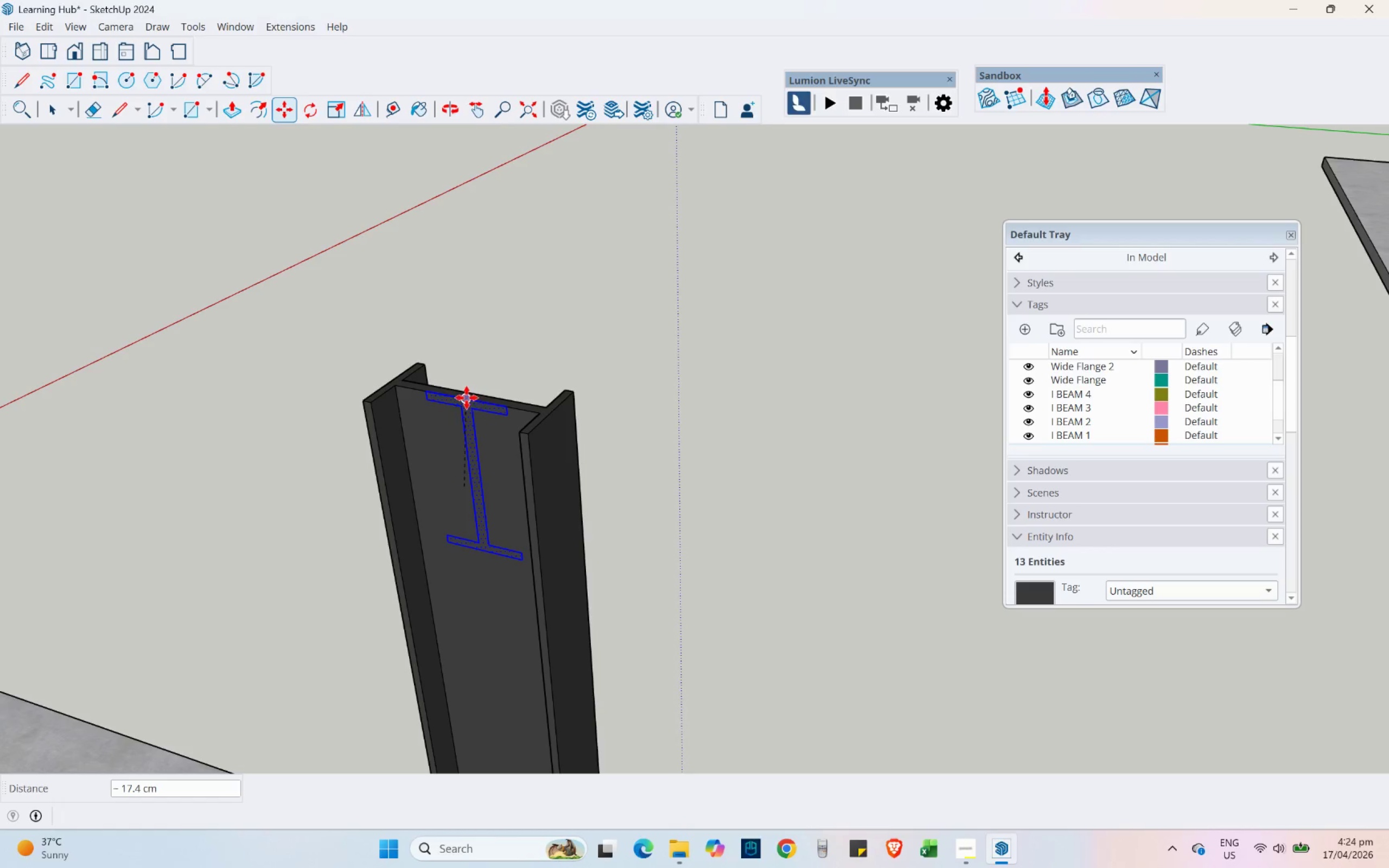 
scroll: coordinate [464, 484], scroll_direction: up, amount: 5.0
 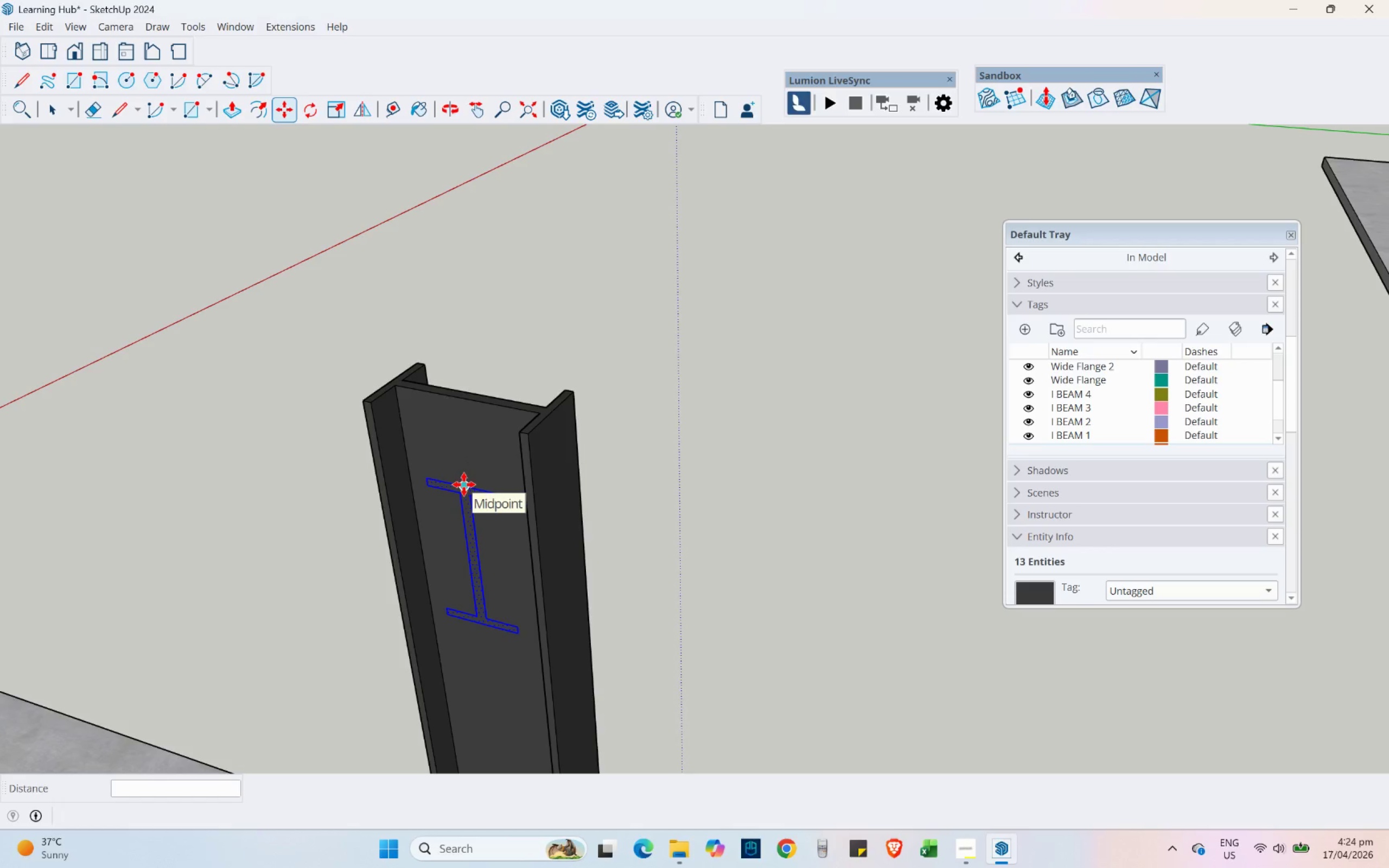 
left_click([466, 398])
 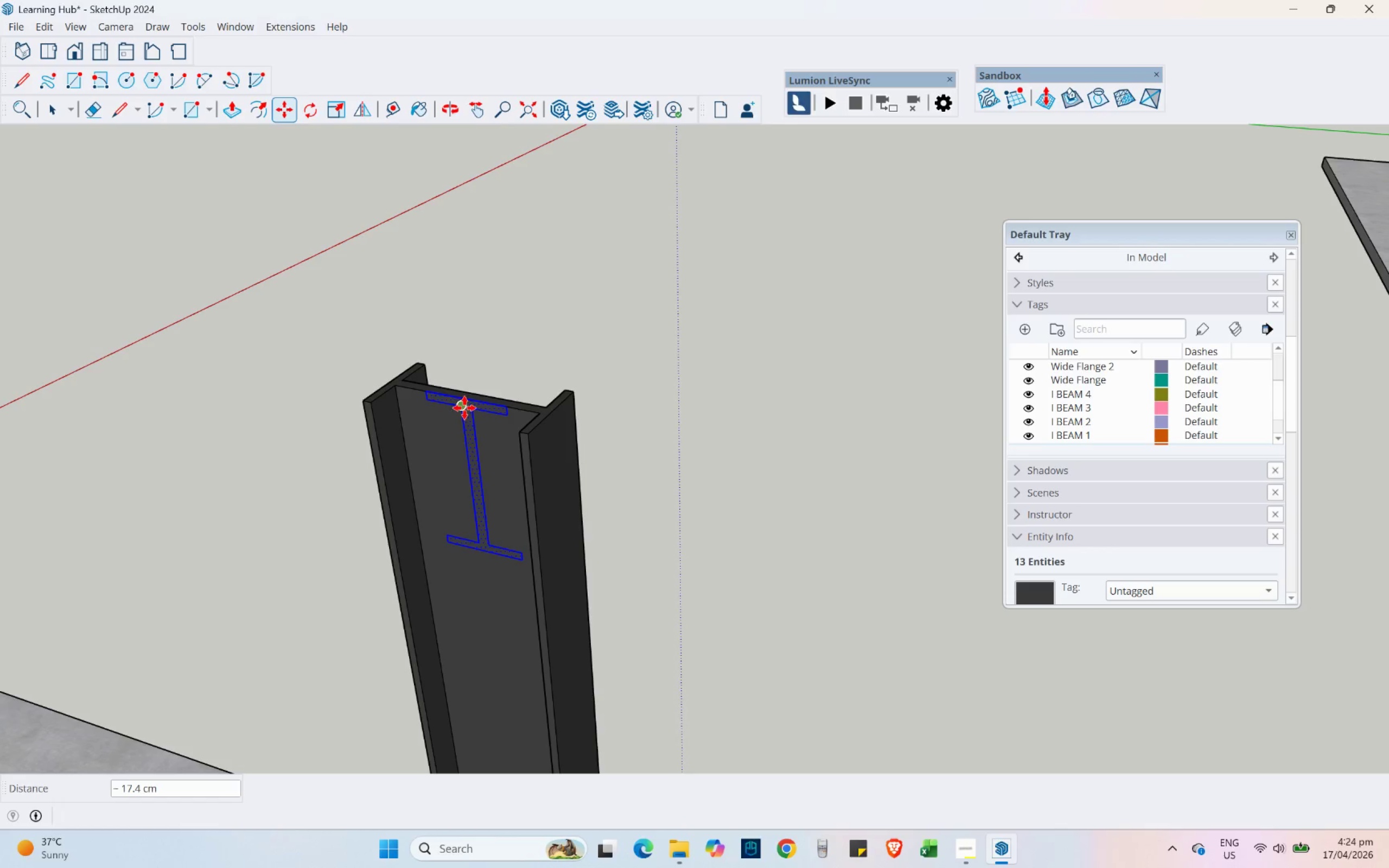 
right_click([464, 408])
 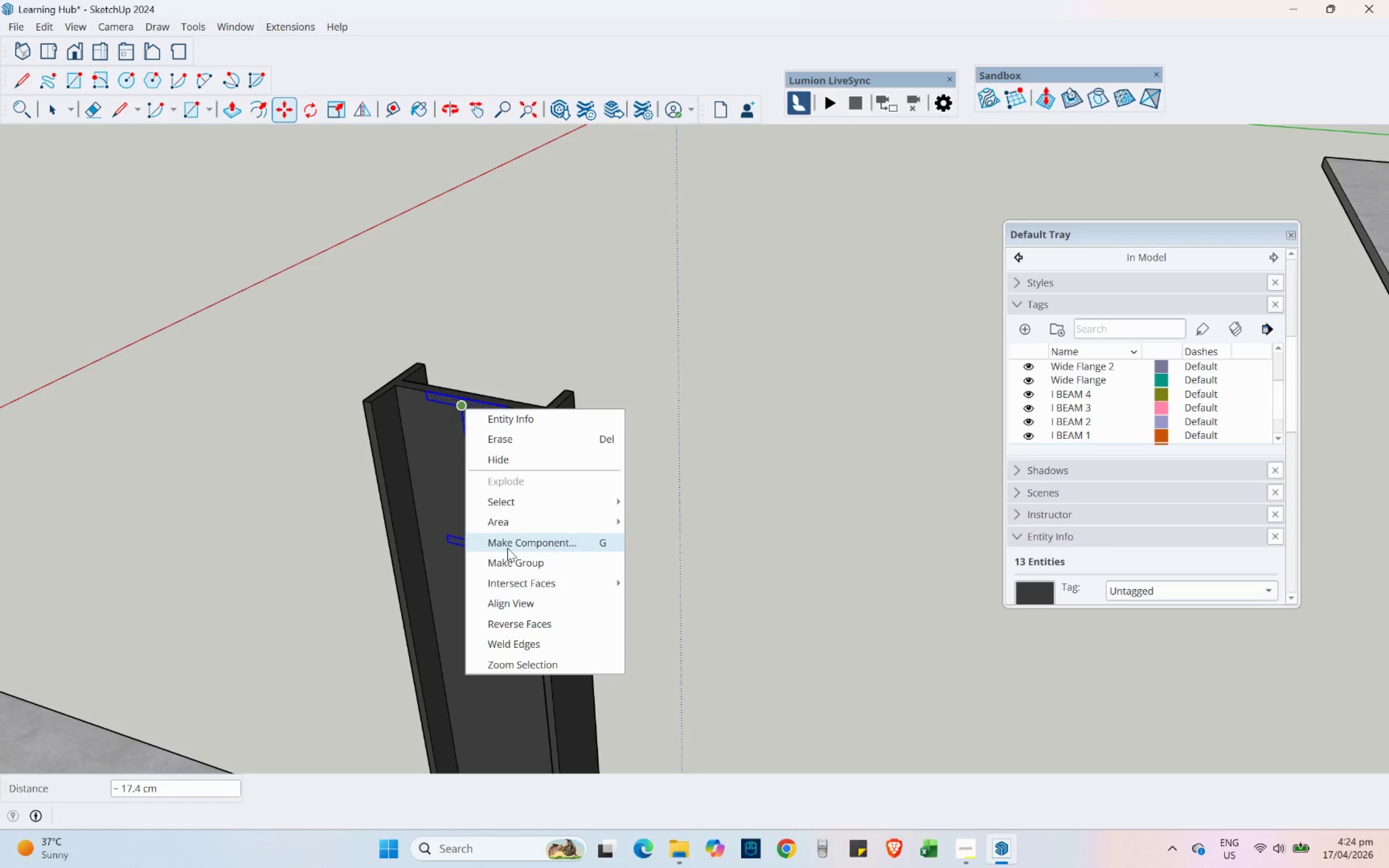 
left_click([507, 548])
 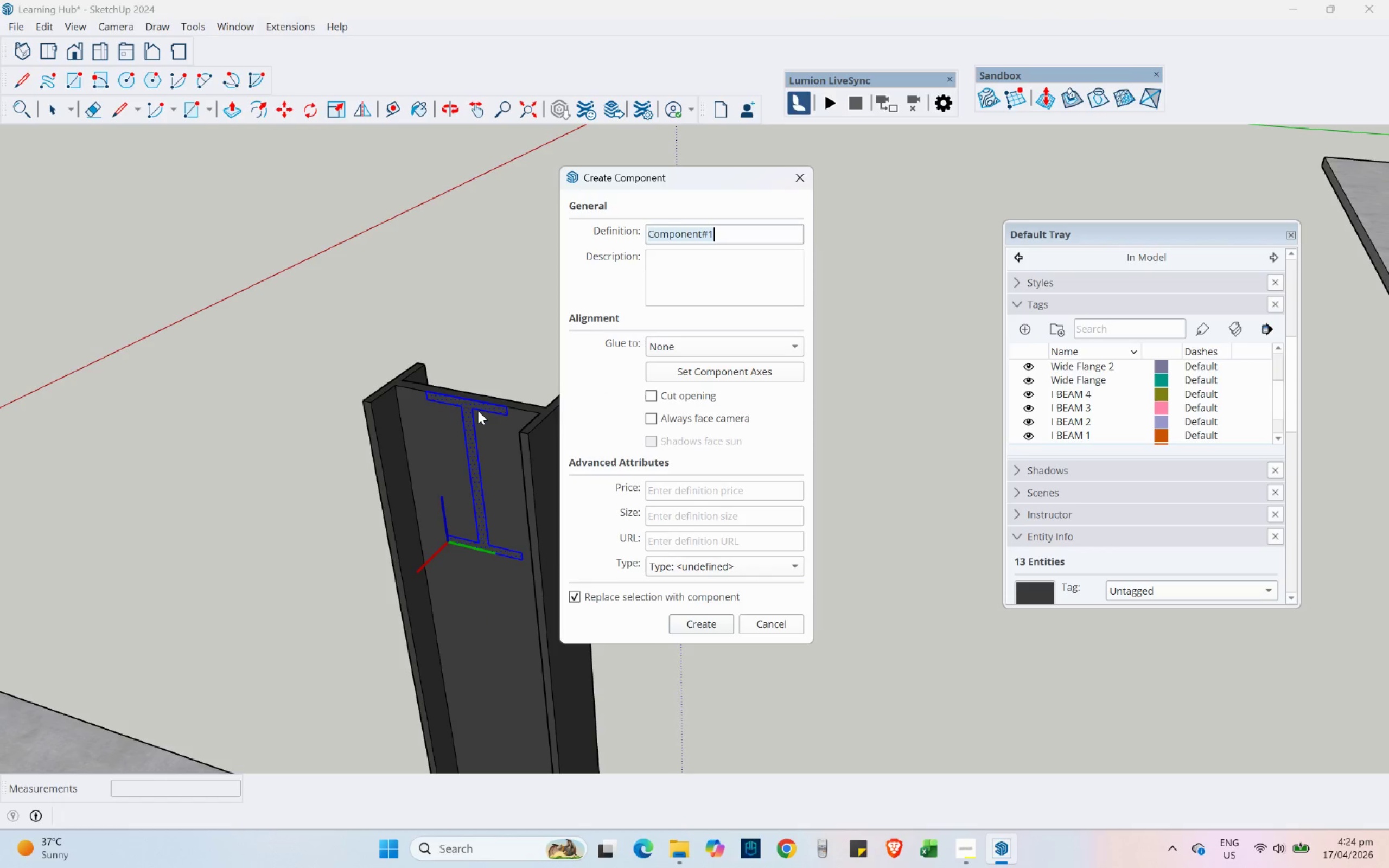 
type(I BEANM )
key(Backspace)
key(Backspace)
key(Backspace)
type(M 5)
 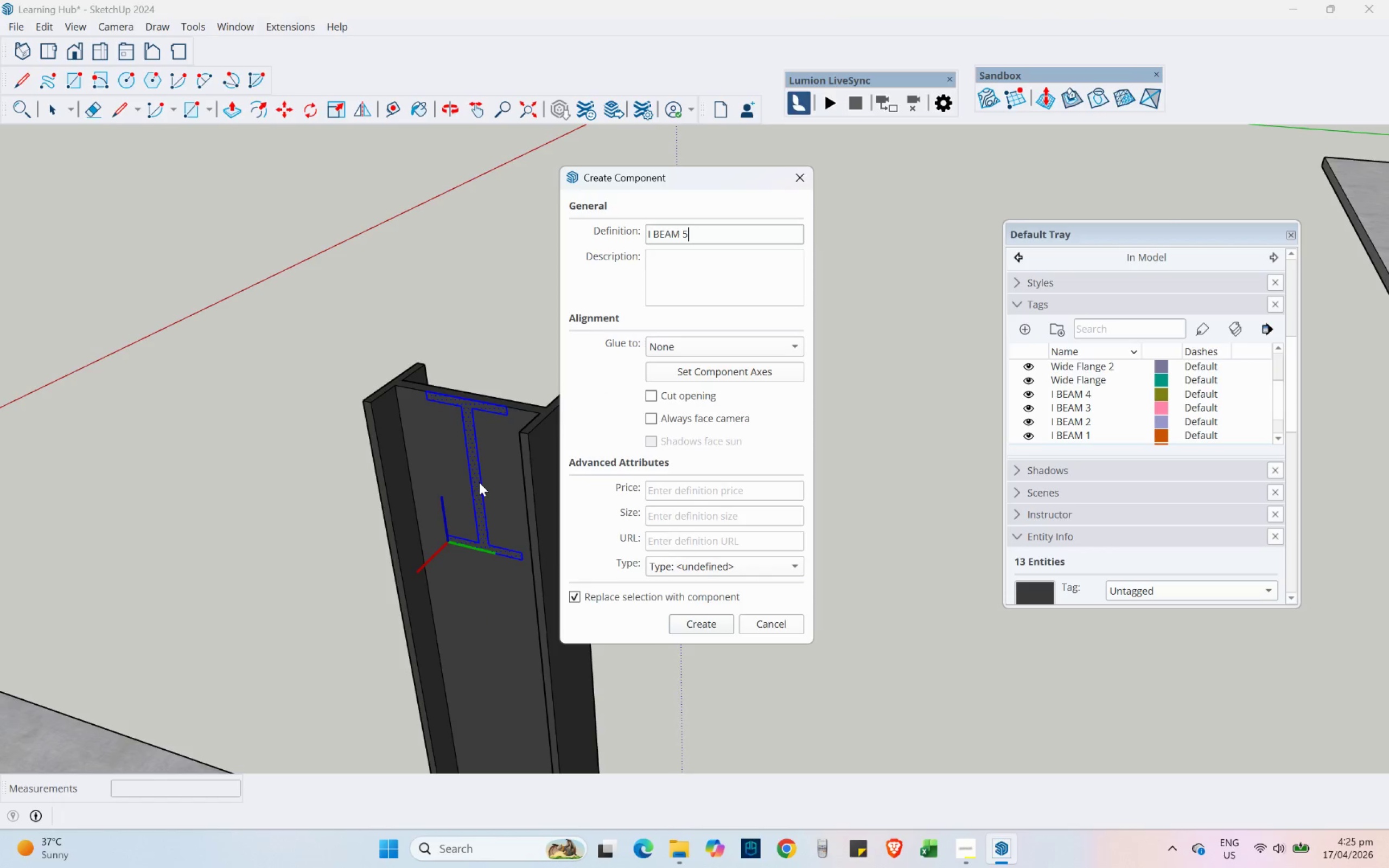 
key(NumpadEnter)
 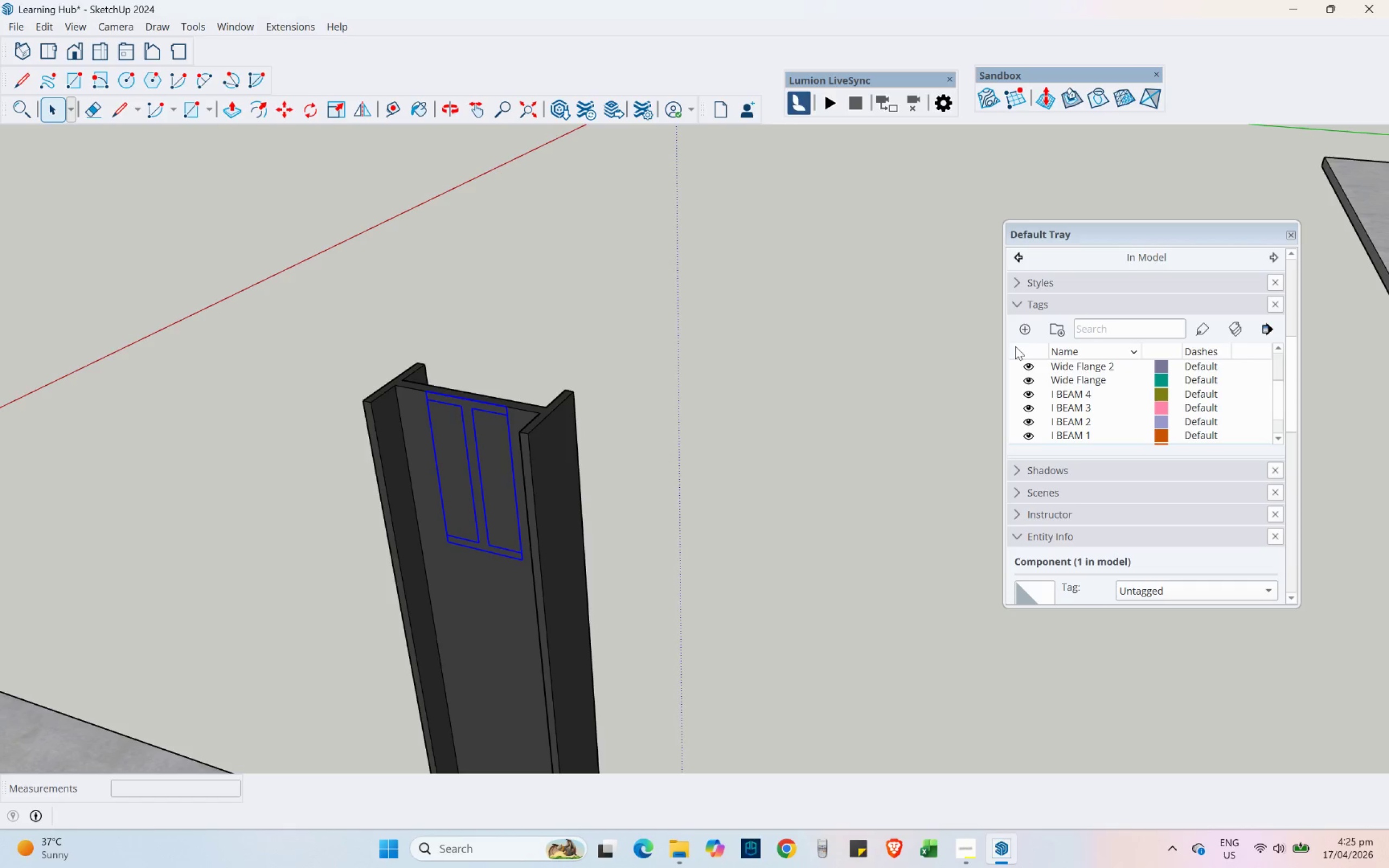 
left_click([1027, 333])
 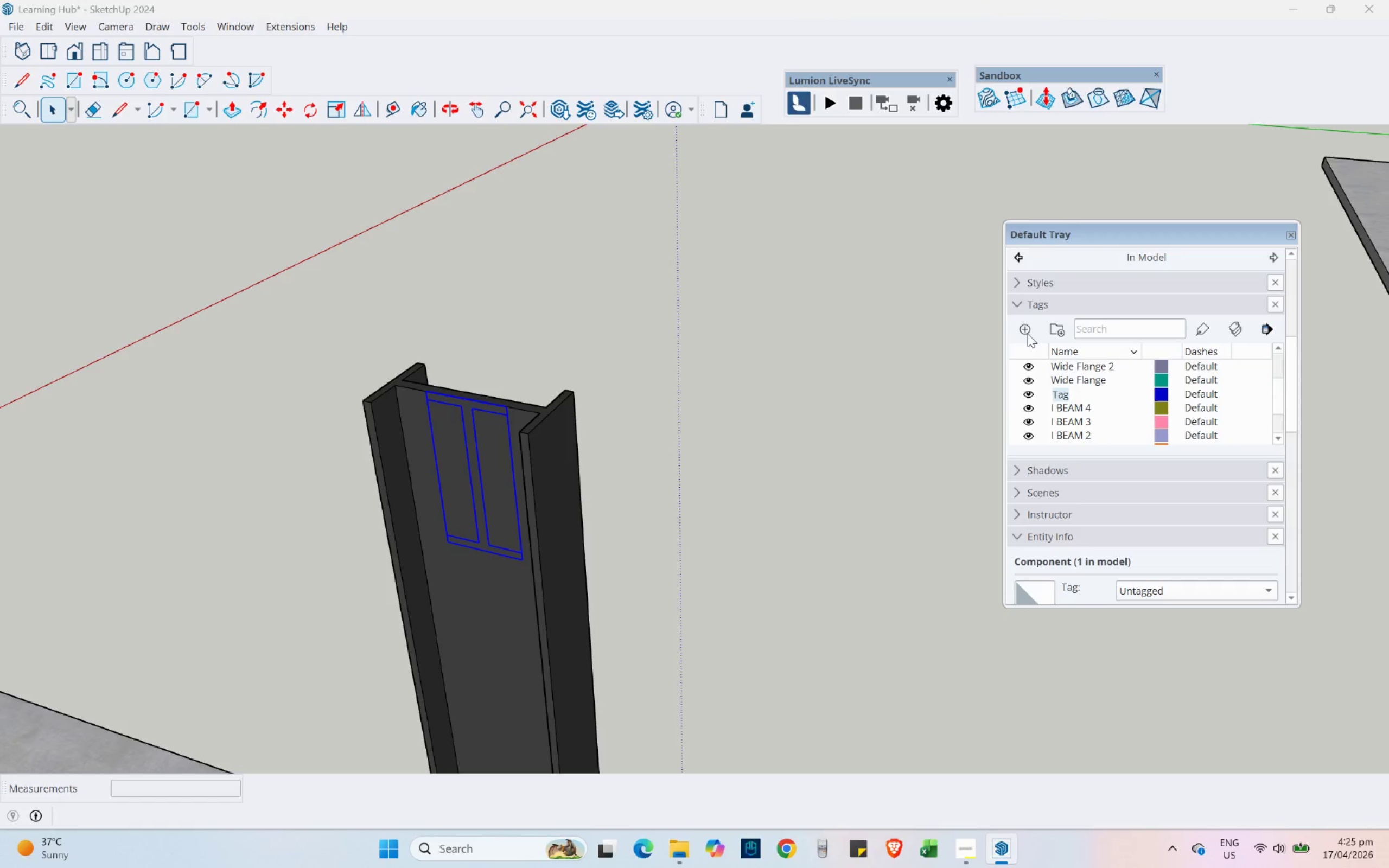 
type(I BEAM 5)
 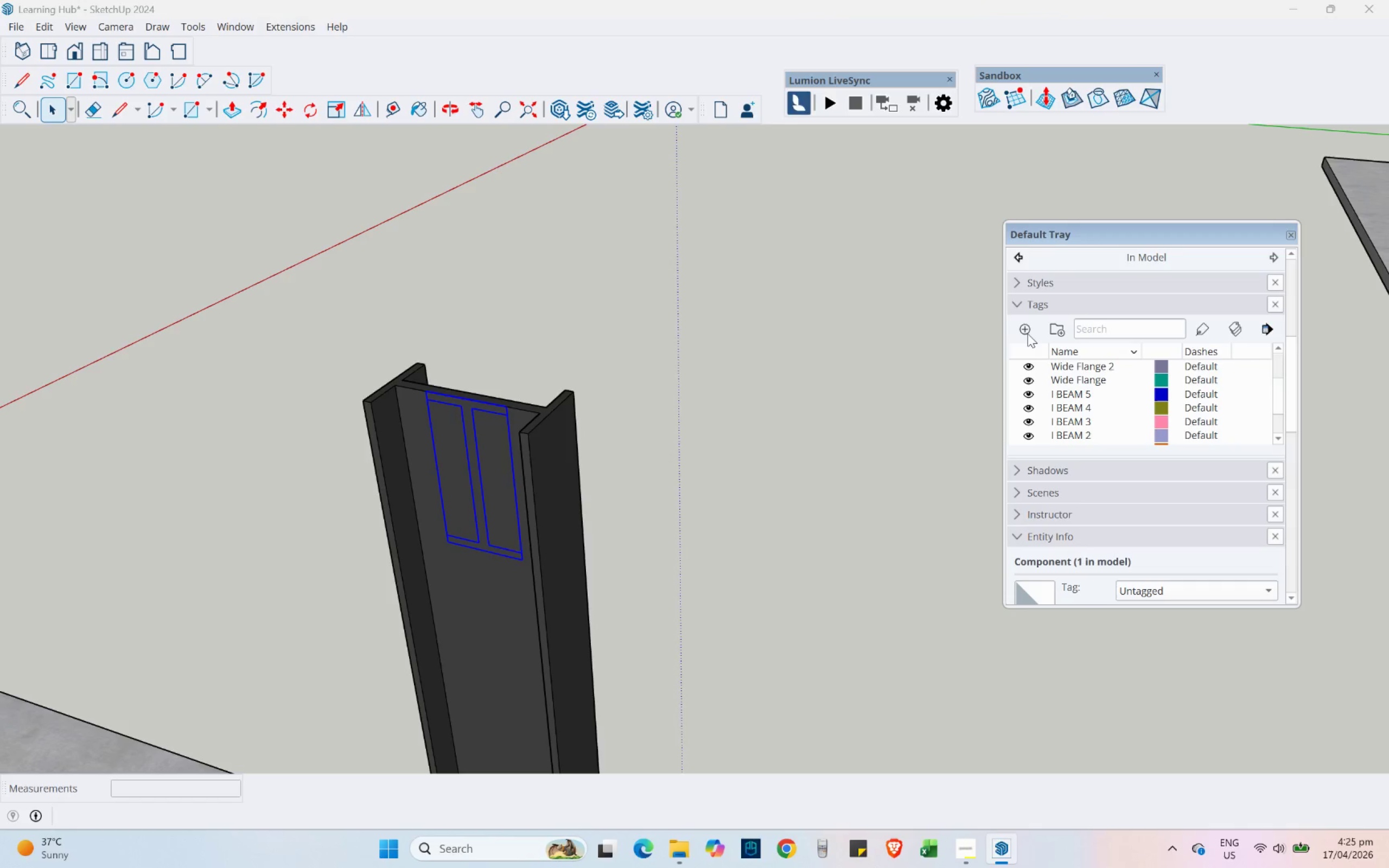 
 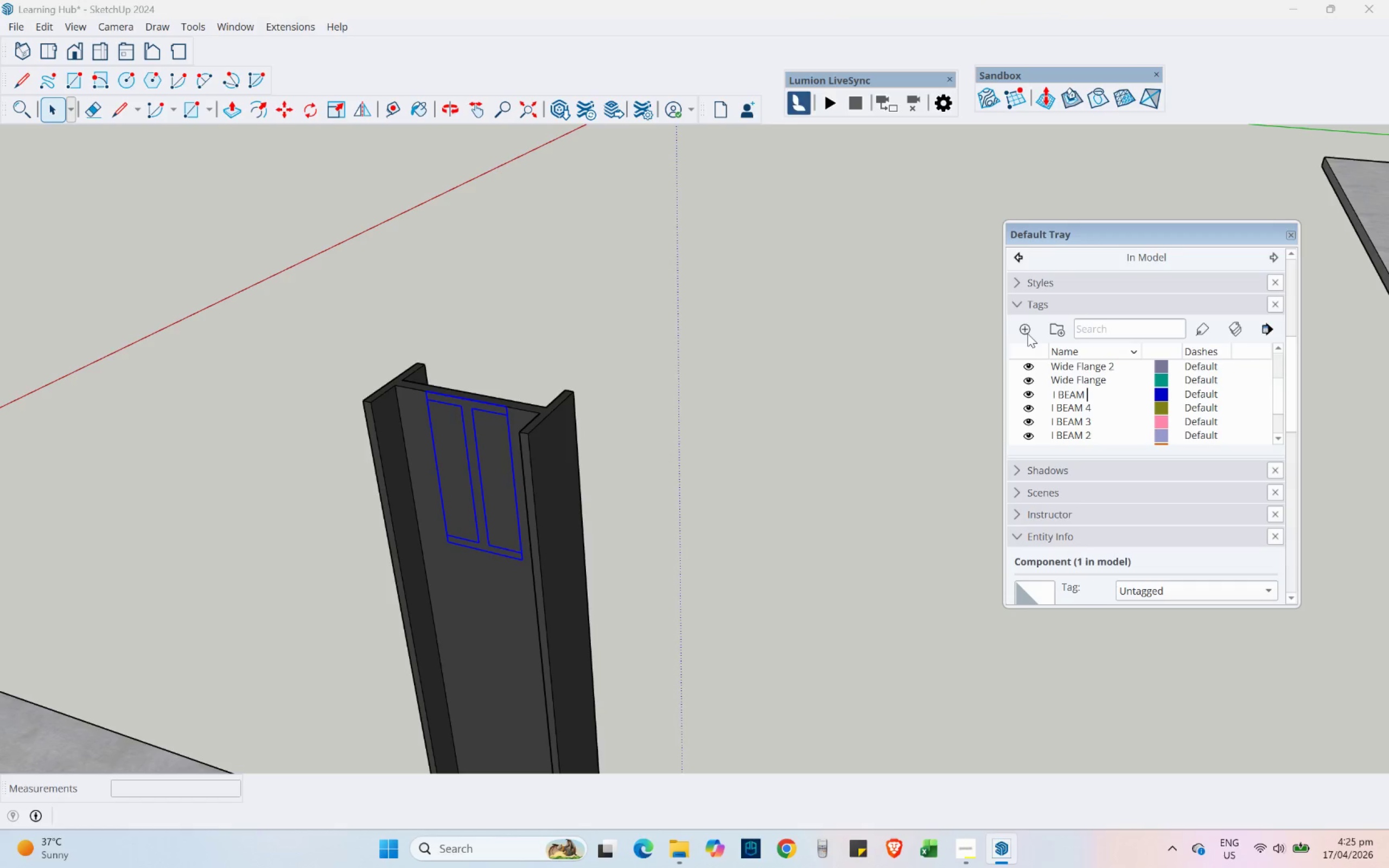 
key(Enter)
 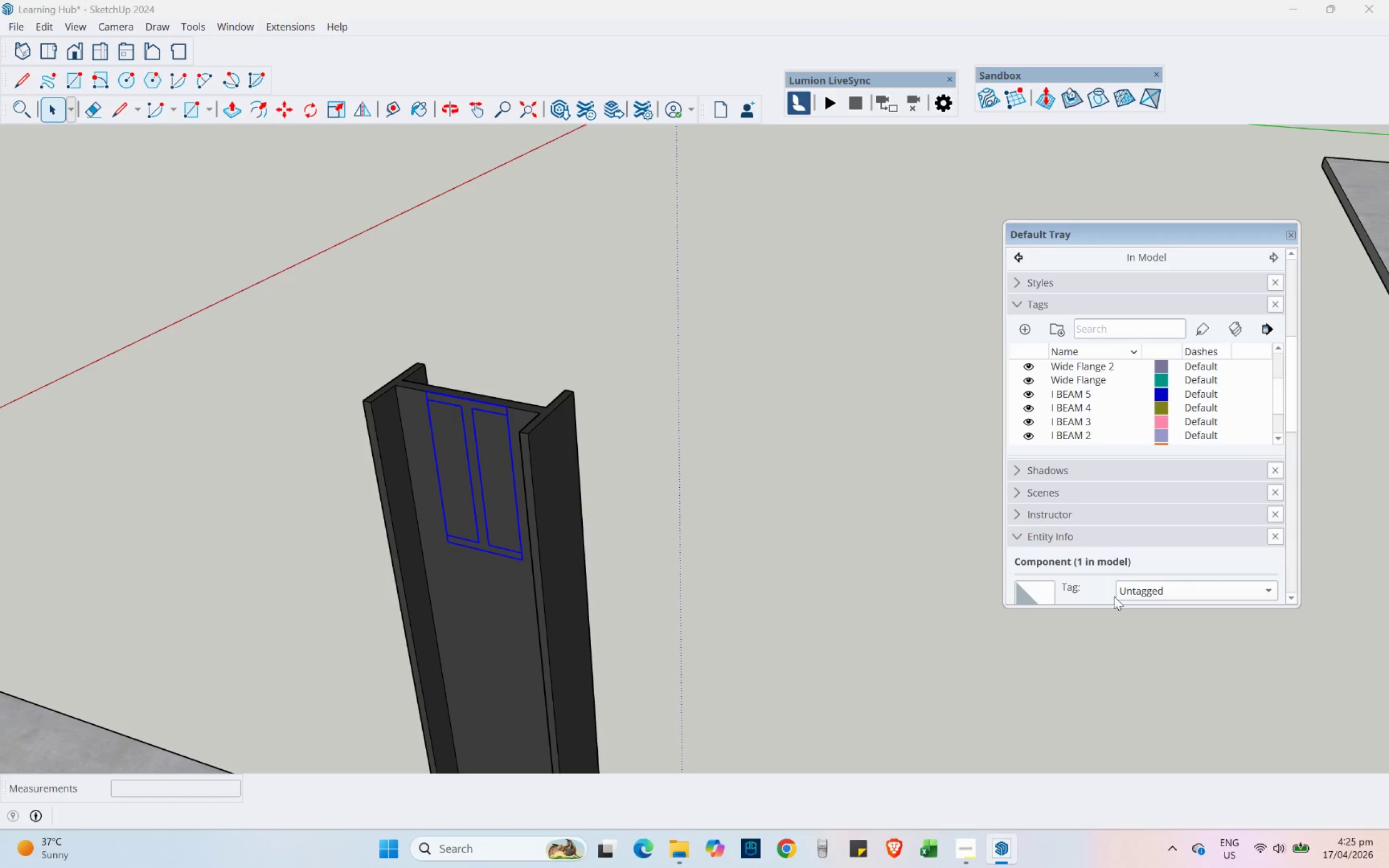 
left_click([1175, 592])
 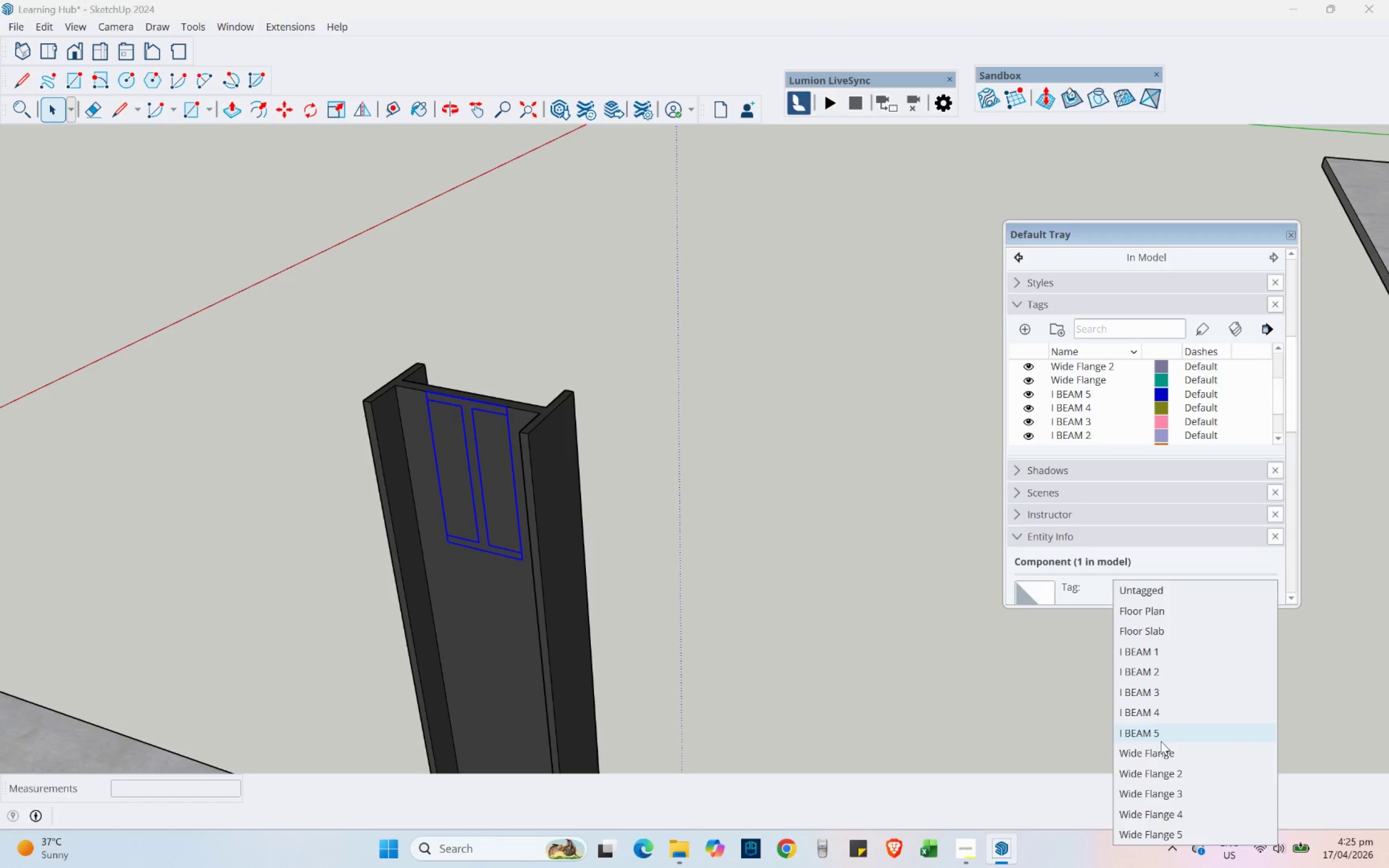 
left_click([1159, 740])
 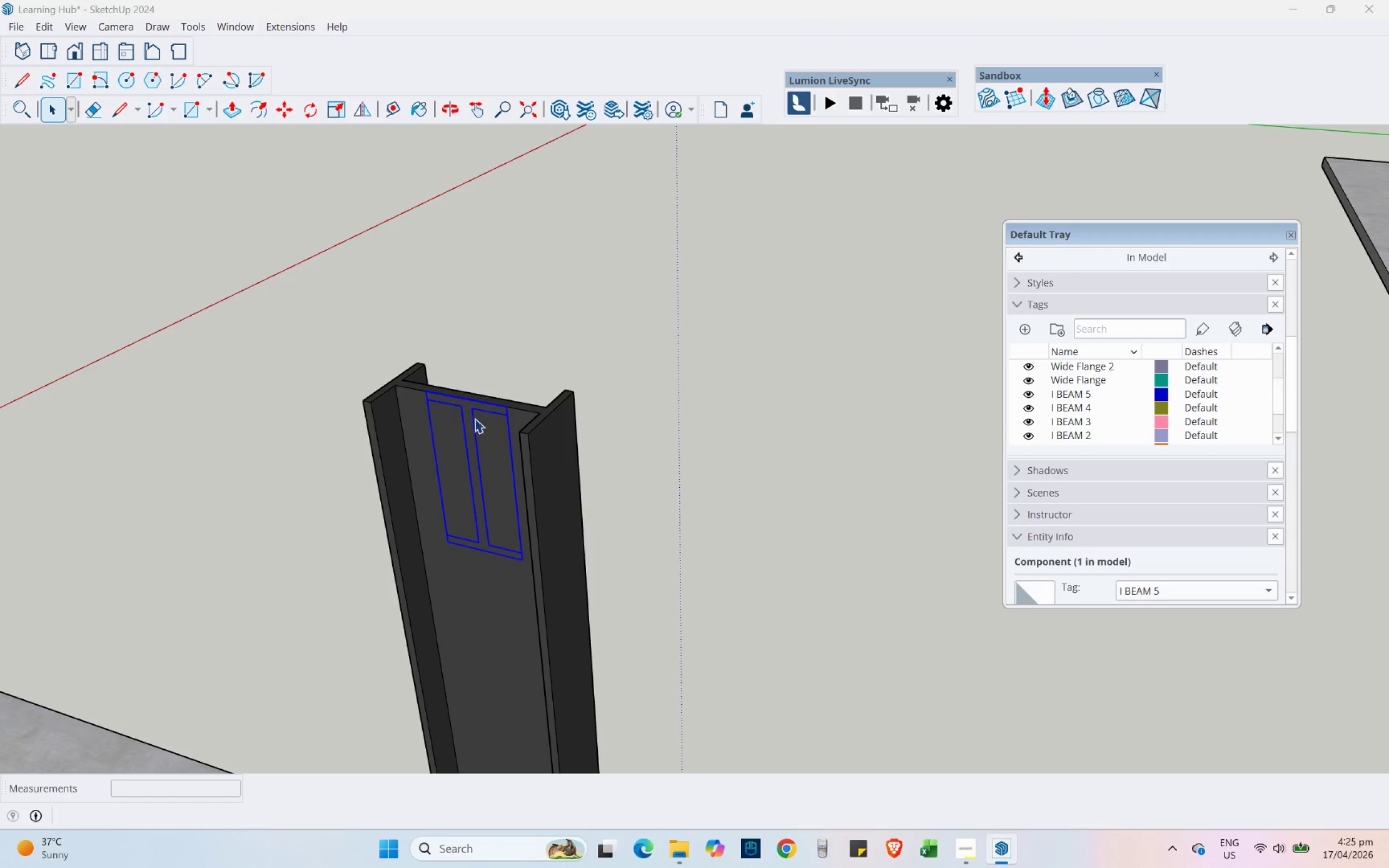 
left_click([472, 411])
 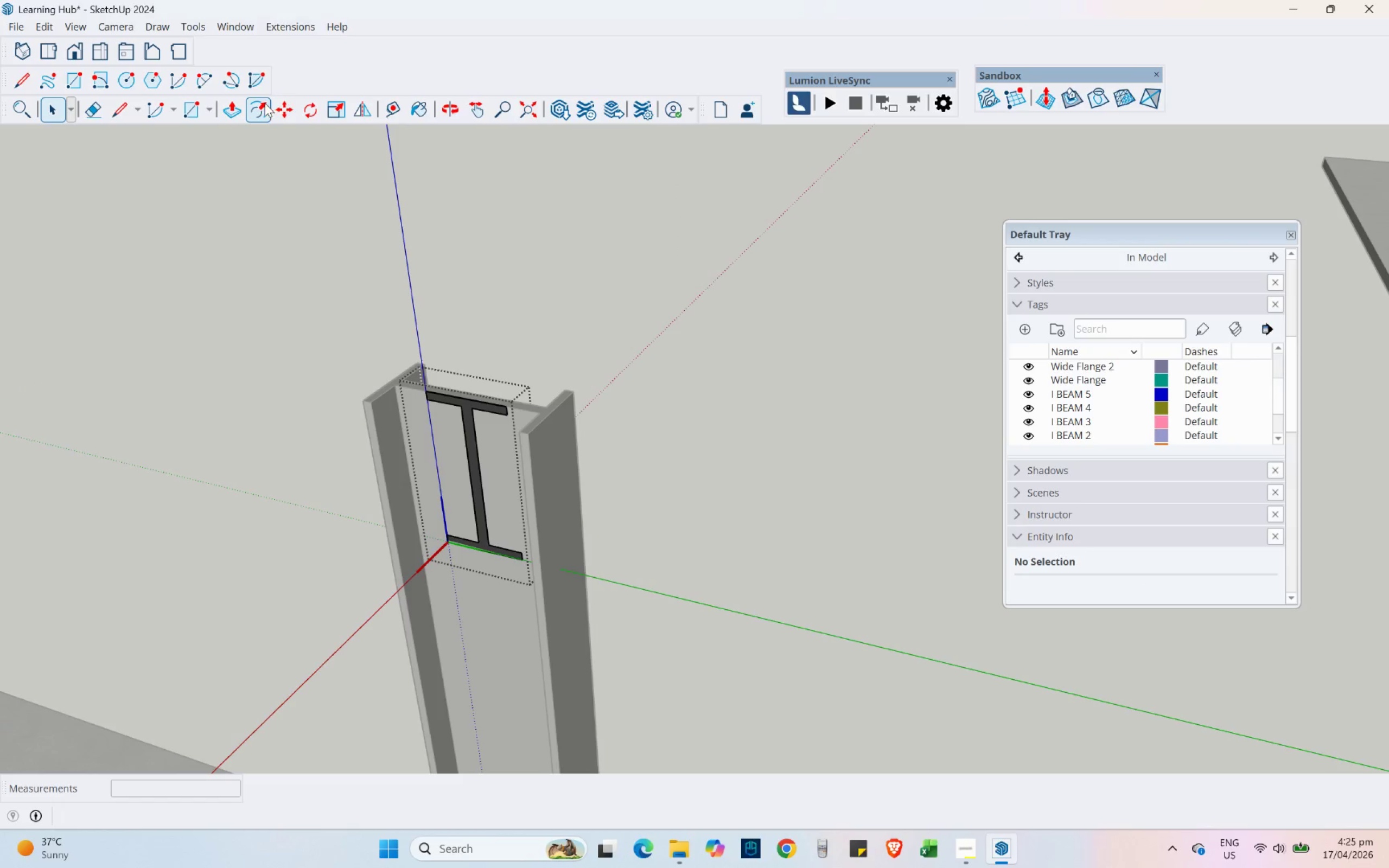 
left_click([235, 105])
 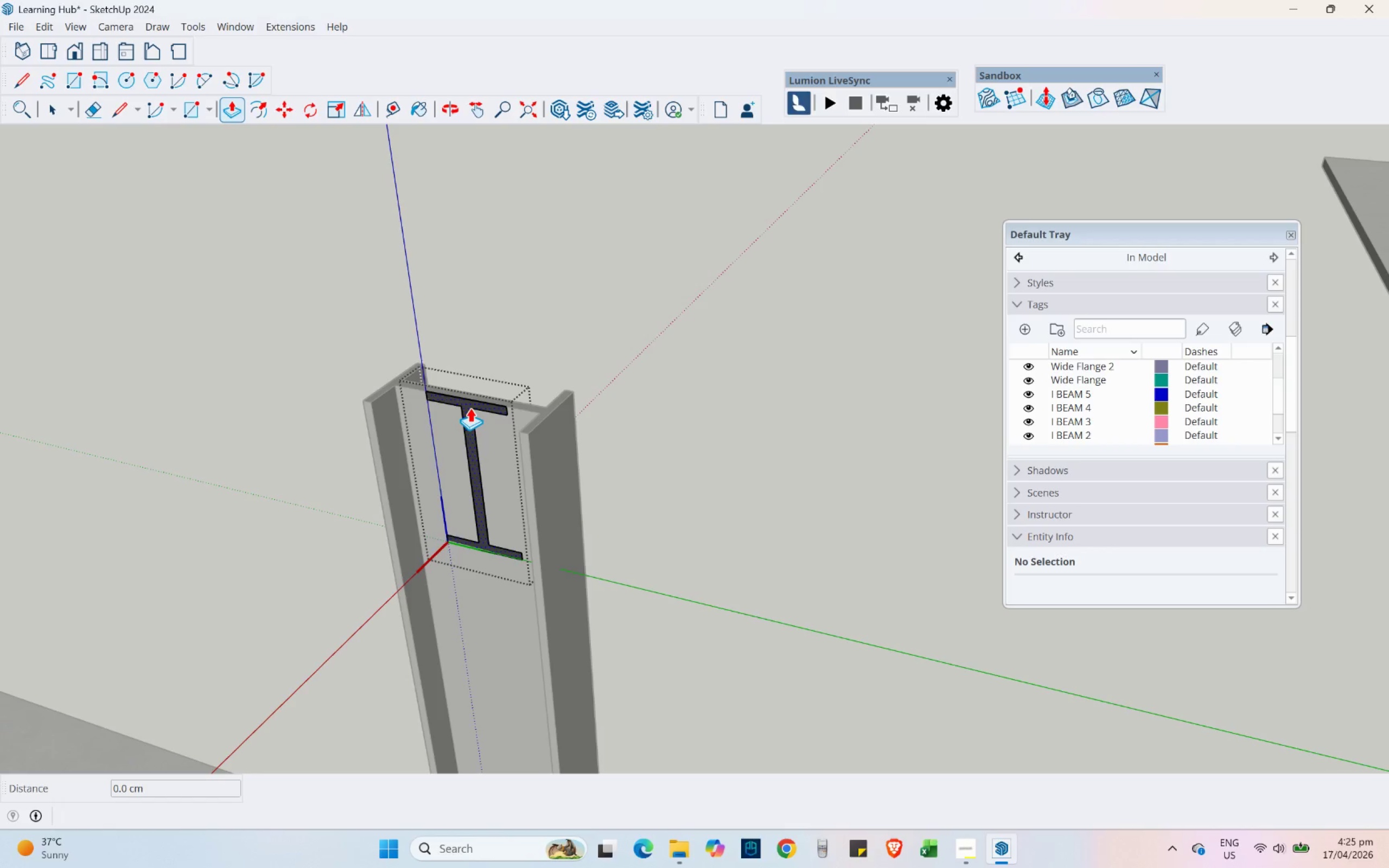 
left_click([471, 408])
 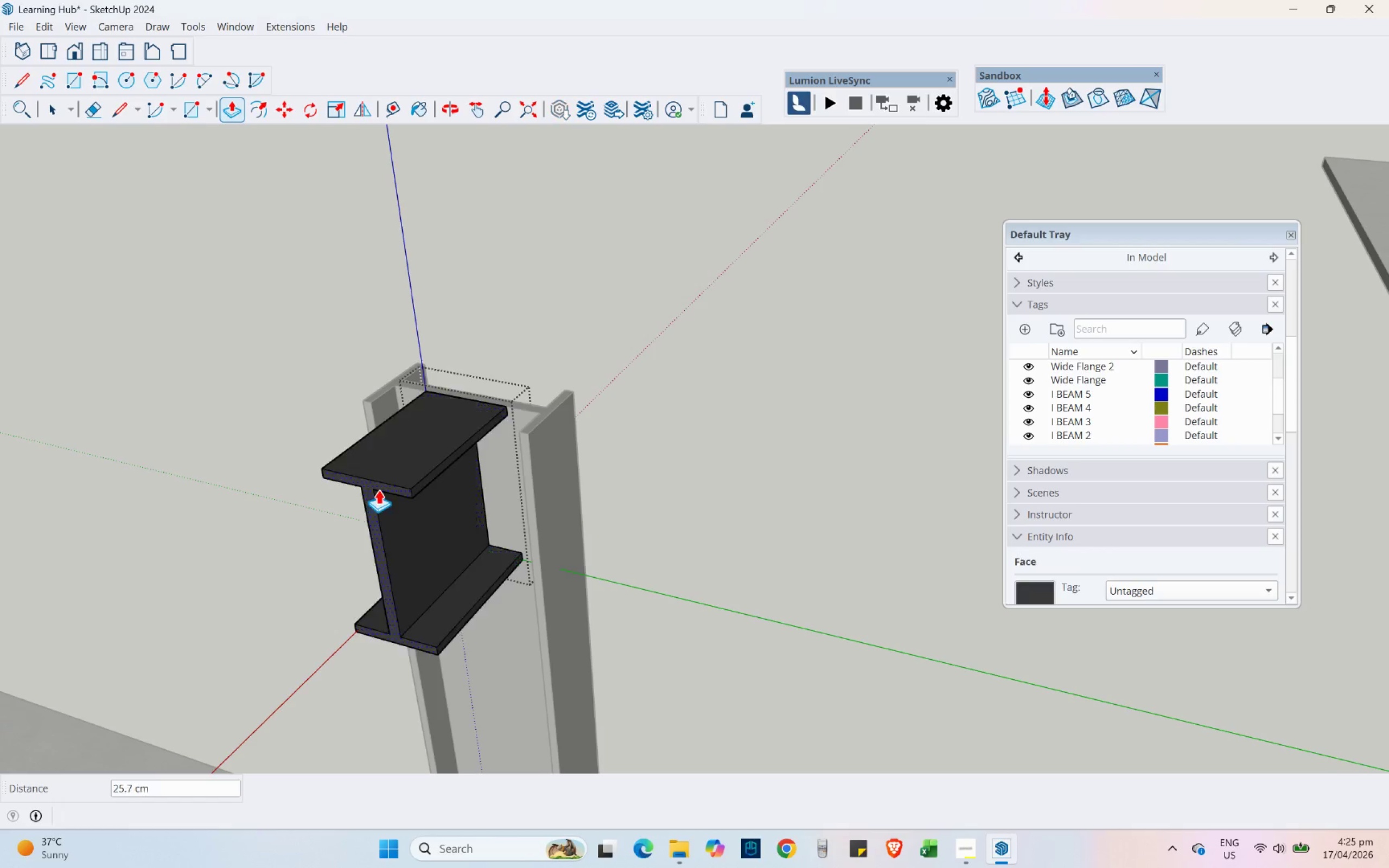 
scroll: coordinate [269, 606], scroll_direction: down, amount: 17.0
 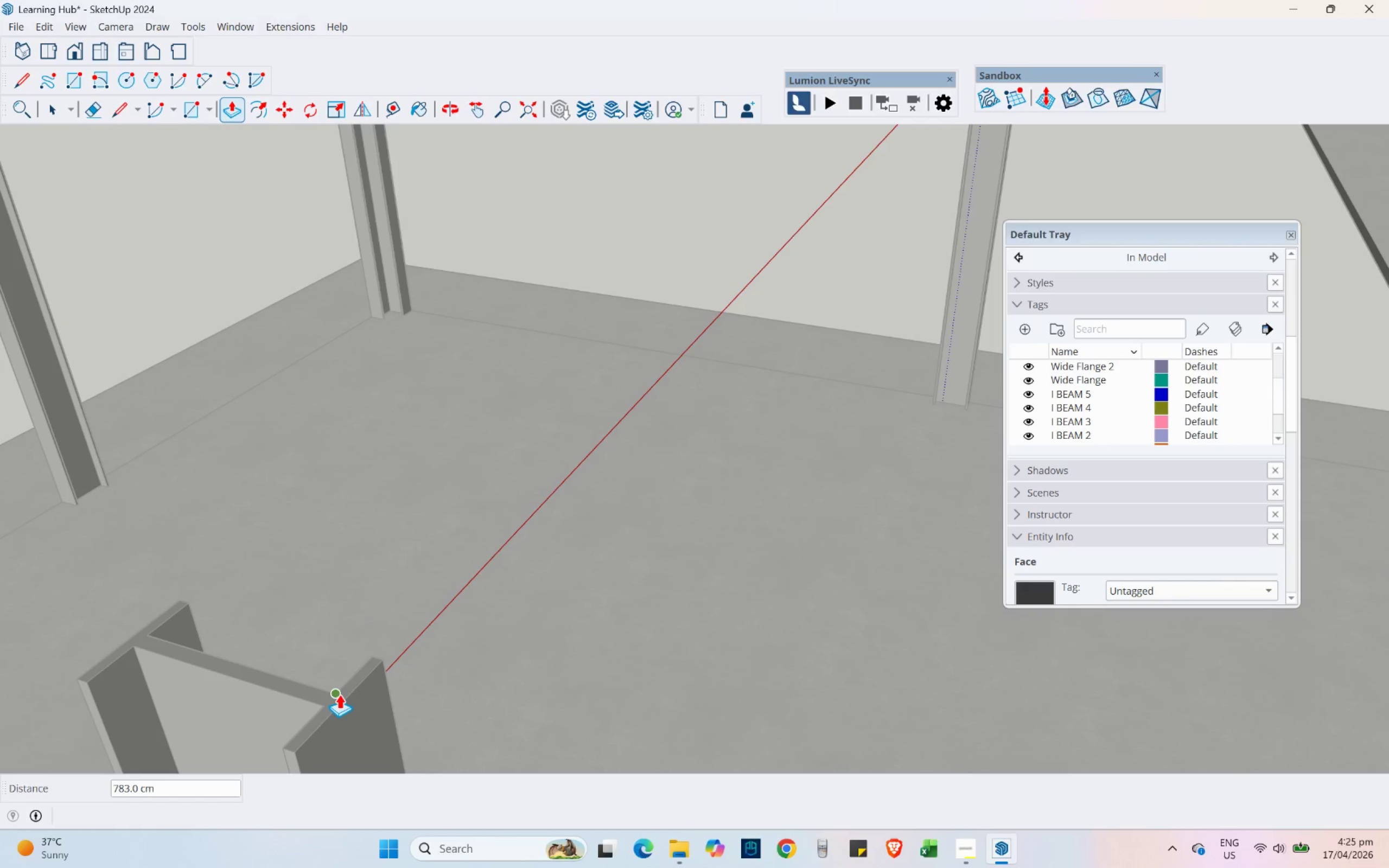 
left_click([339, 694])
 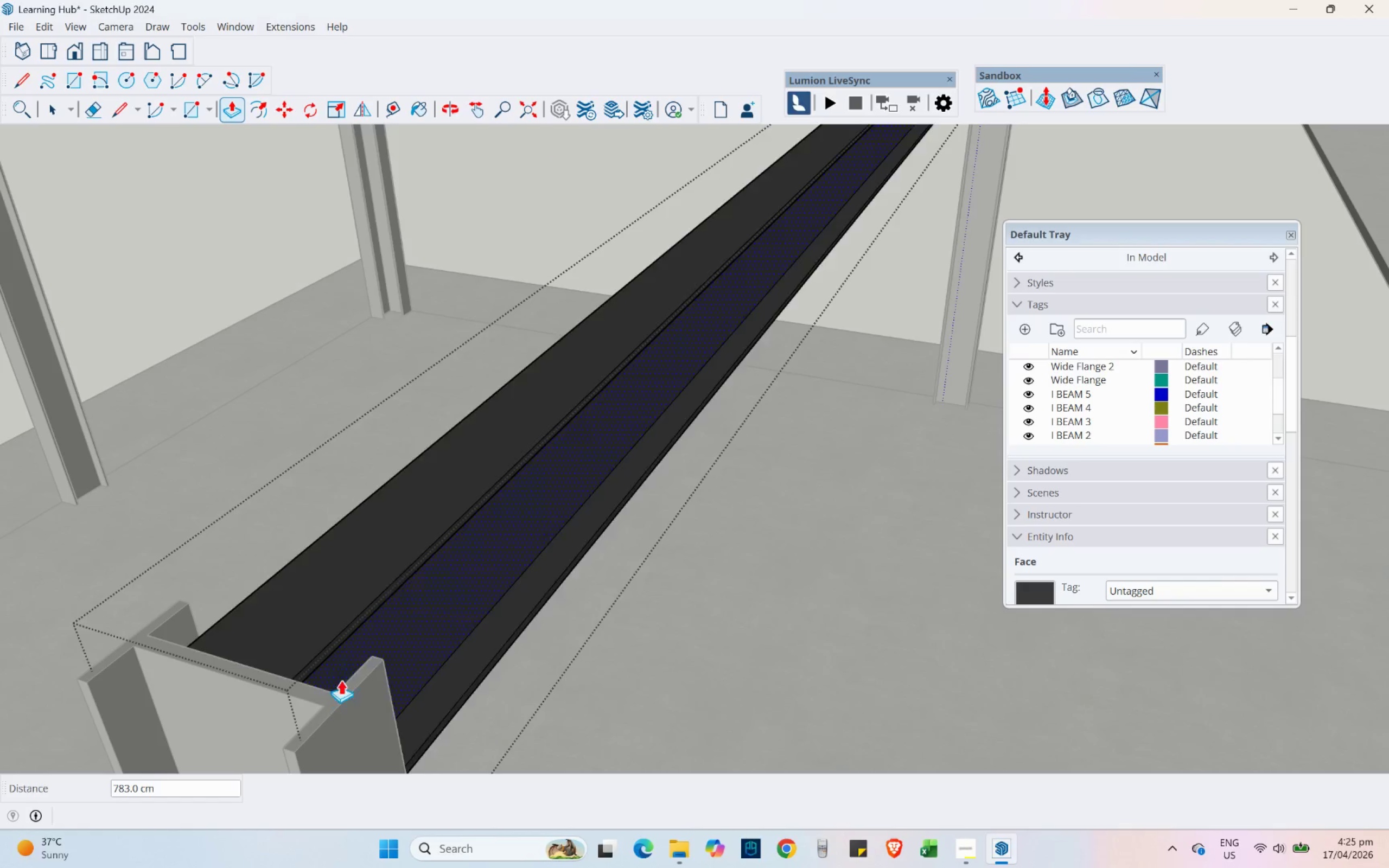 
scroll: coordinate [389, 574], scroll_direction: down, amount: 6.0
 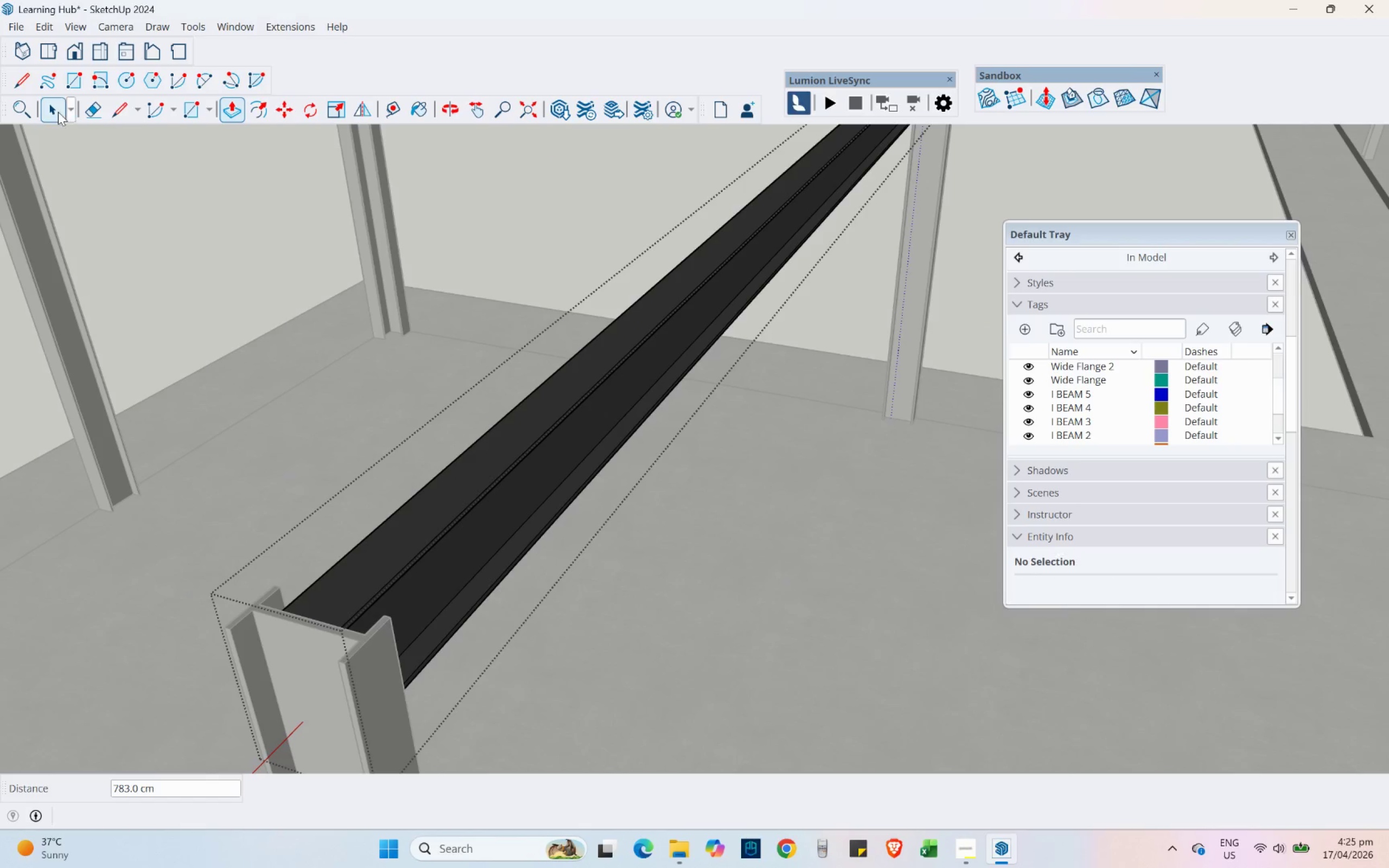 
left_click([56, 109])
 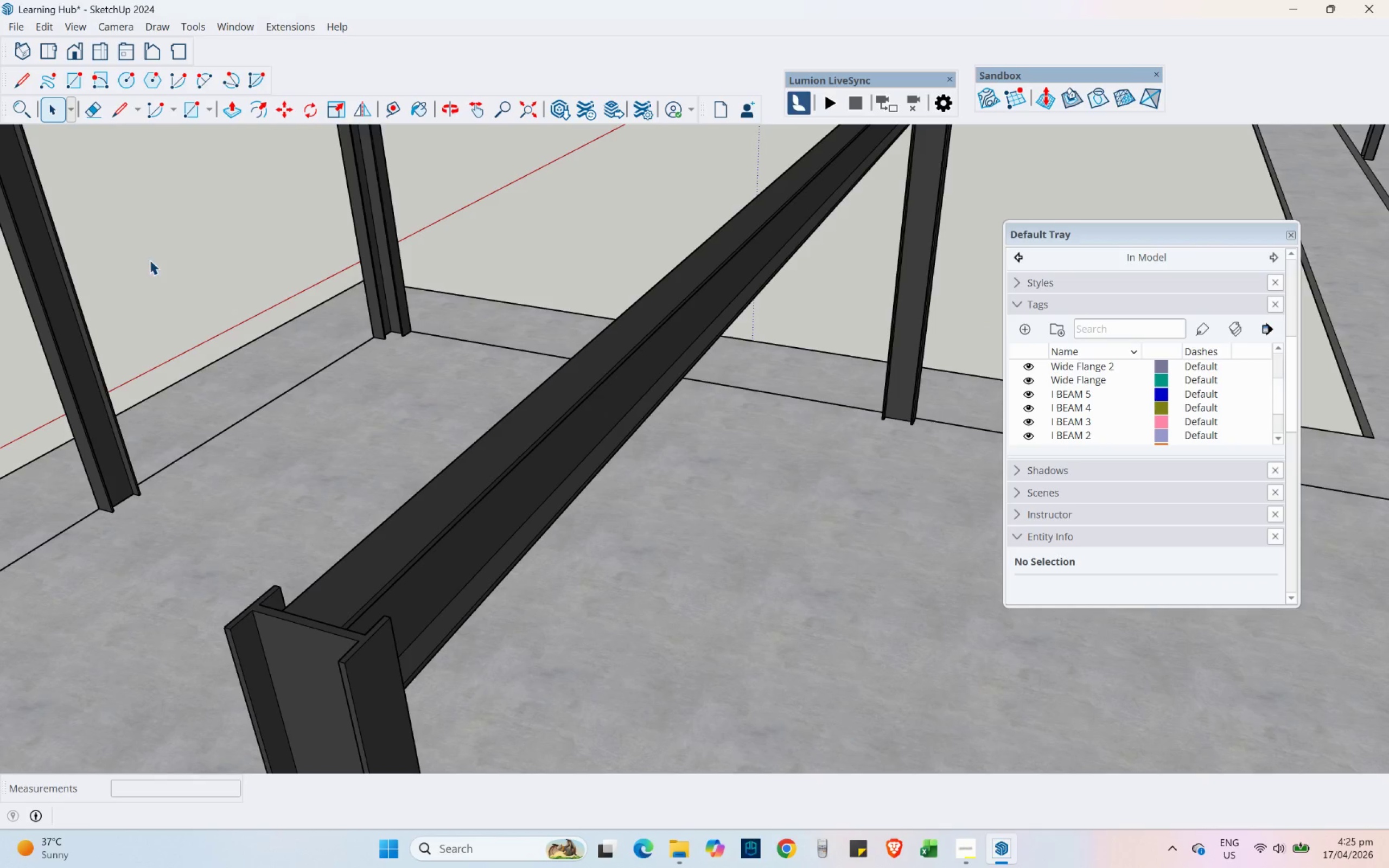 
scroll: coordinate [299, 400], scroll_direction: down, amount: 13.0
 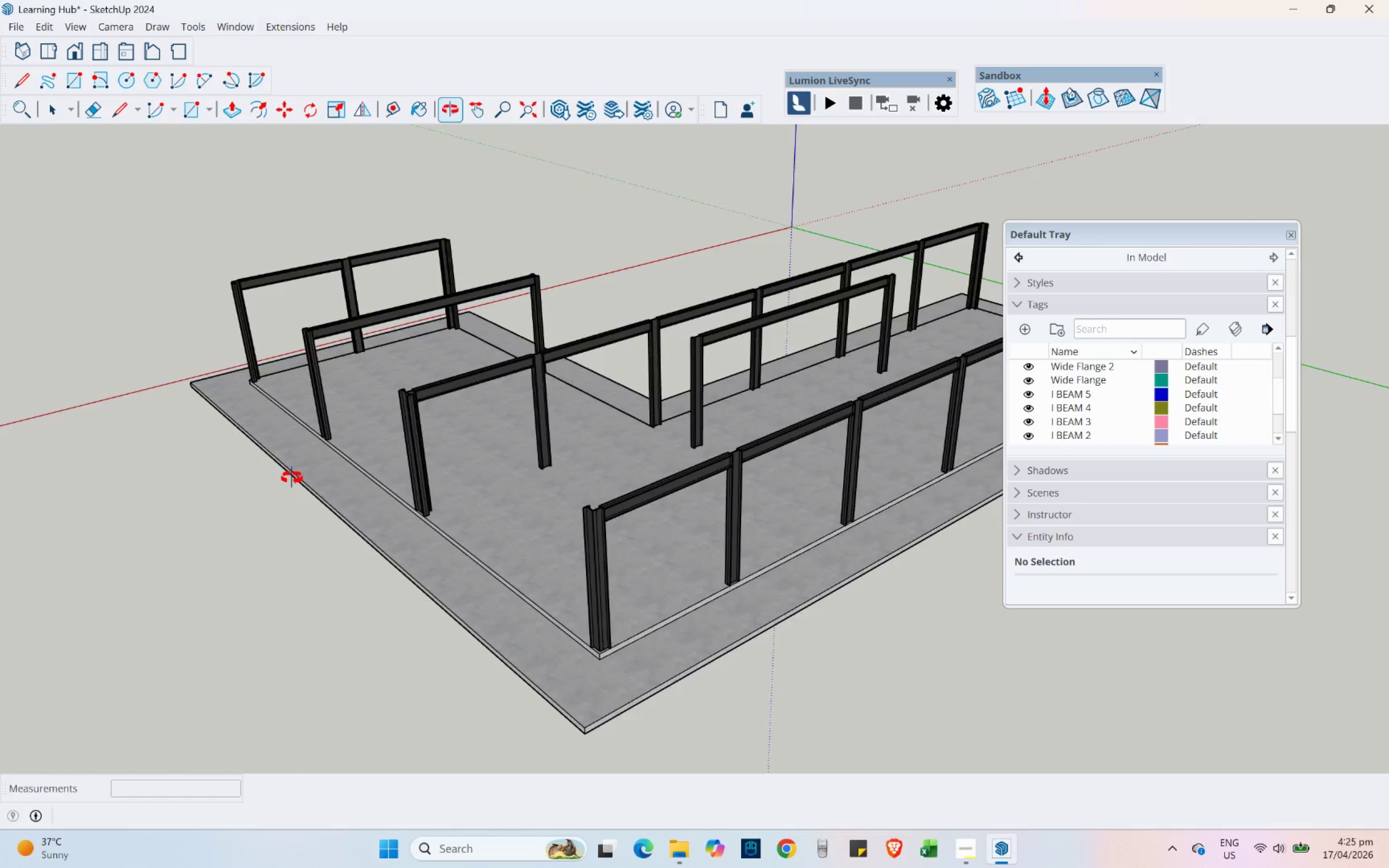 
key(Shift+ShiftLeft)
 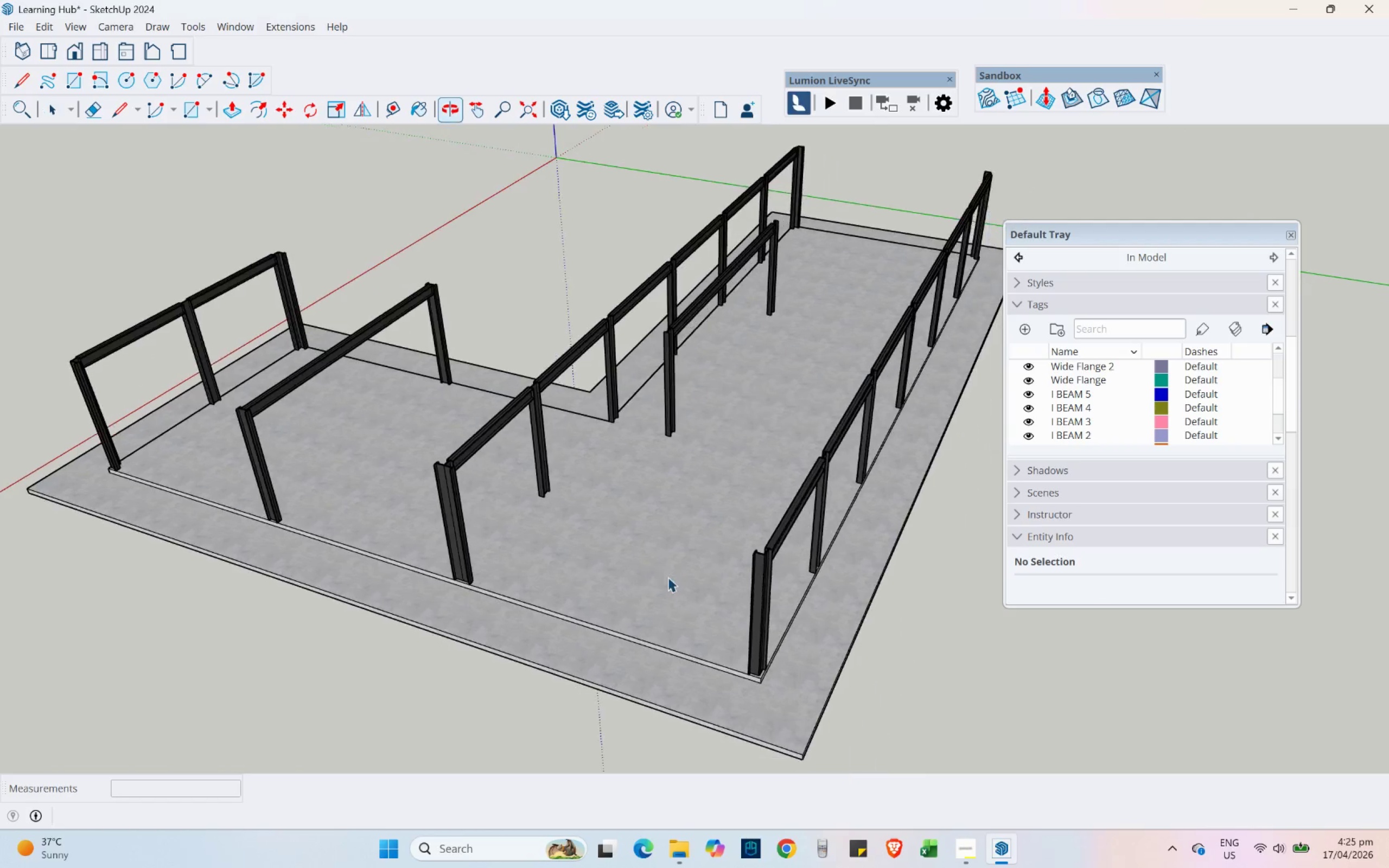 
key(Control+ControlLeft)
 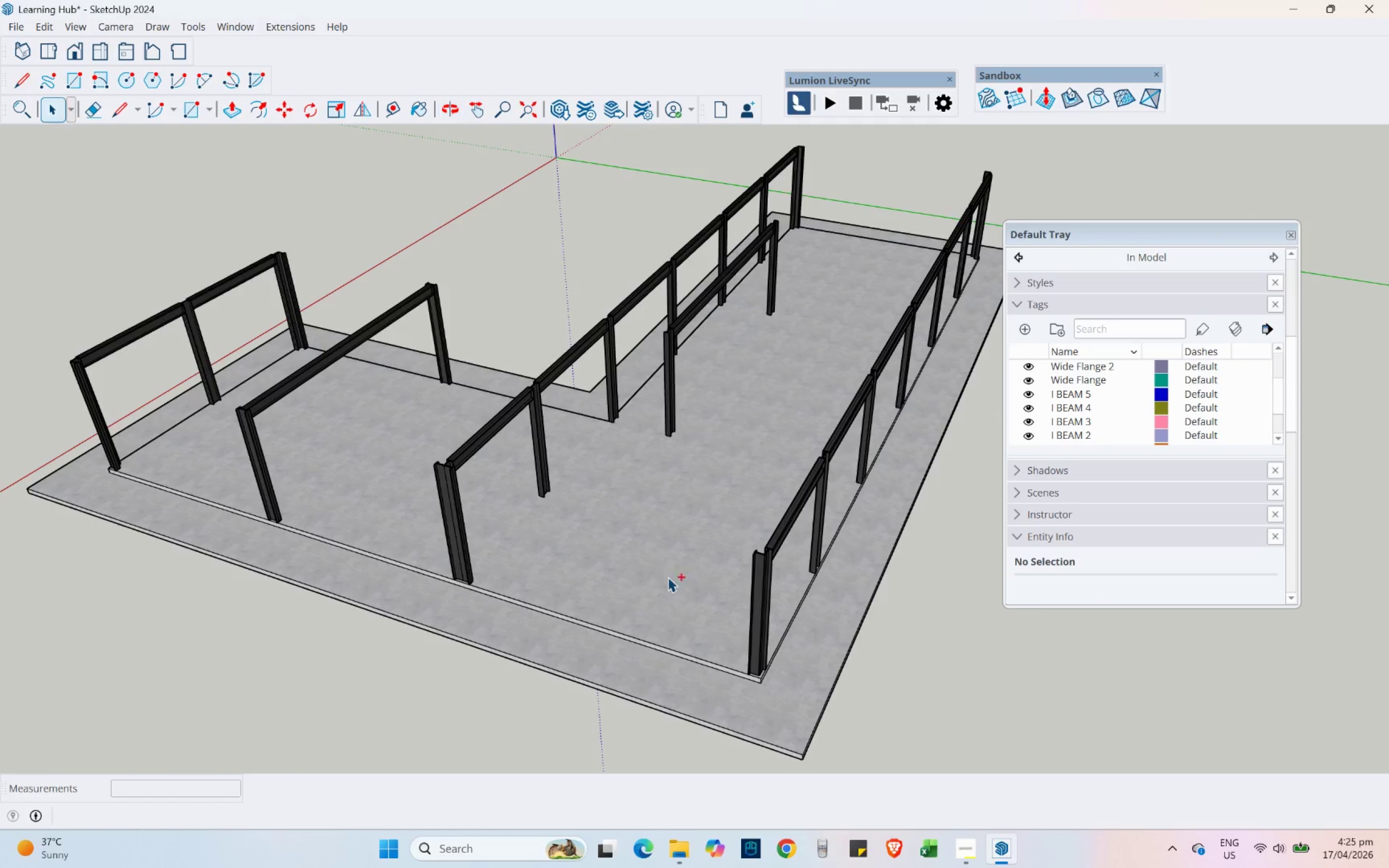 
key(Control+S)
 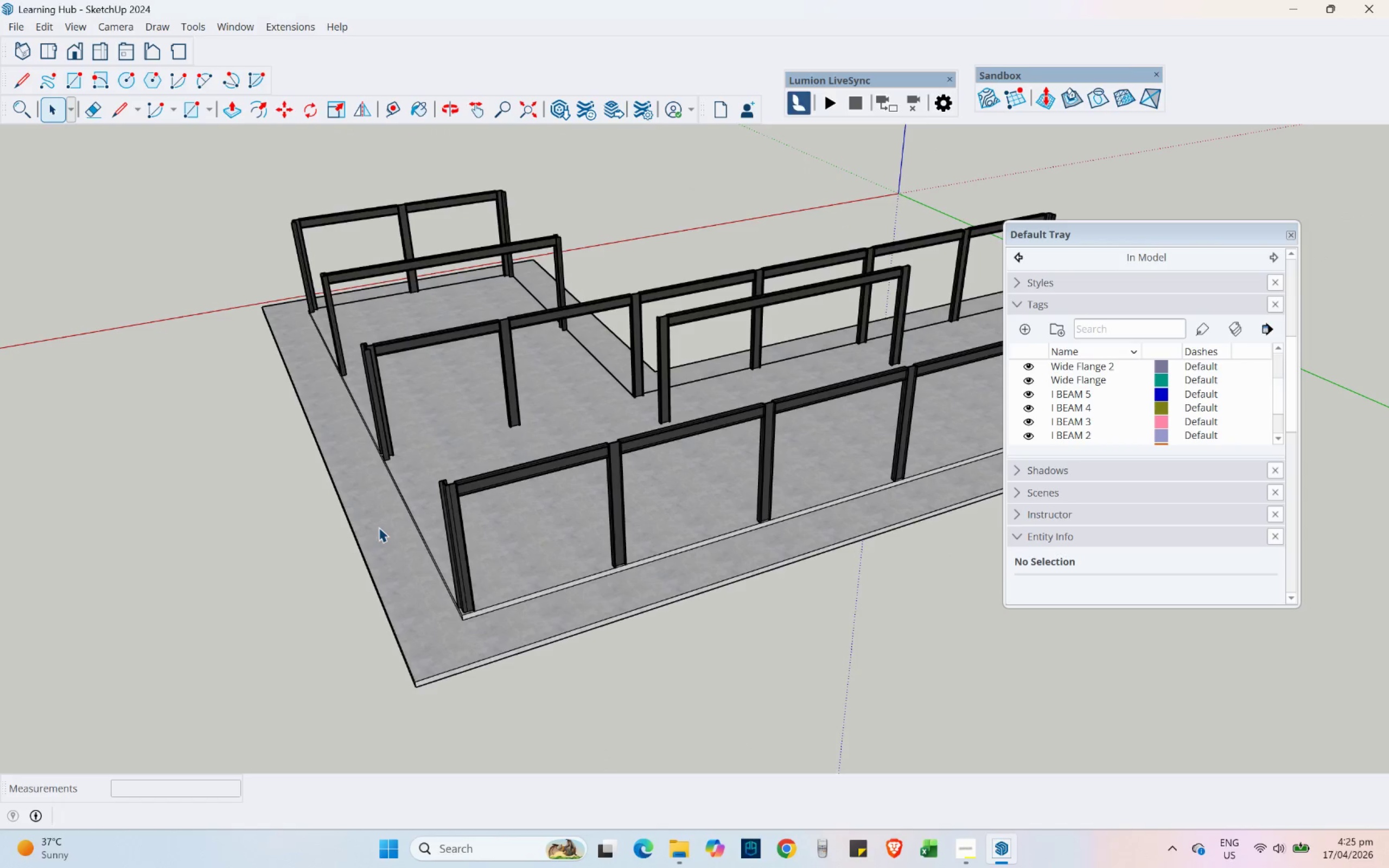 
wait(9.86)
 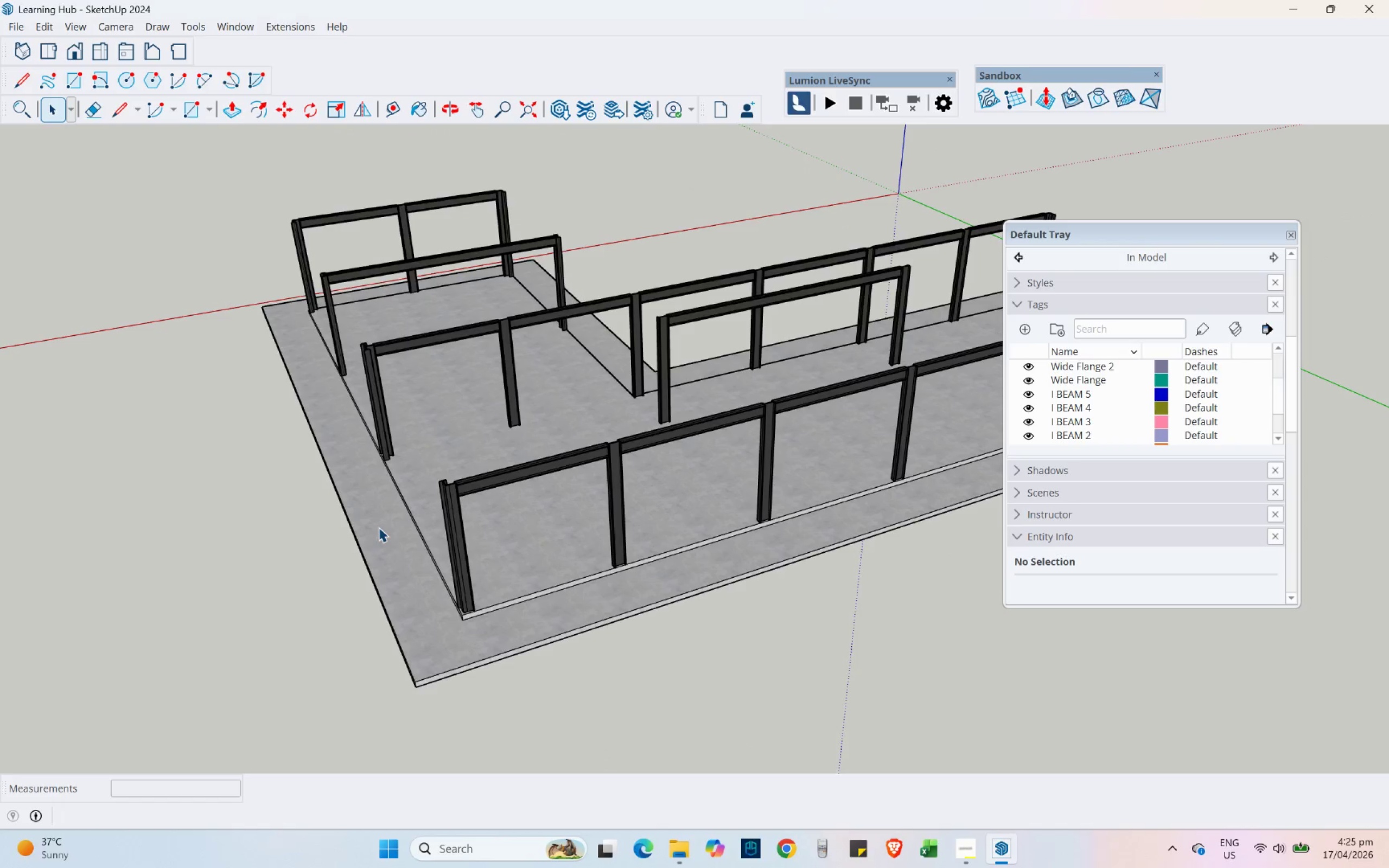 
key(Control+ControlLeft)
 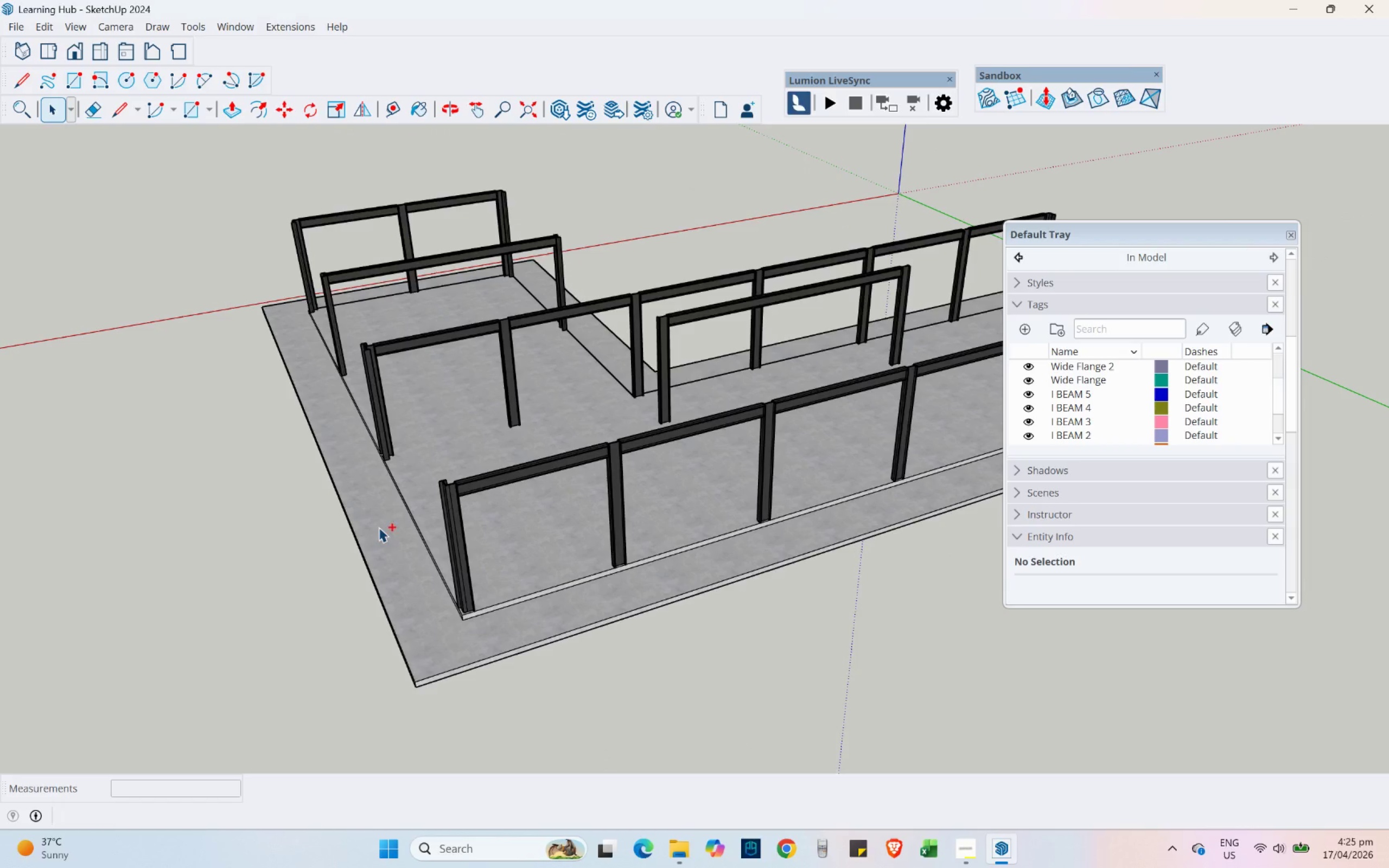 
key(Control+V)
 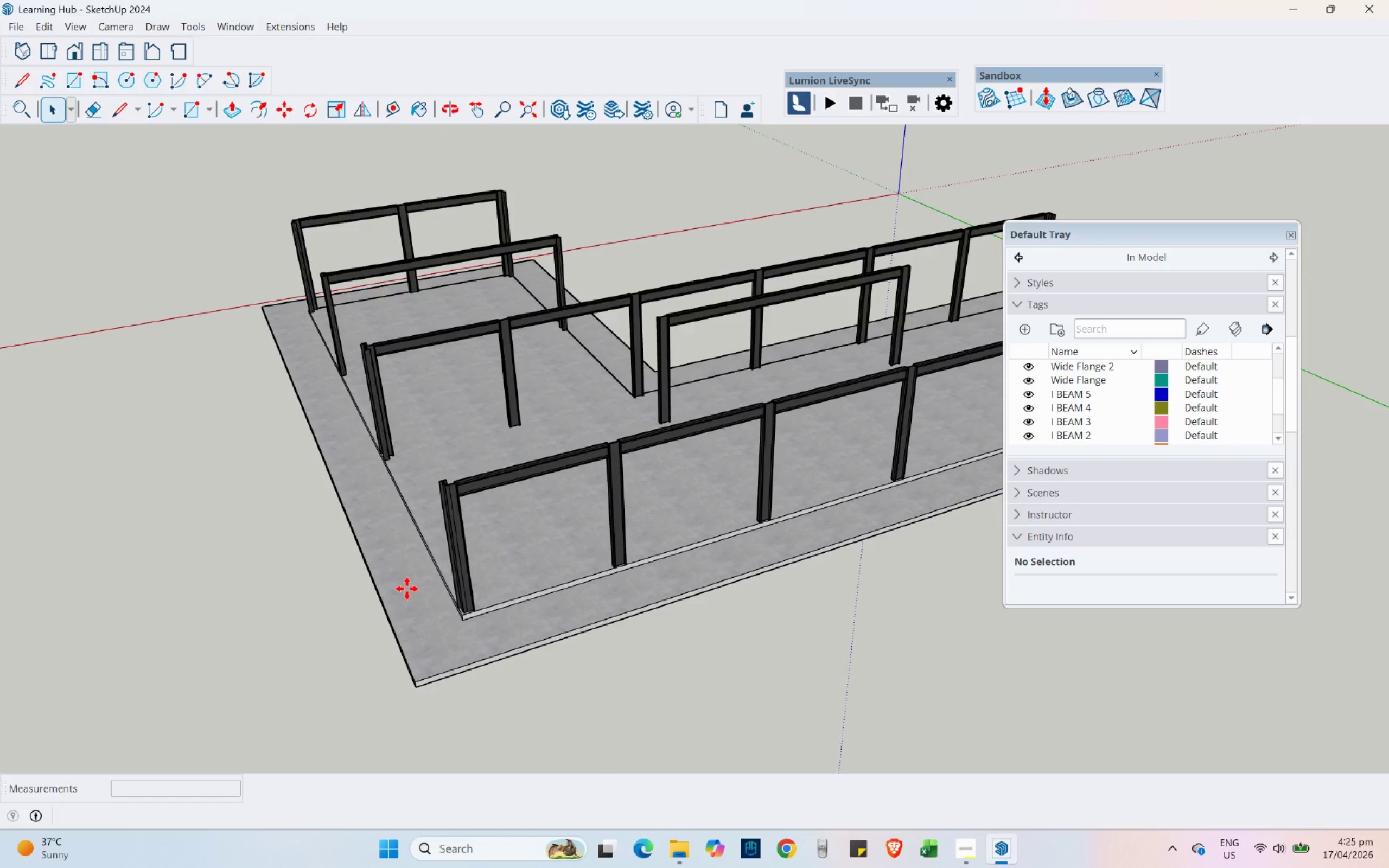 
scroll: coordinate [456, 643], scroll_direction: up, amount: 10.0
 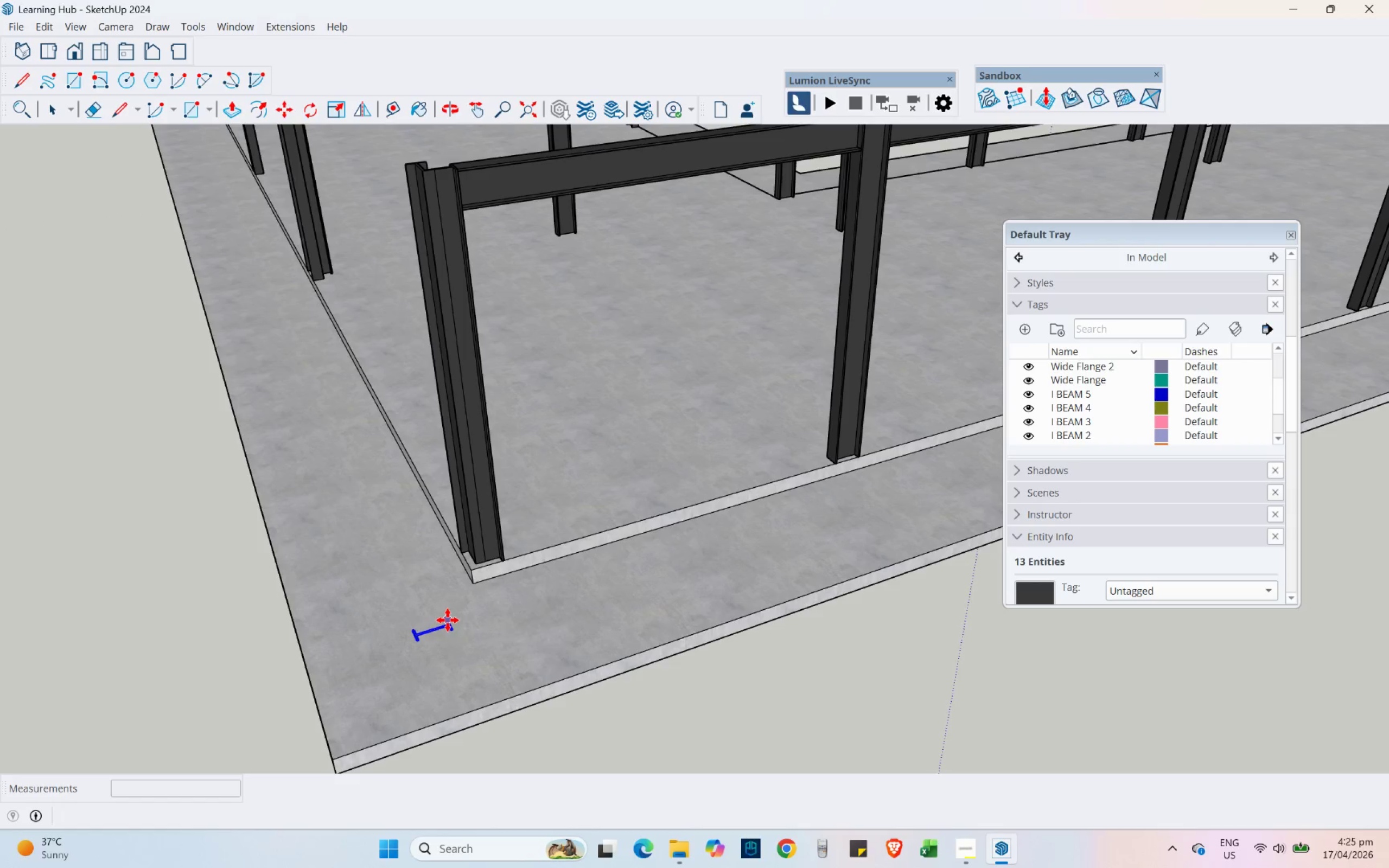 
left_click([448, 620])
 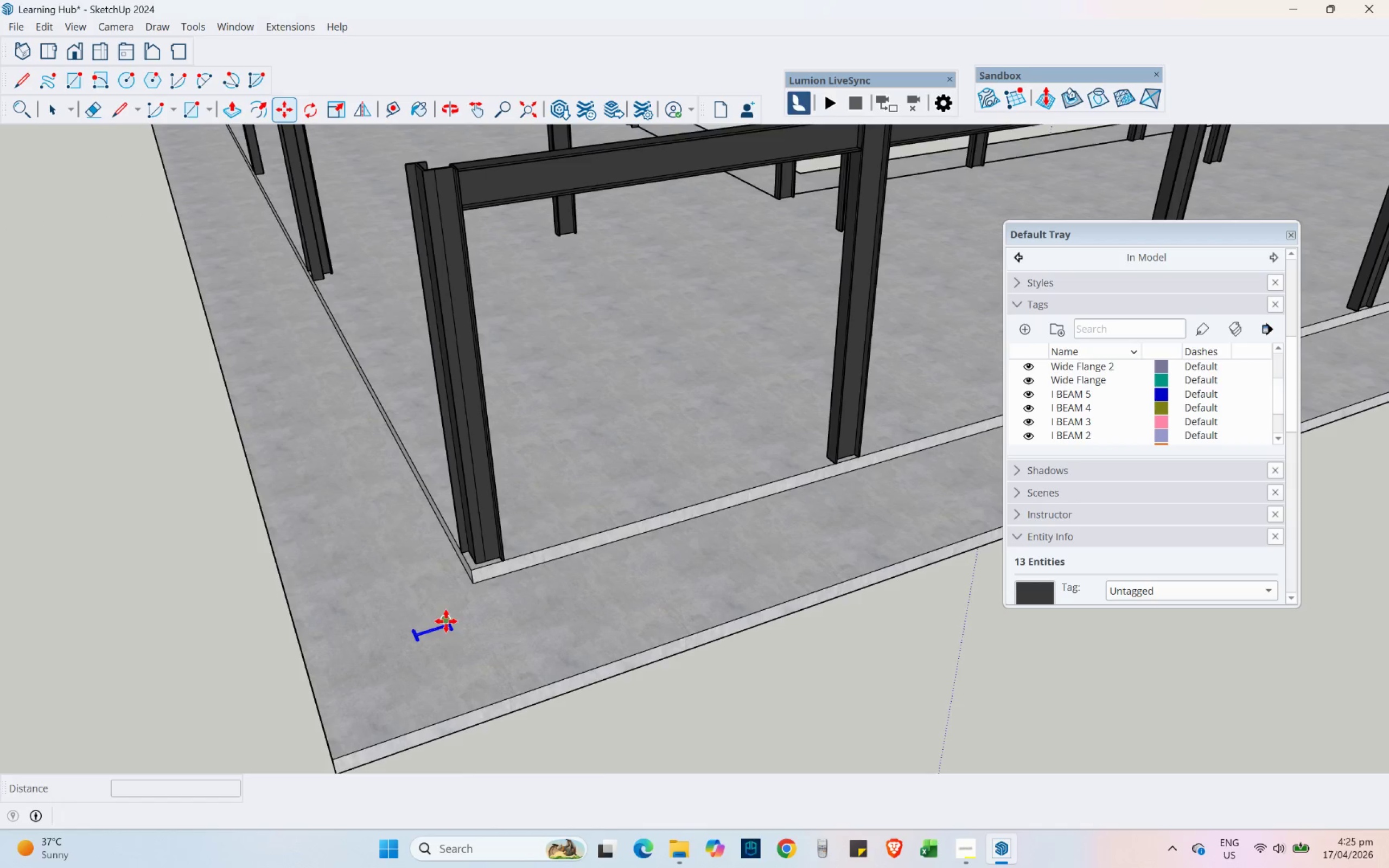 
right_click([444, 621])
 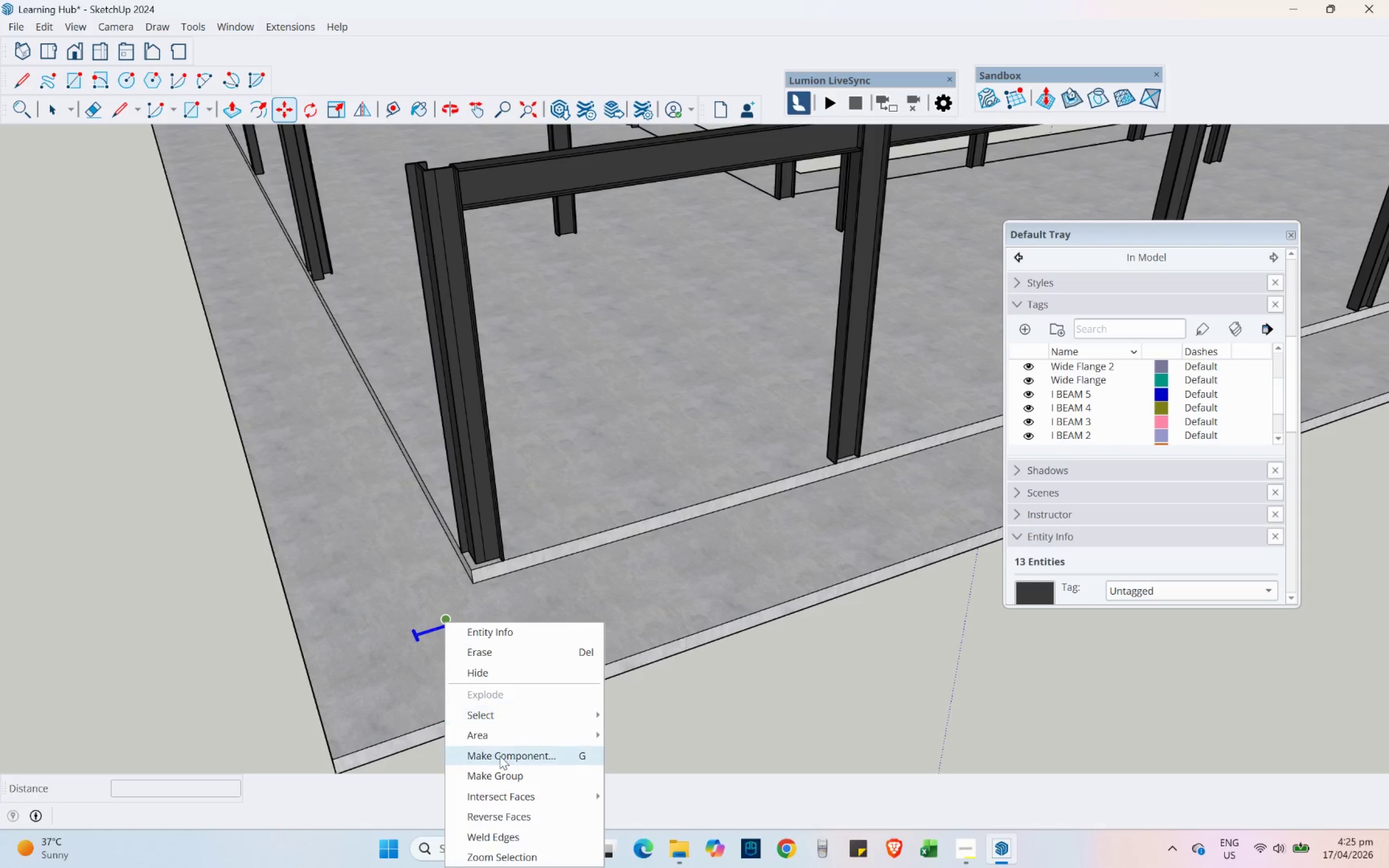 
left_click([500, 756])
 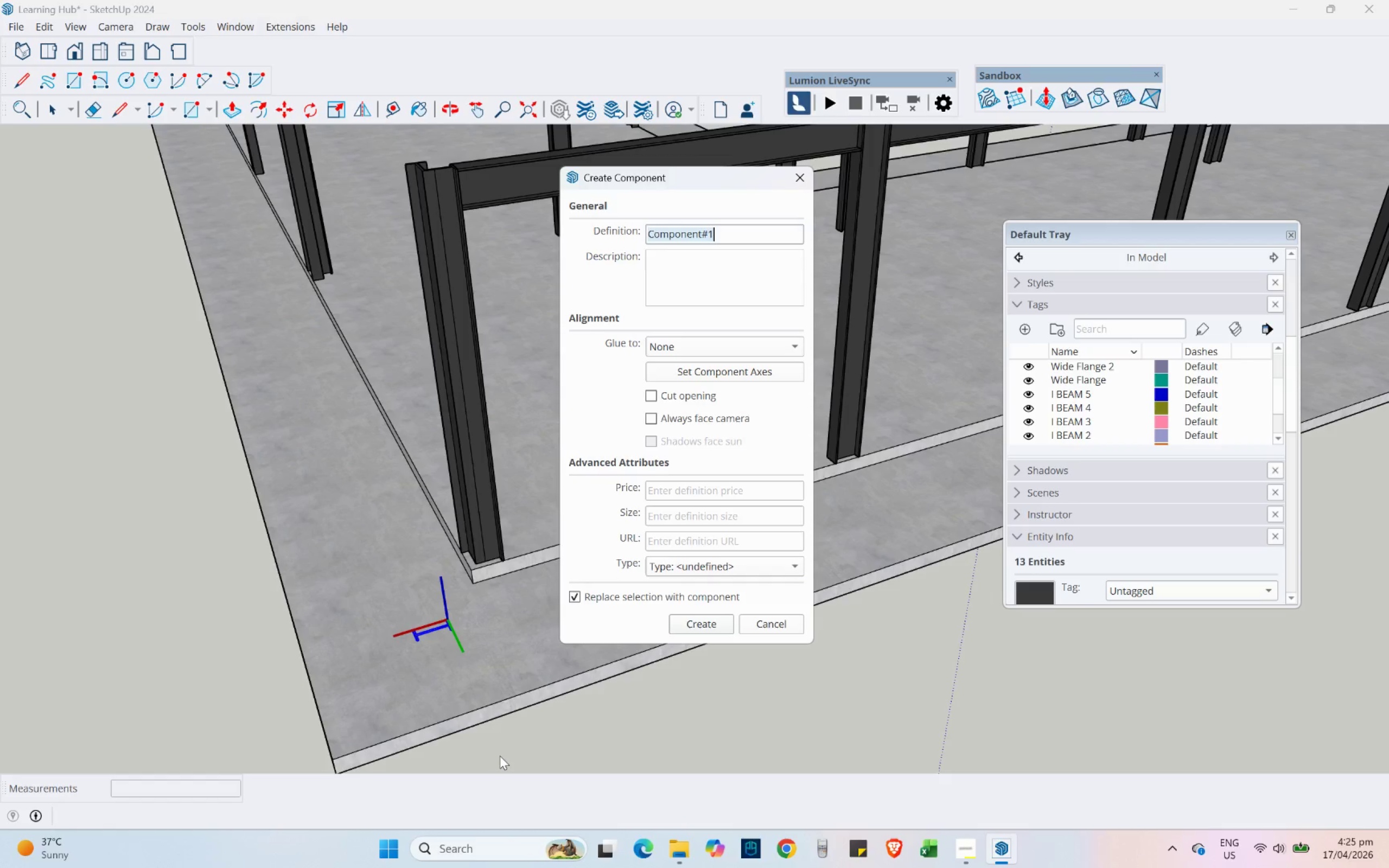 
type(Transveres)
key(Backspace)
key(Backspace)
type(se B)
key(Backspace)
type(I Beams)
 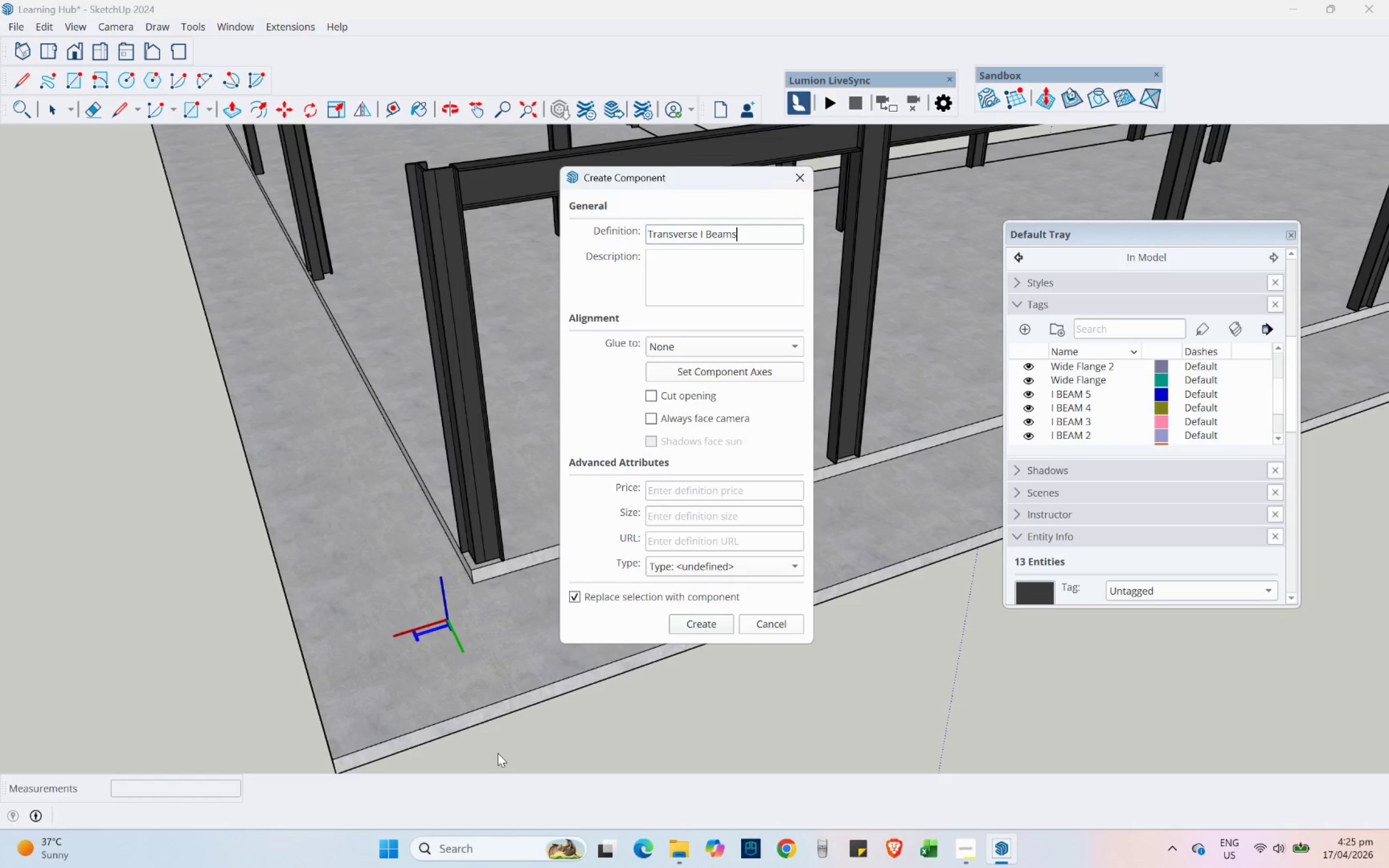 
key(Enter)
 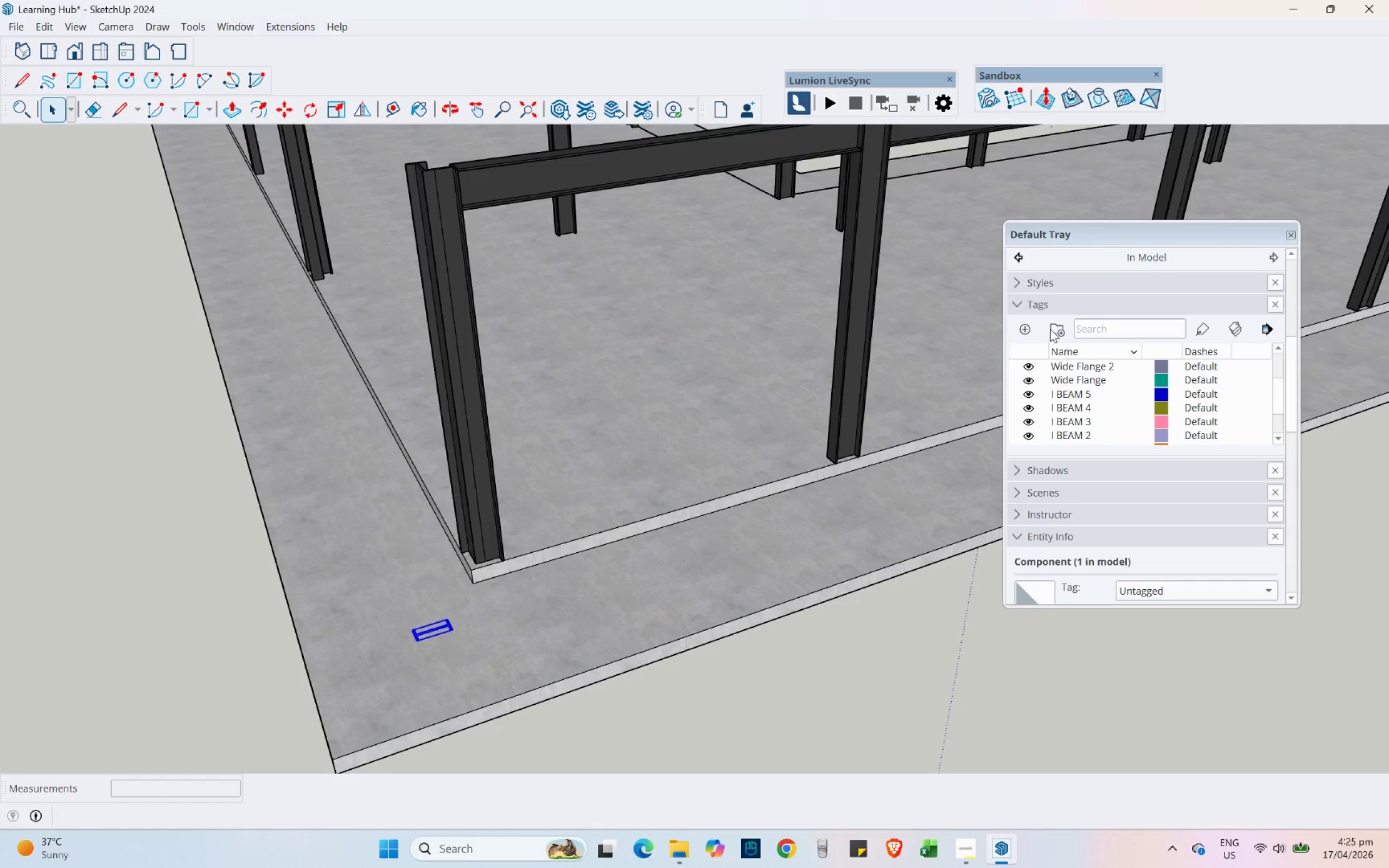 
left_click([1021, 322])
 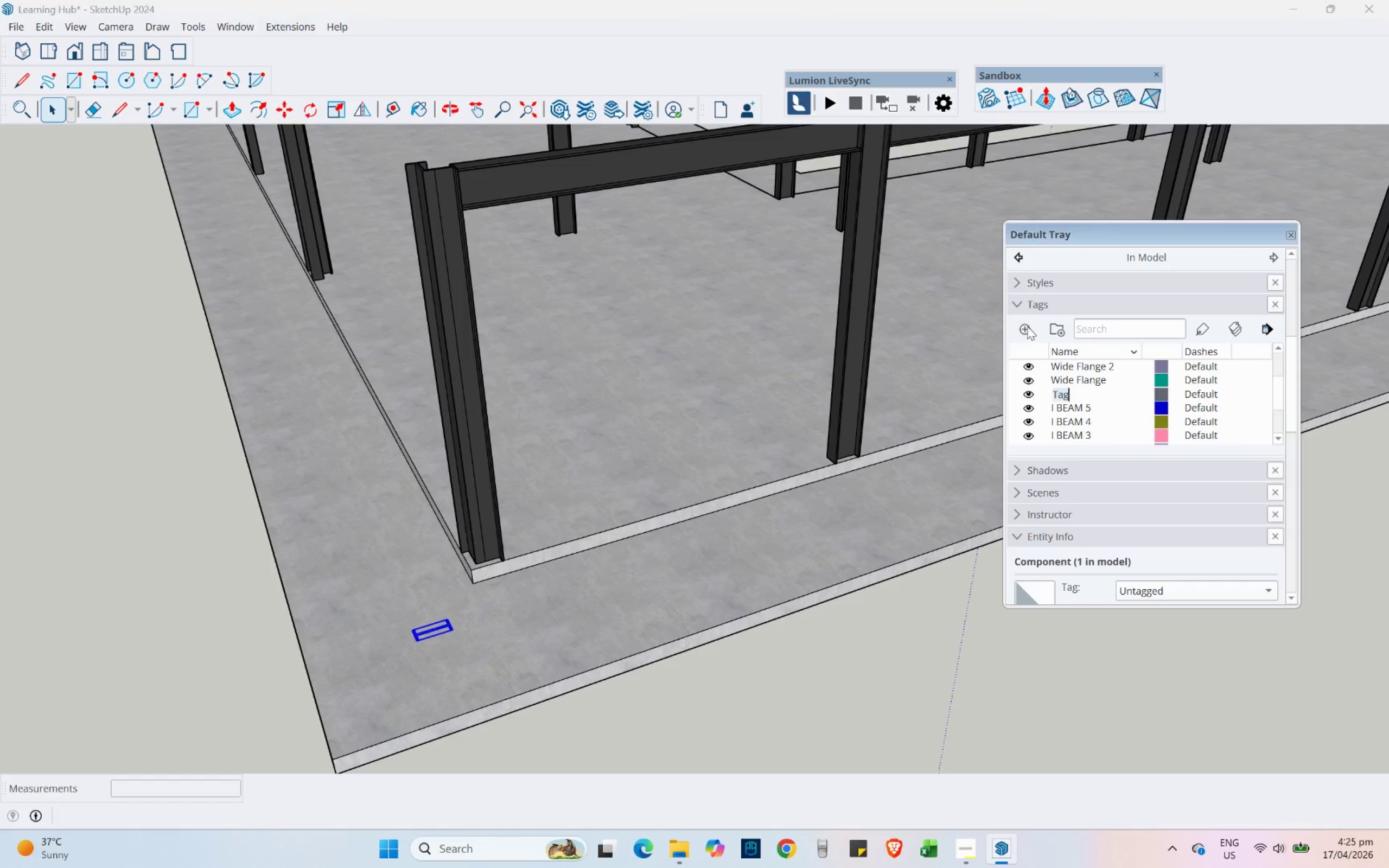 
type(Trab)
key(Backspace)
type(nsvere)
key(Backspace)
type(se I Beams)
 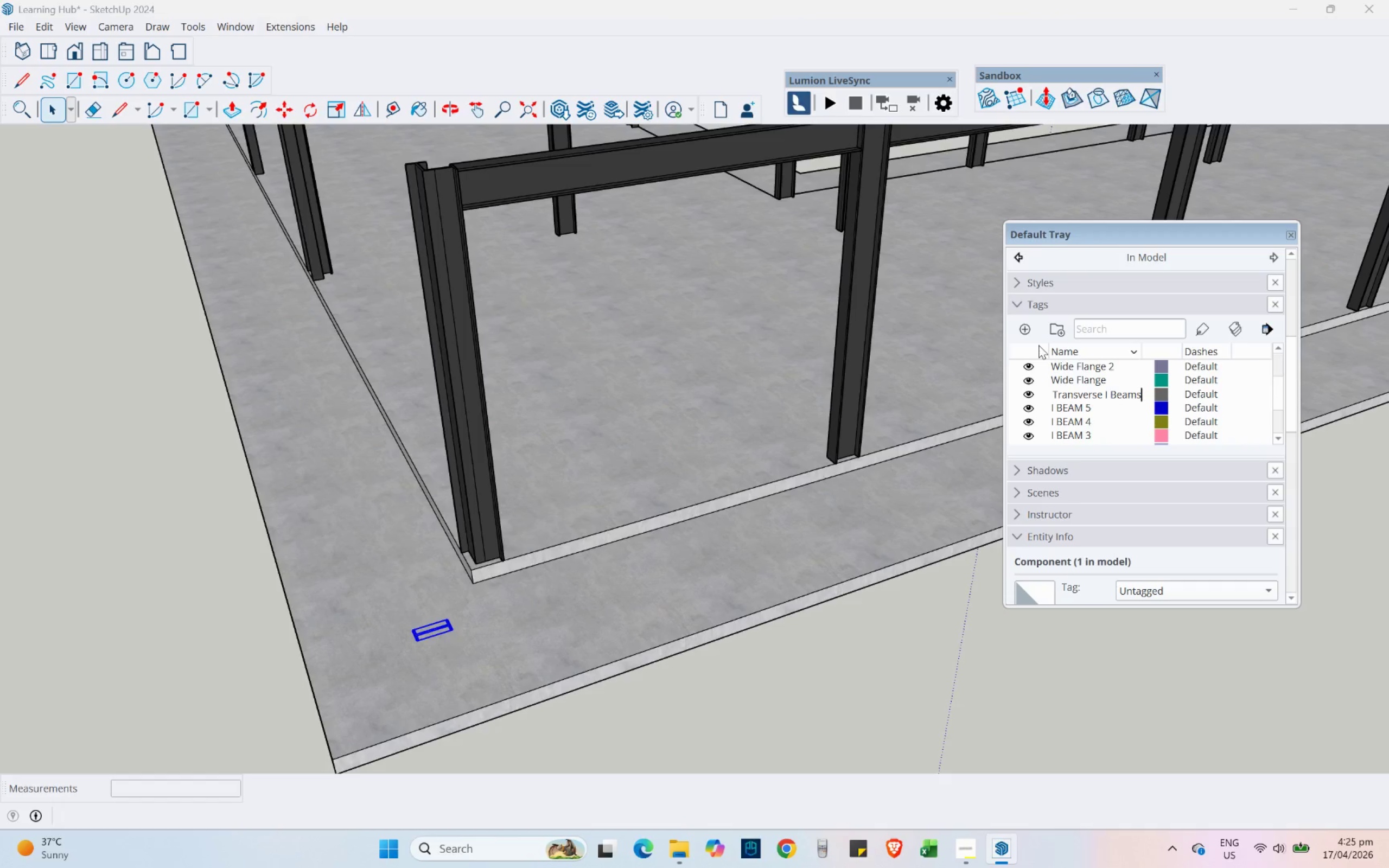 
key(Enter)
 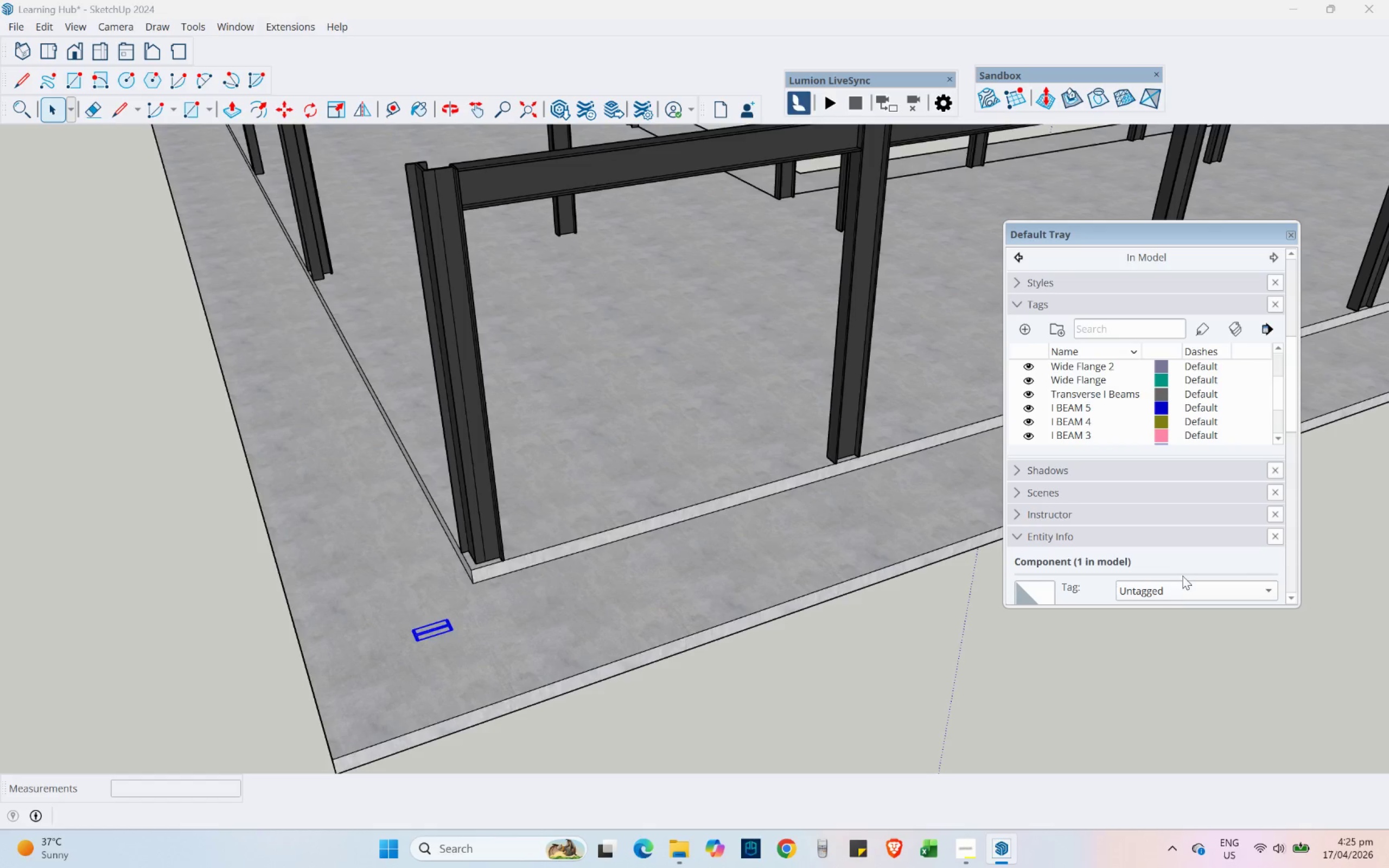 
left_click([1173, 595])
 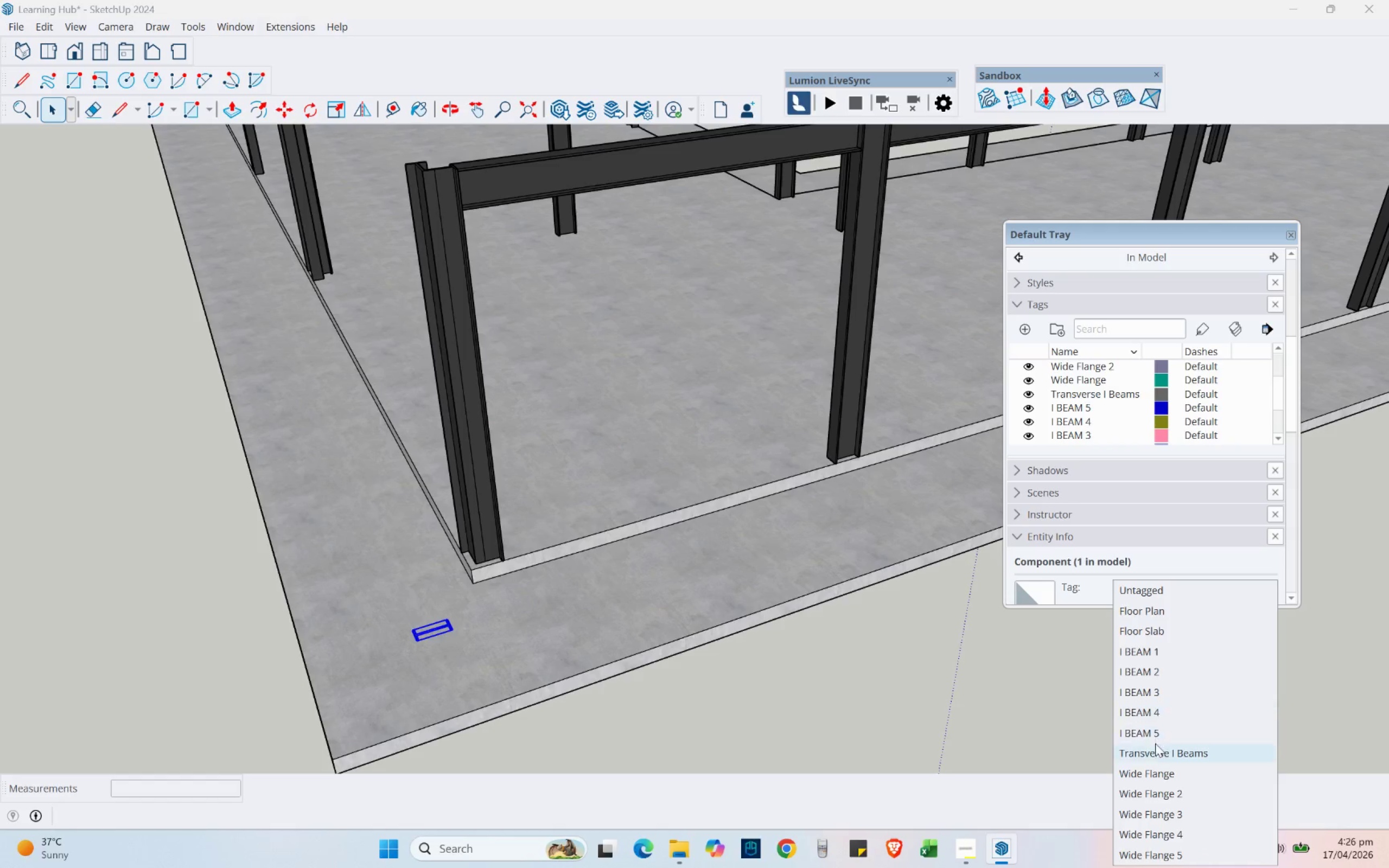 
left_click([1155, 752])
 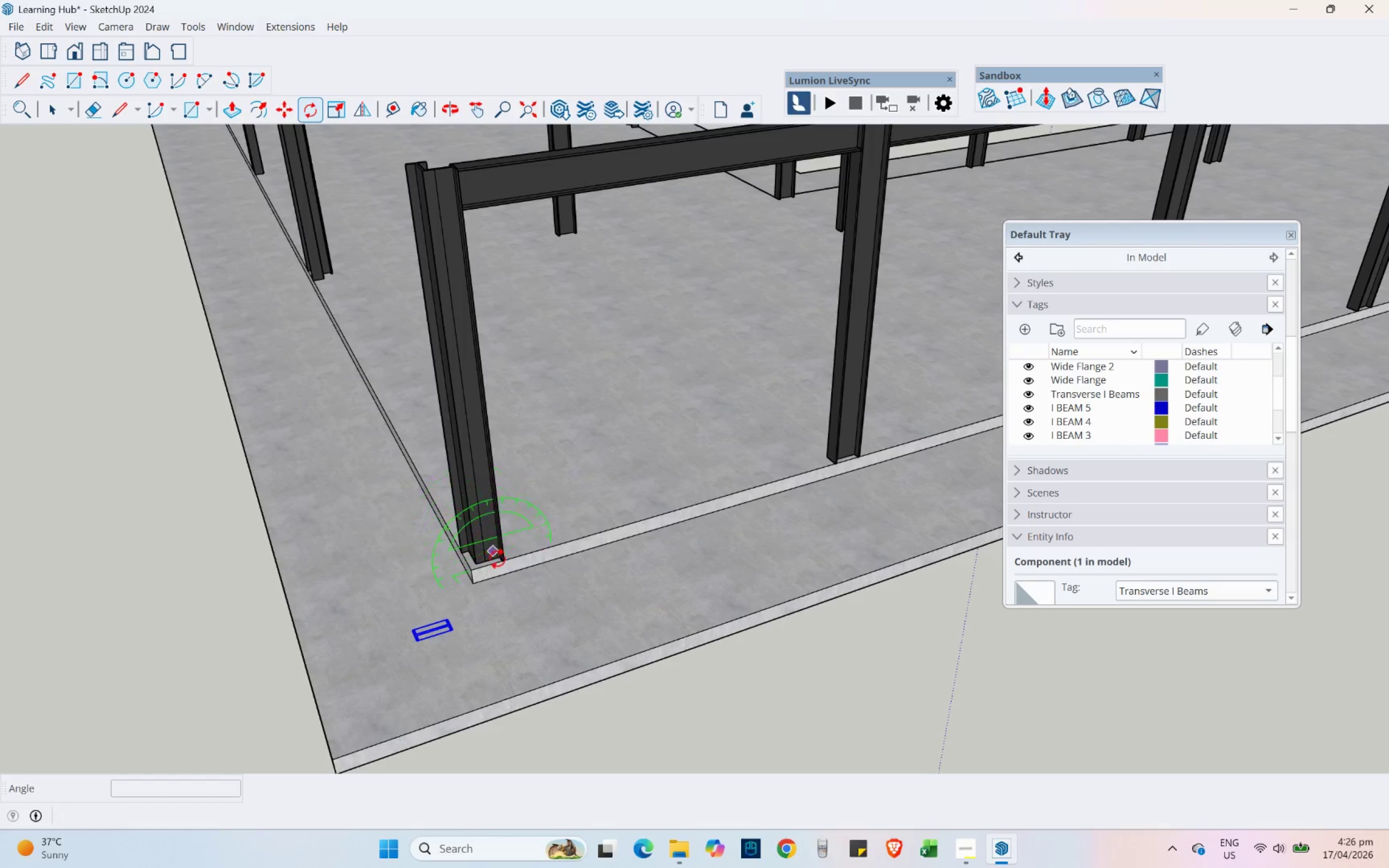 
left_click([545, 566])
 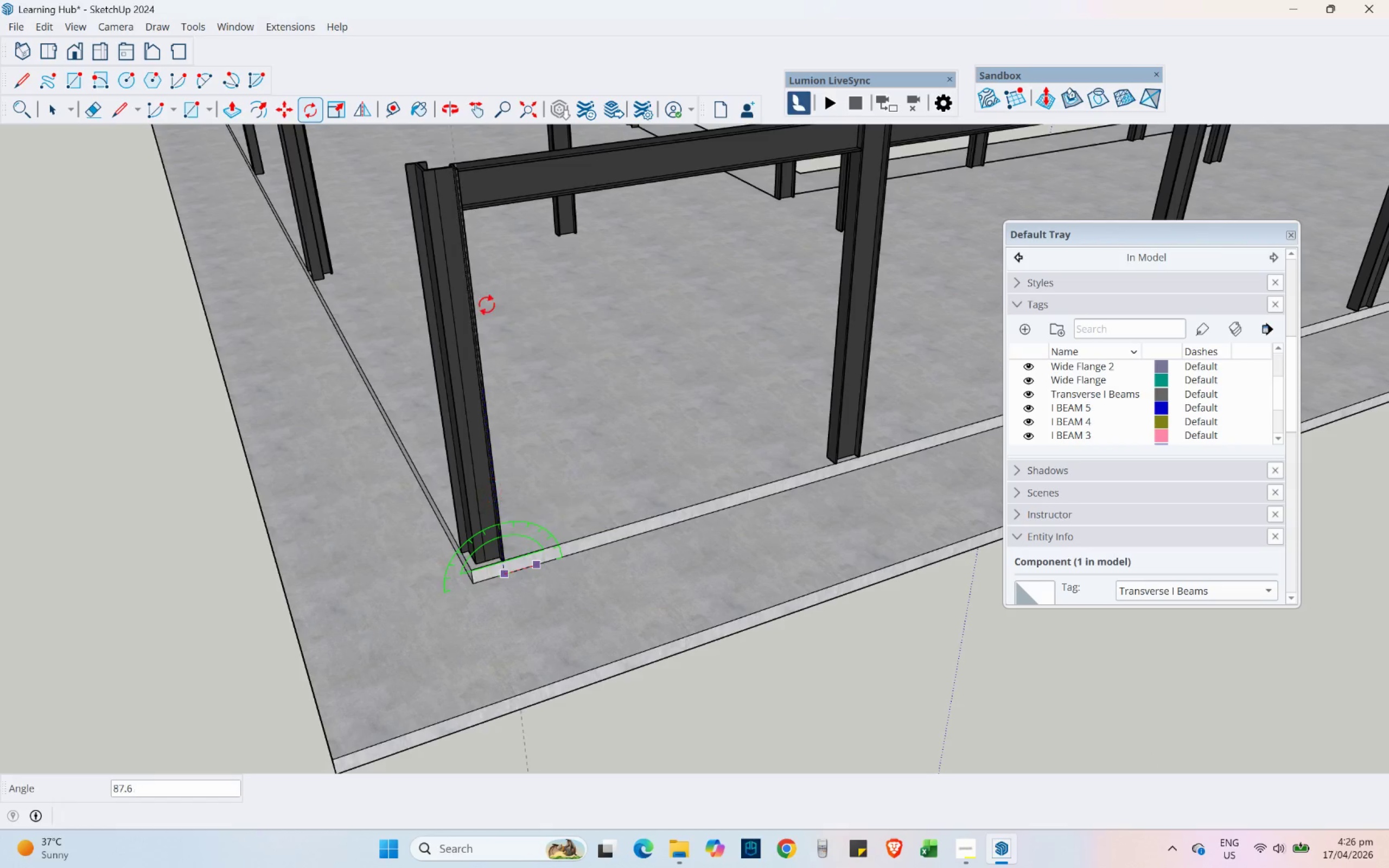 
left_click([456, 130])
 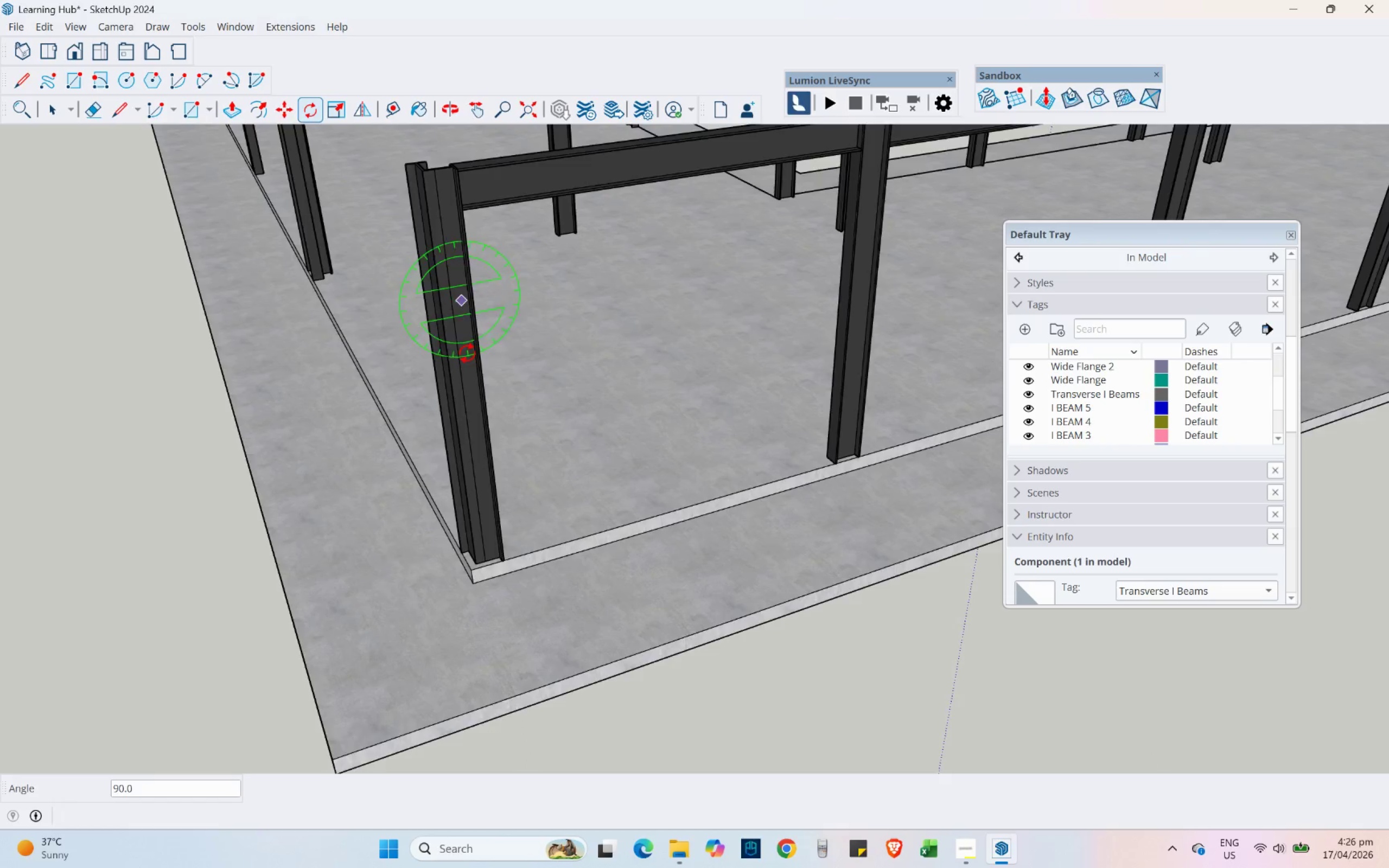 
scroll: coordinate [380, 454], scroll_direction: down, amount: 31.0
 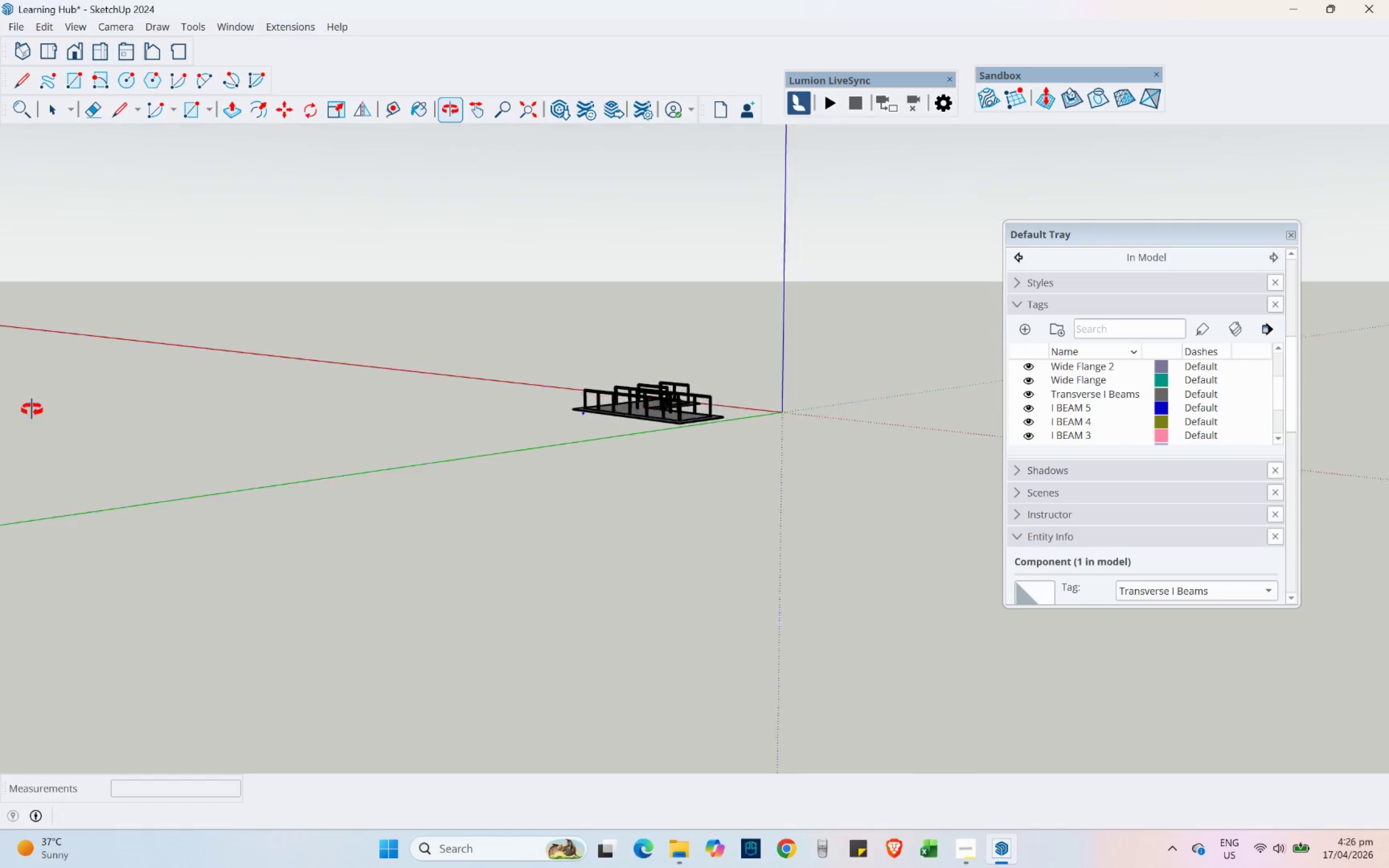 
scroll: coordinate [409, 419], scroll_direction: up, amount: 30.0
 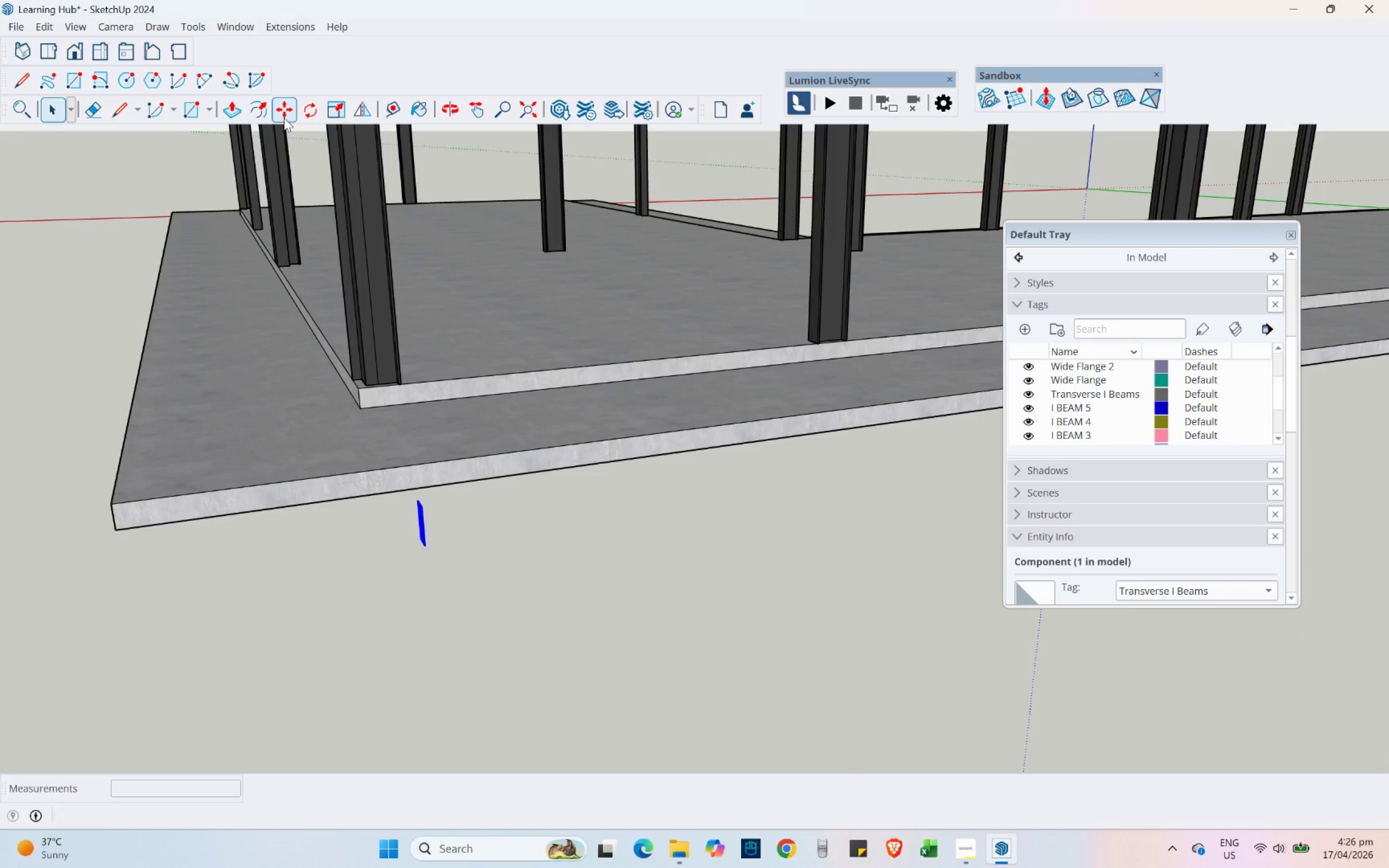 
left_click([310, 108])
 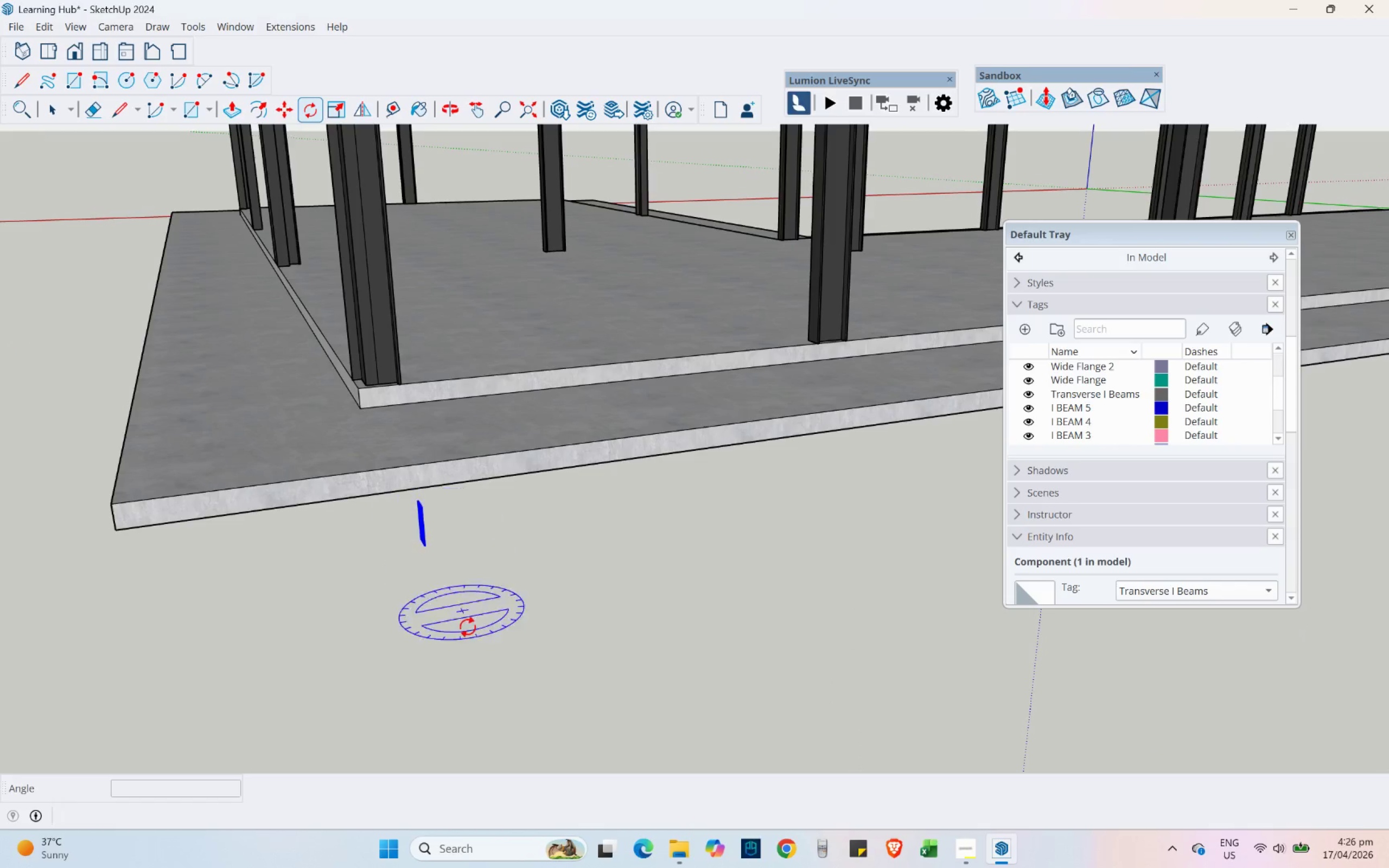 
left_click([459, 624])
 